 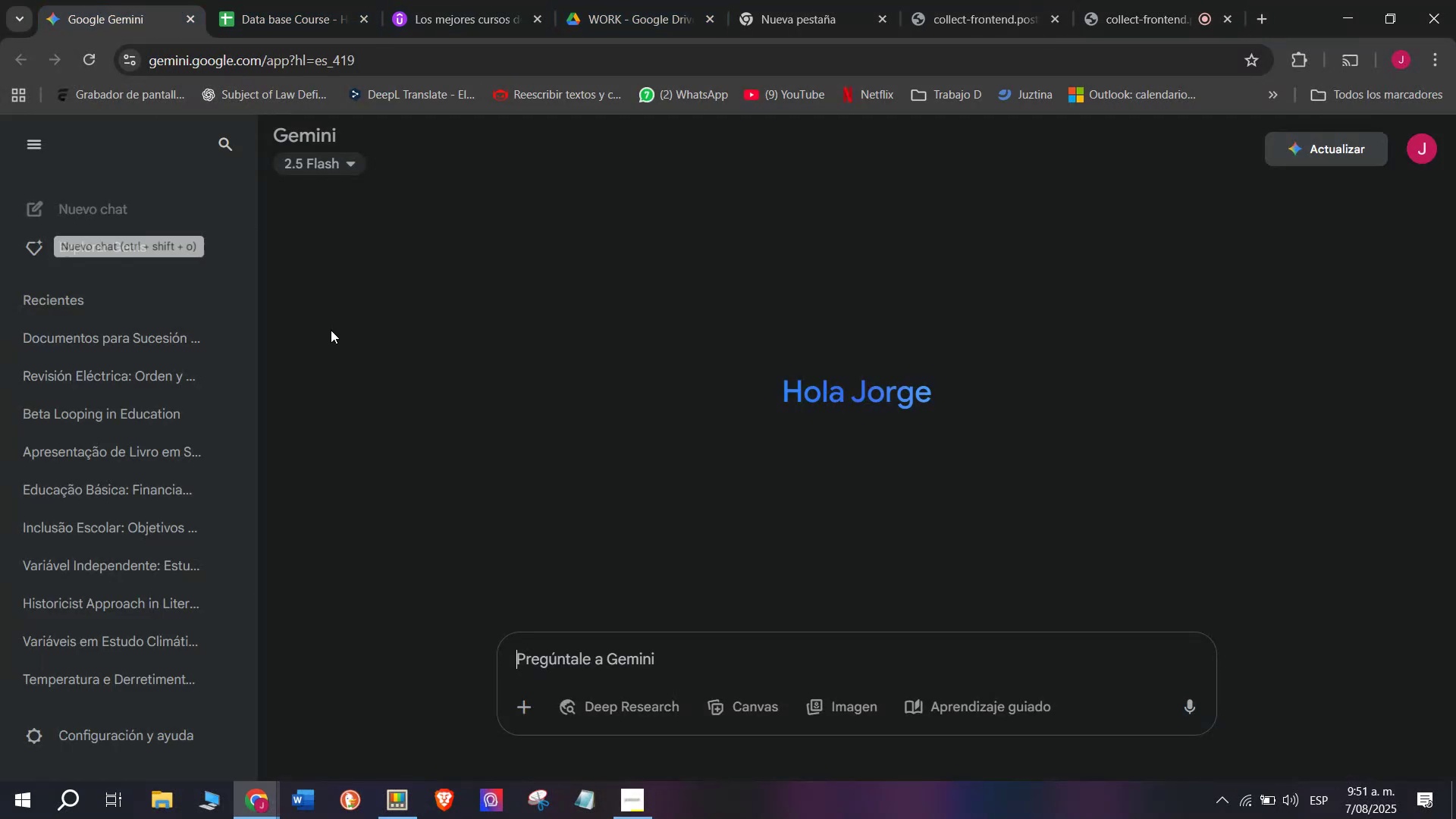 
left_click([356, 0])
 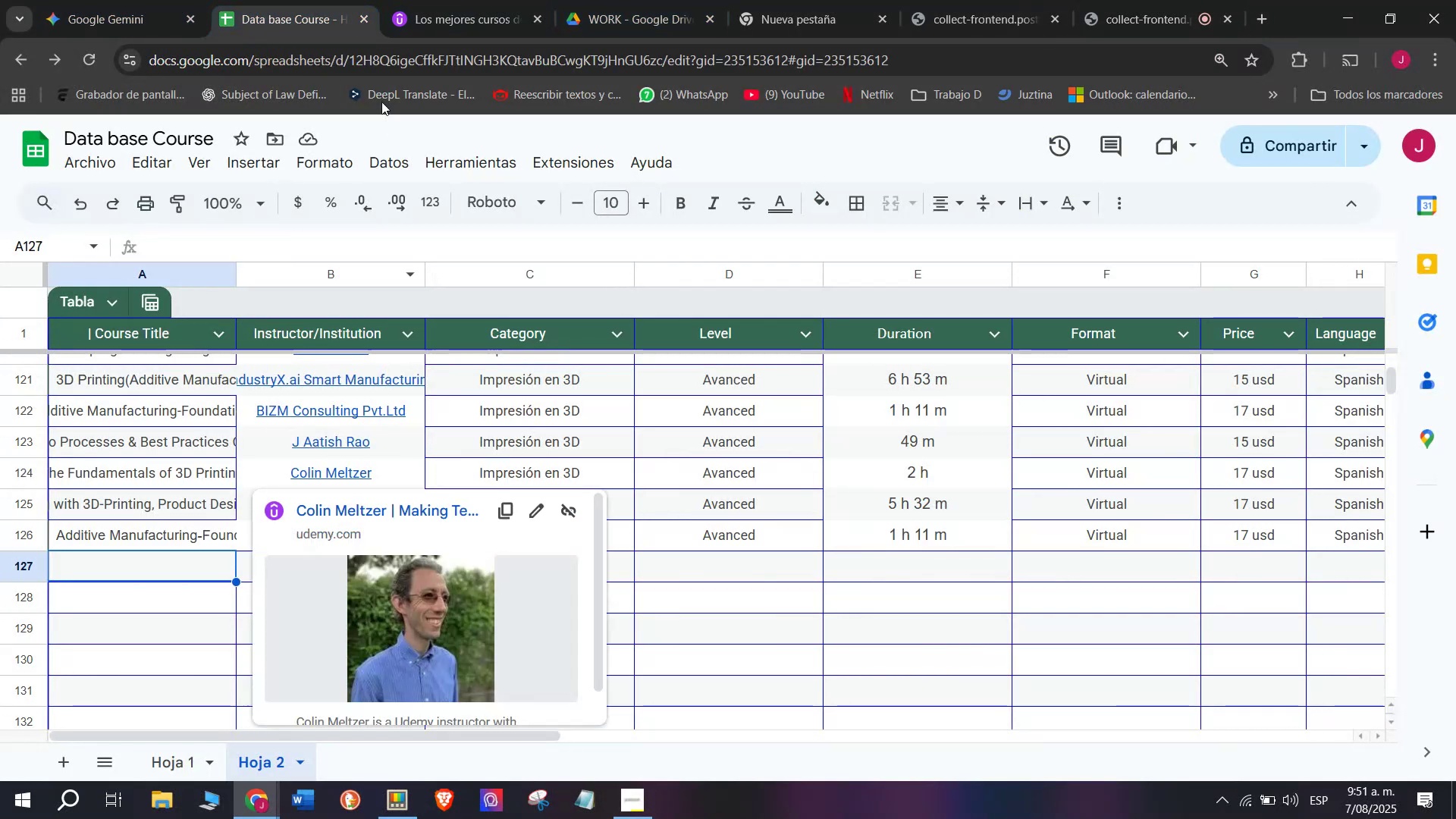 
left_click([470, 0])
 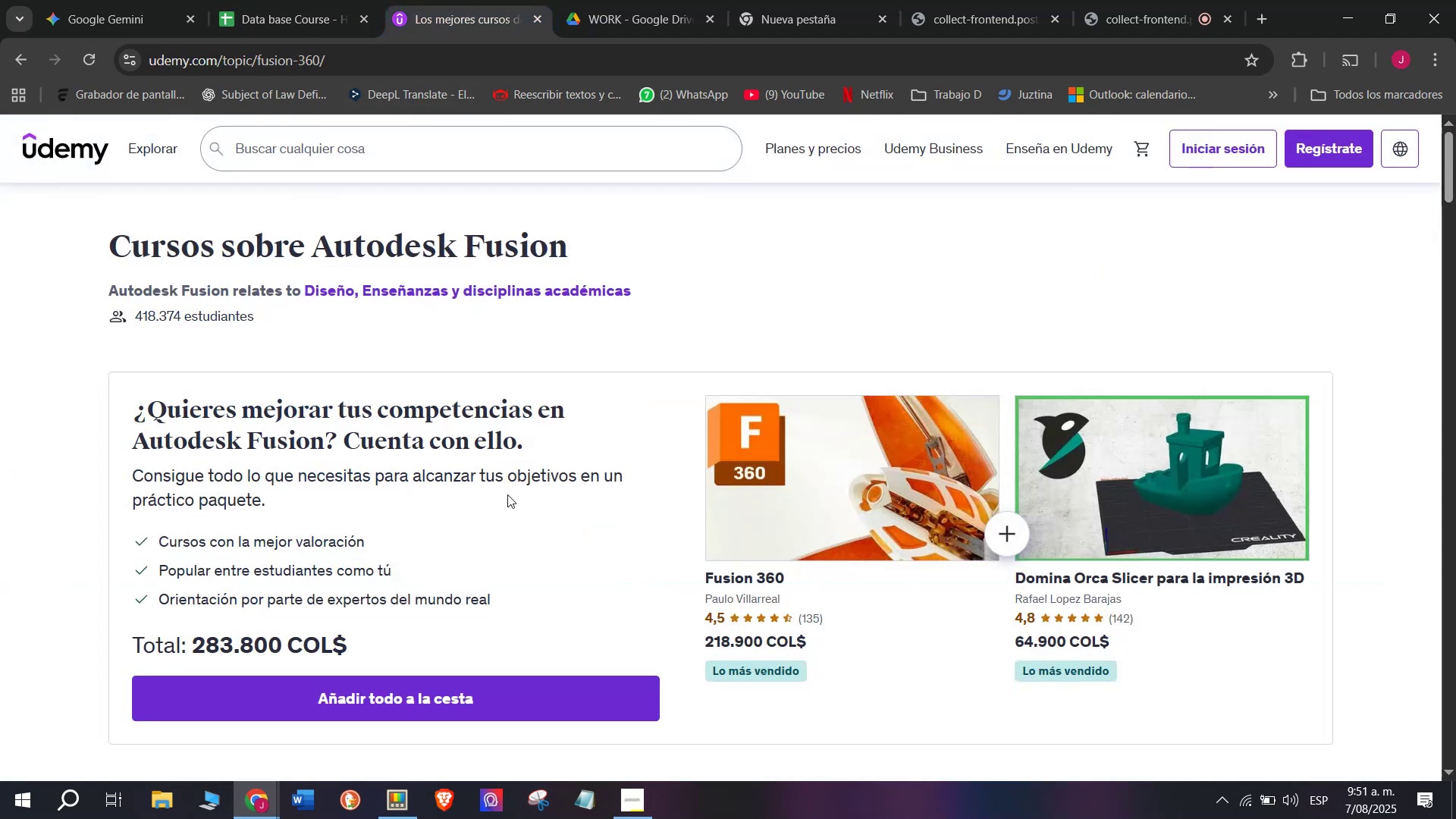 
scroll: coordinate [507, 494], scroll_direction: down, amount: 2.0
 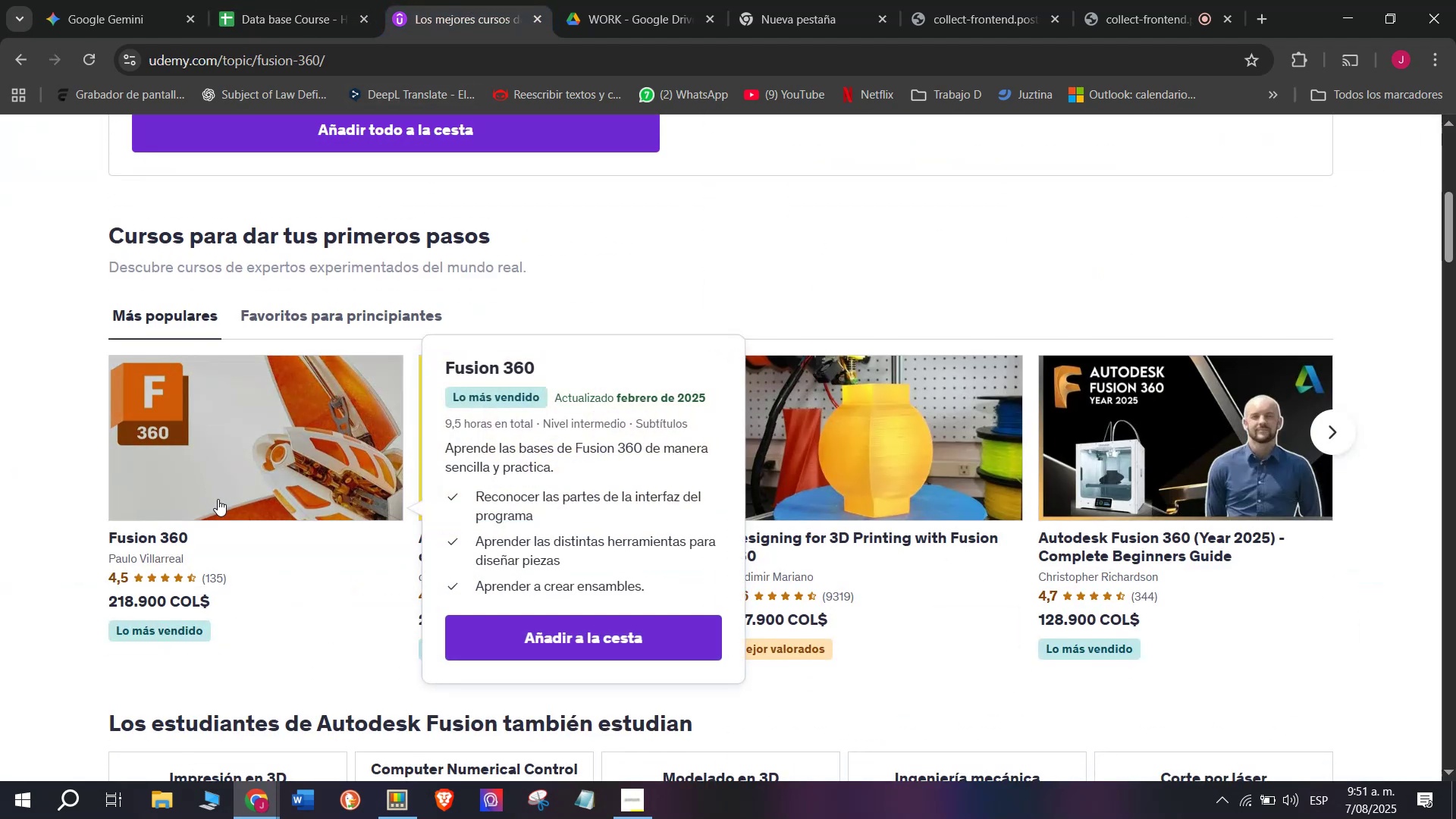 
hold_key(key=ControlLeft, duration=0.44)
 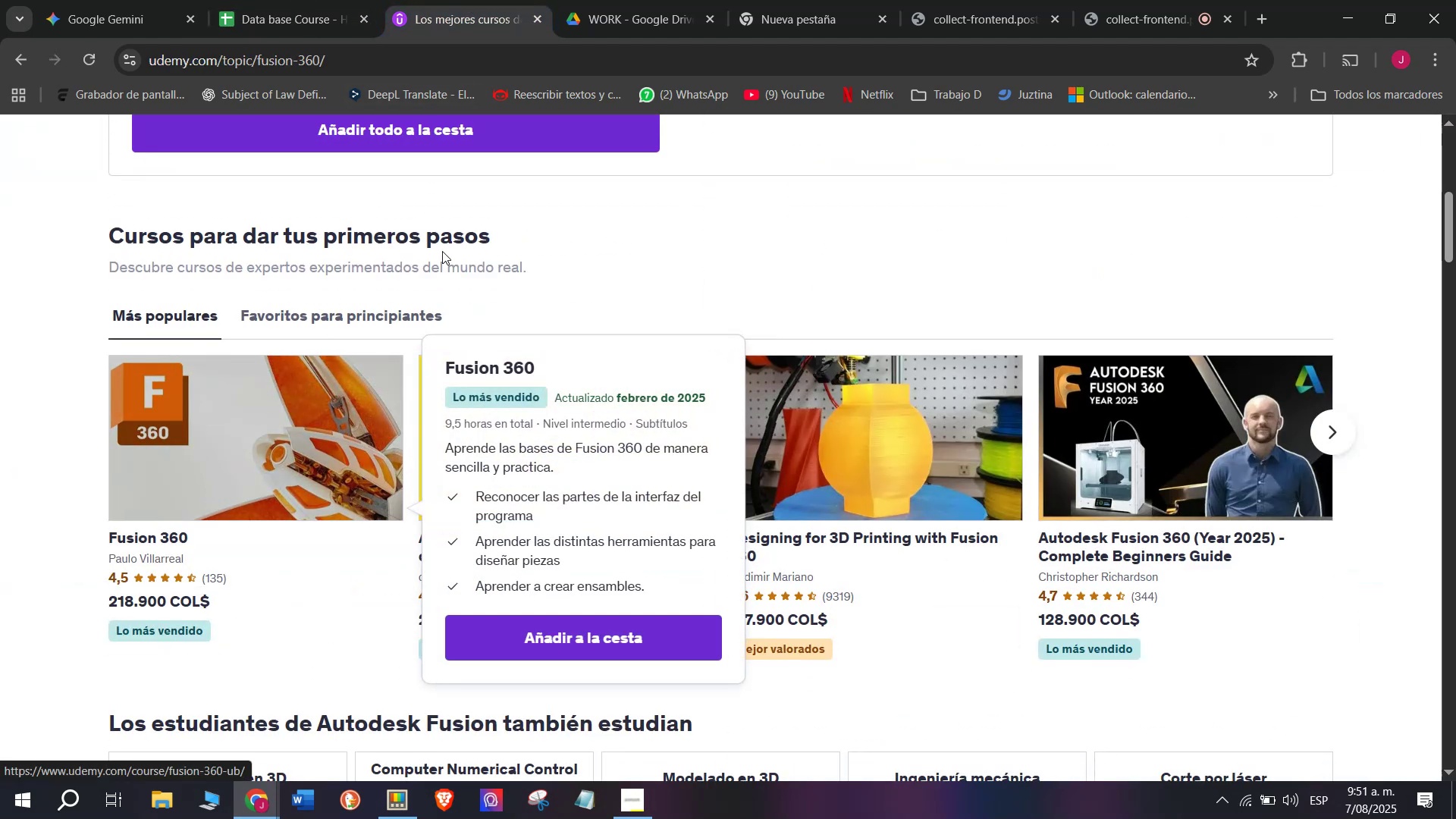 
hold_key(key=ControlLeft, duration=0.39)
 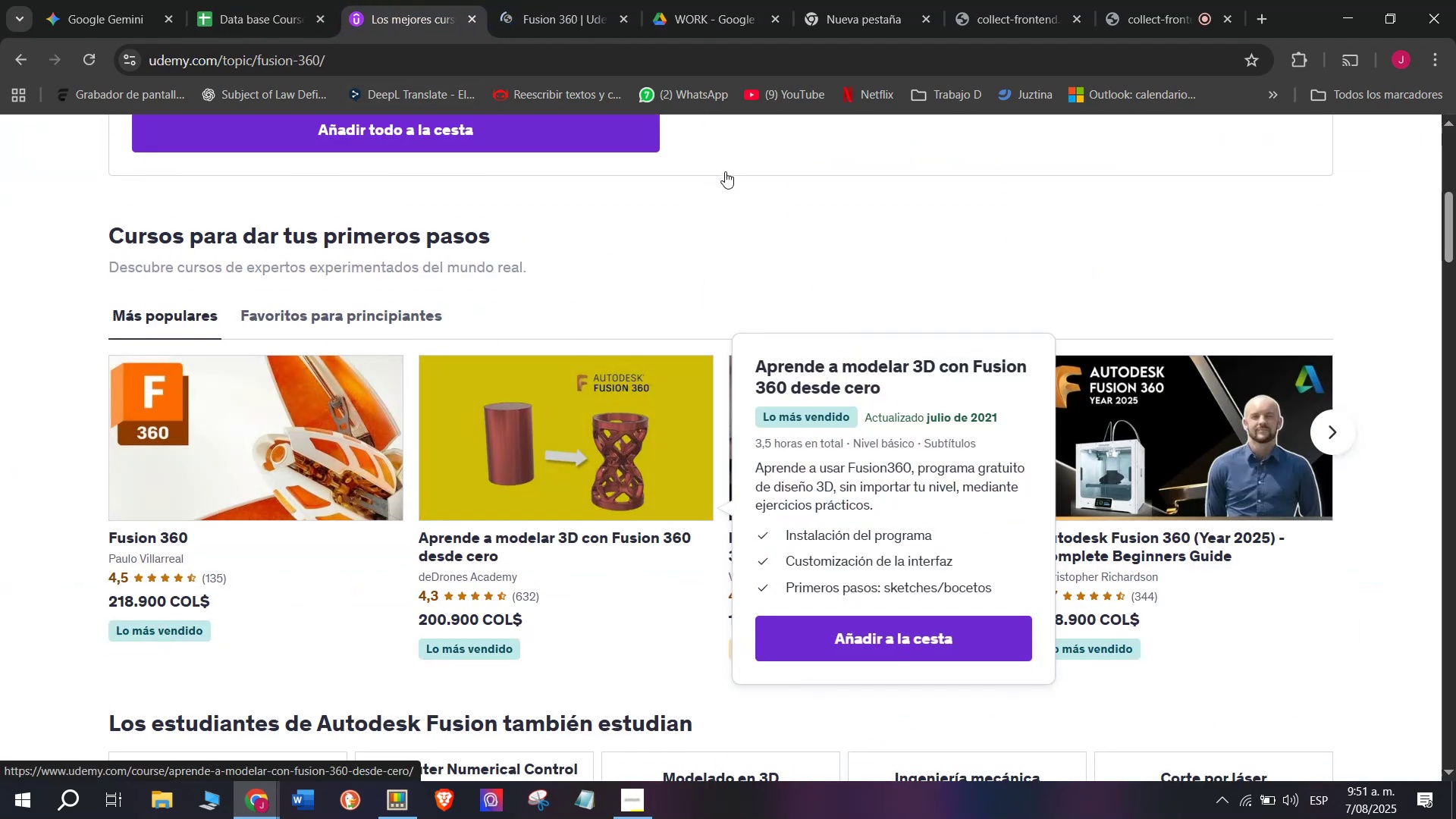 
hold_key(key=ControlLeft, duration=0.49)
 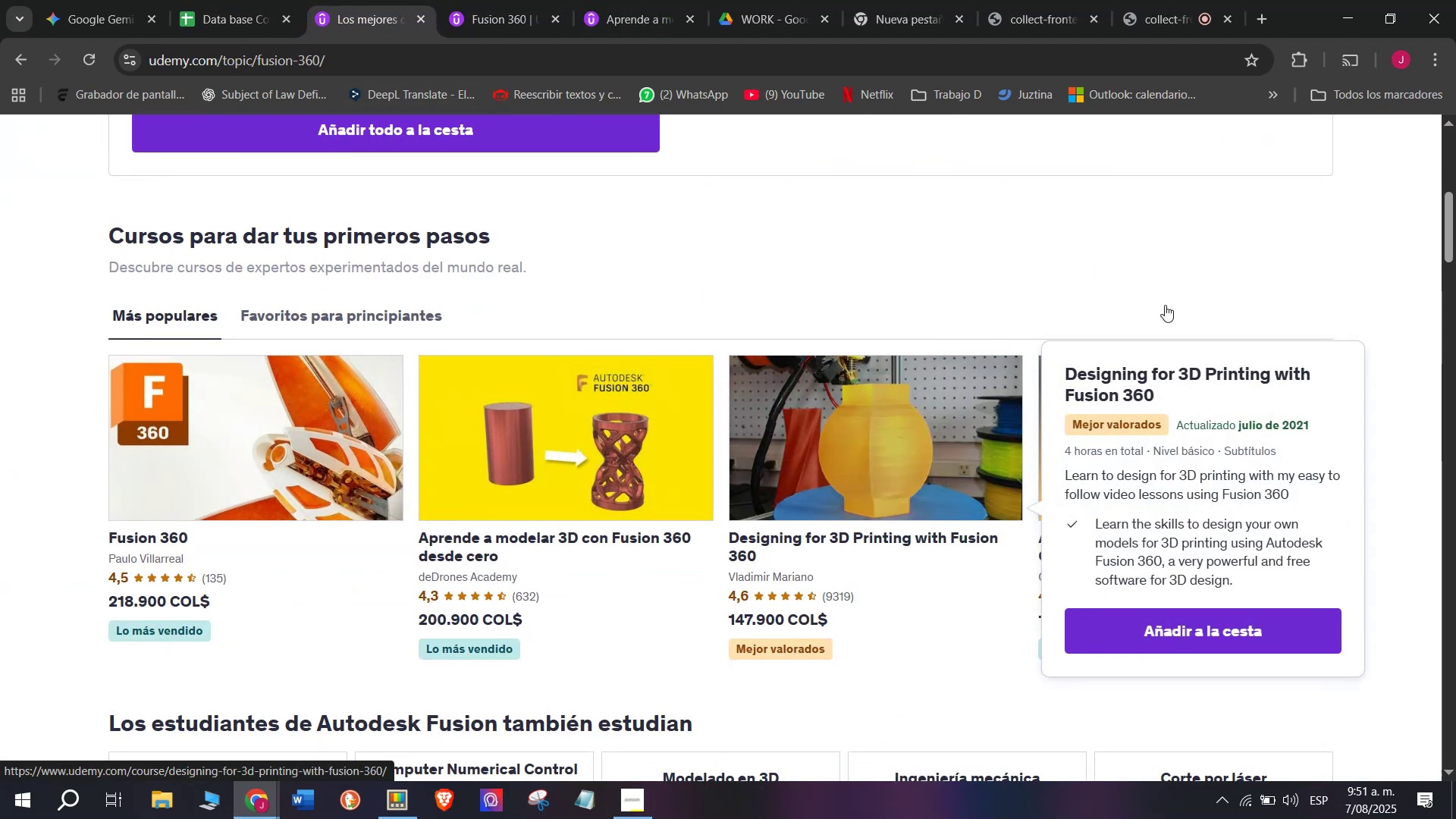 
hold_key(key=ControlLeft, duration=0.46)
 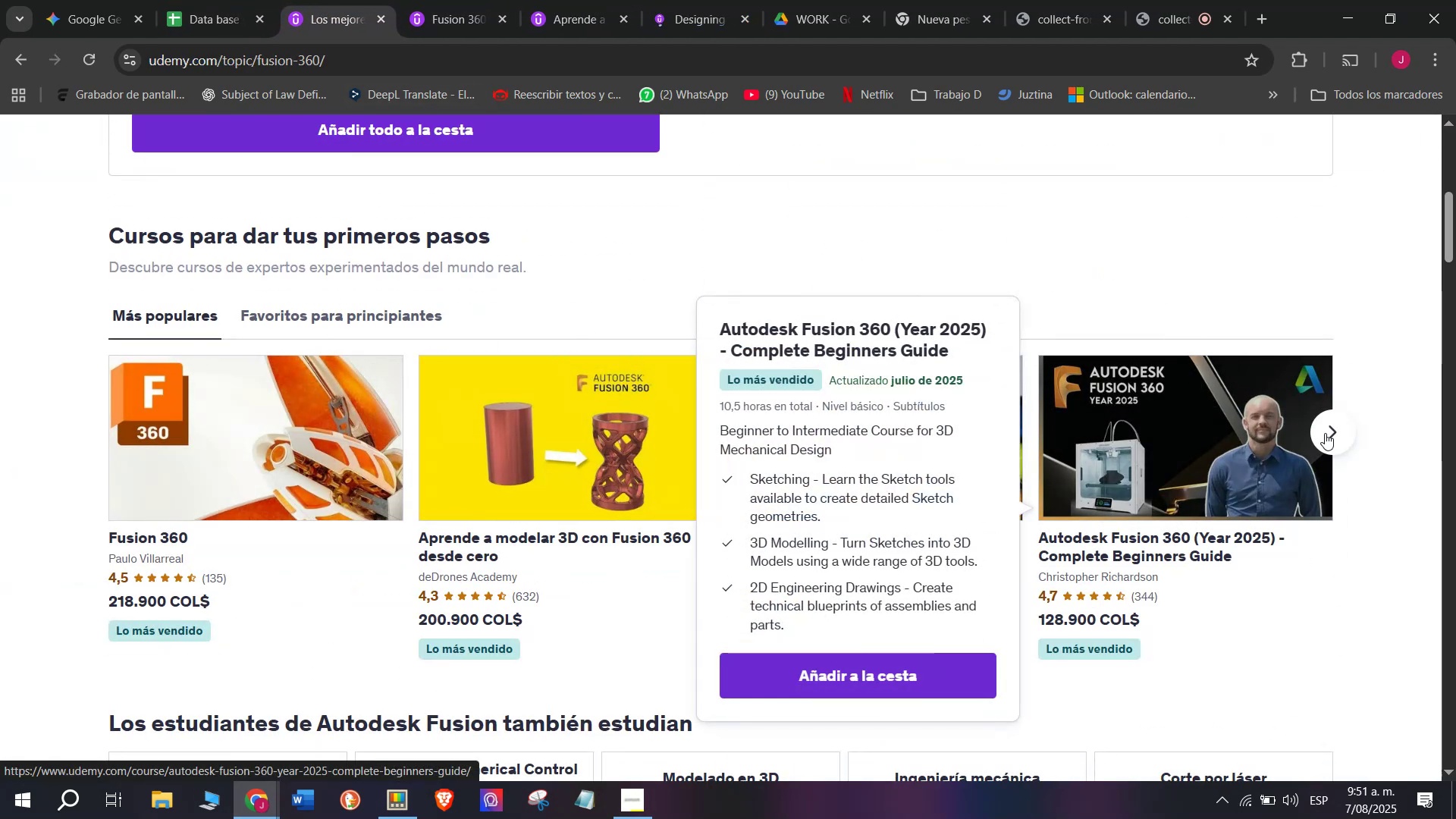 
left_click([1325, 433])
 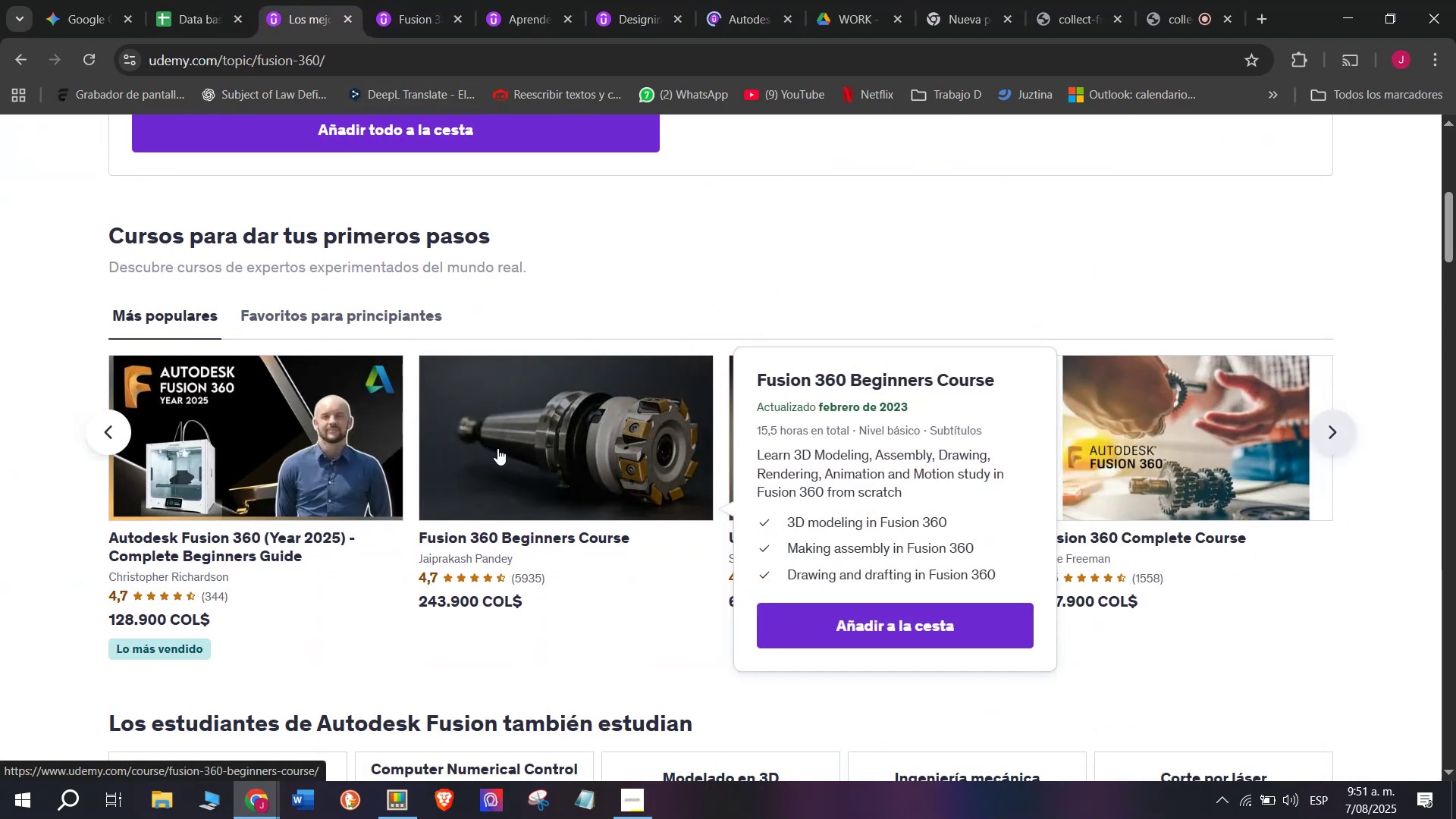 
hold_key(key=ControlLeft, duration=0.4)
left_click([511, 472])
 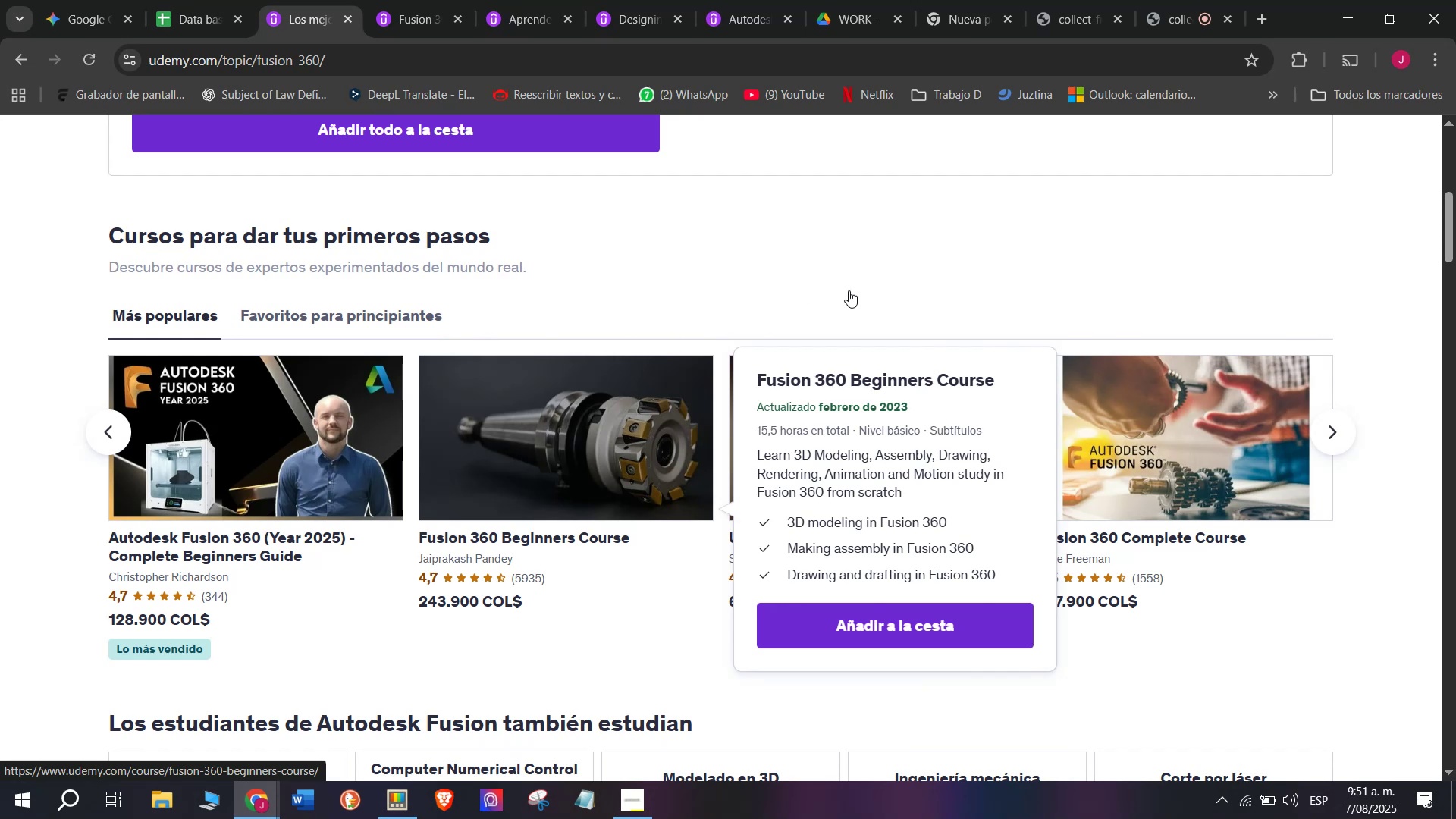 
hold_key(key=ControlLeft, duration=0.41)
 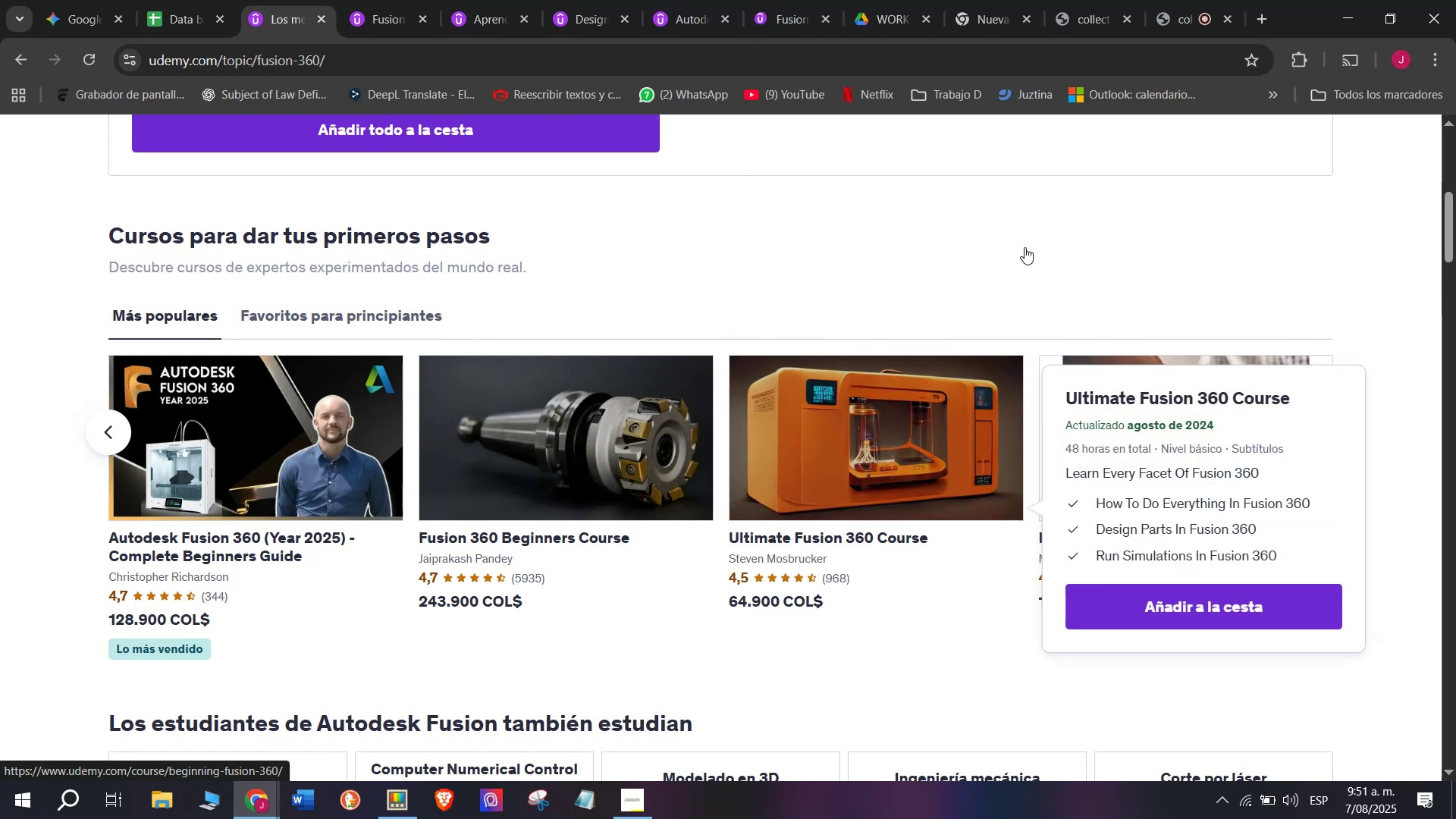 
hold_key(key=ControlLeft, duration=0.35)
left_click([1213, 400])
 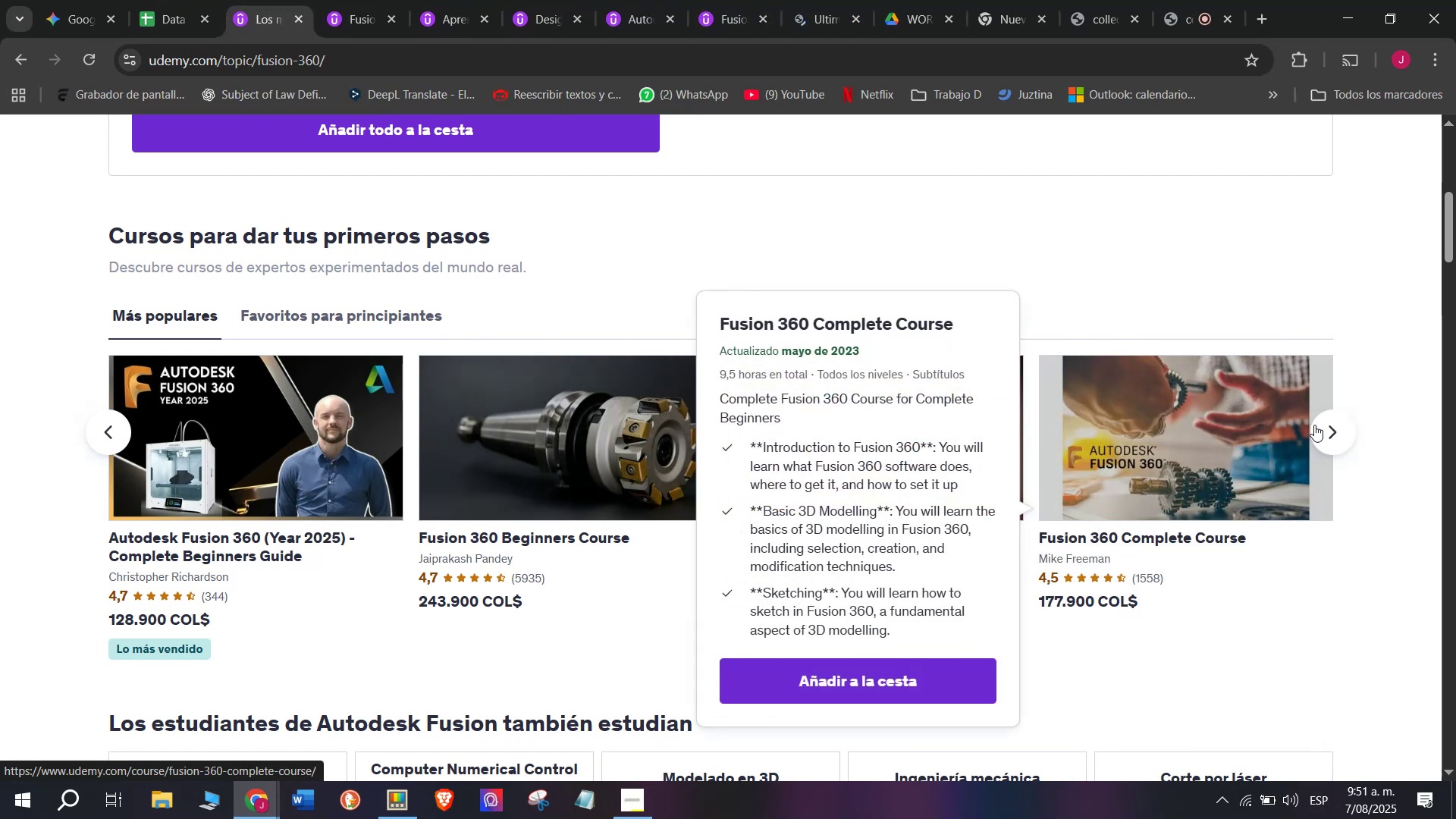 
left_click([1325, 425])
 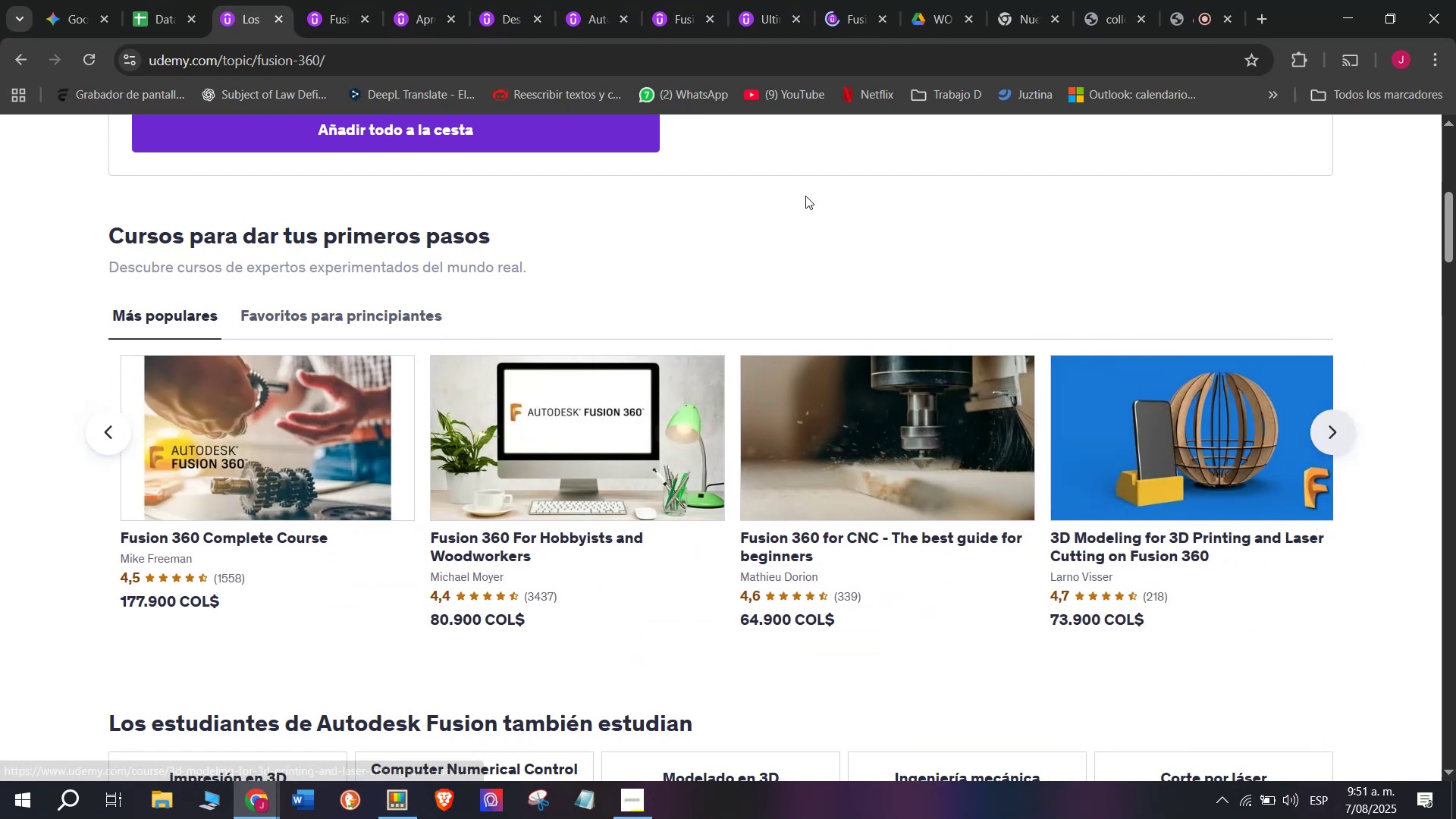 
hold_key(key=ControlLeft, duration=0.39)
left_click([554, 472])
 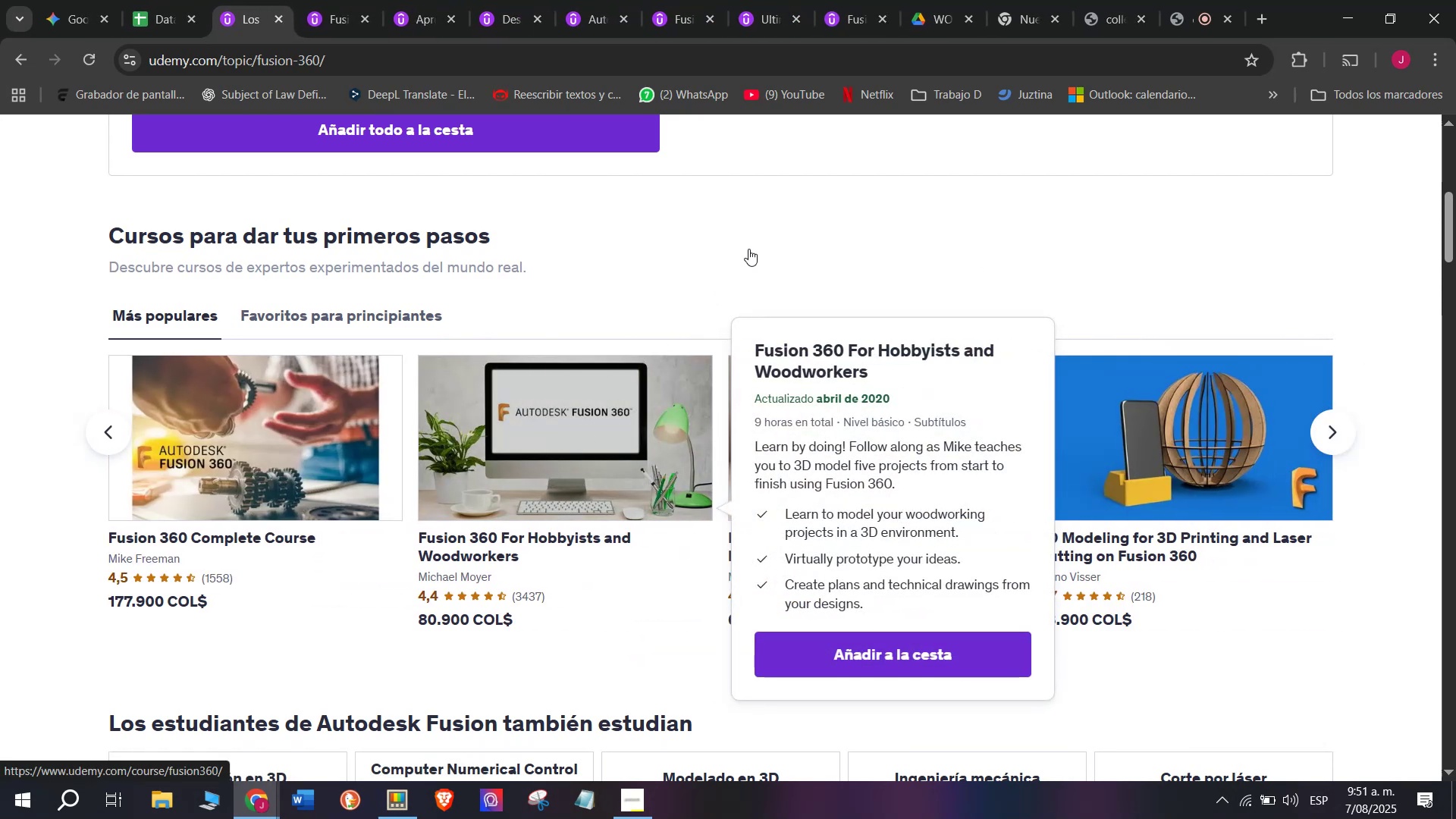 
hold_key(key=ControlLeft, duration=0.39)
 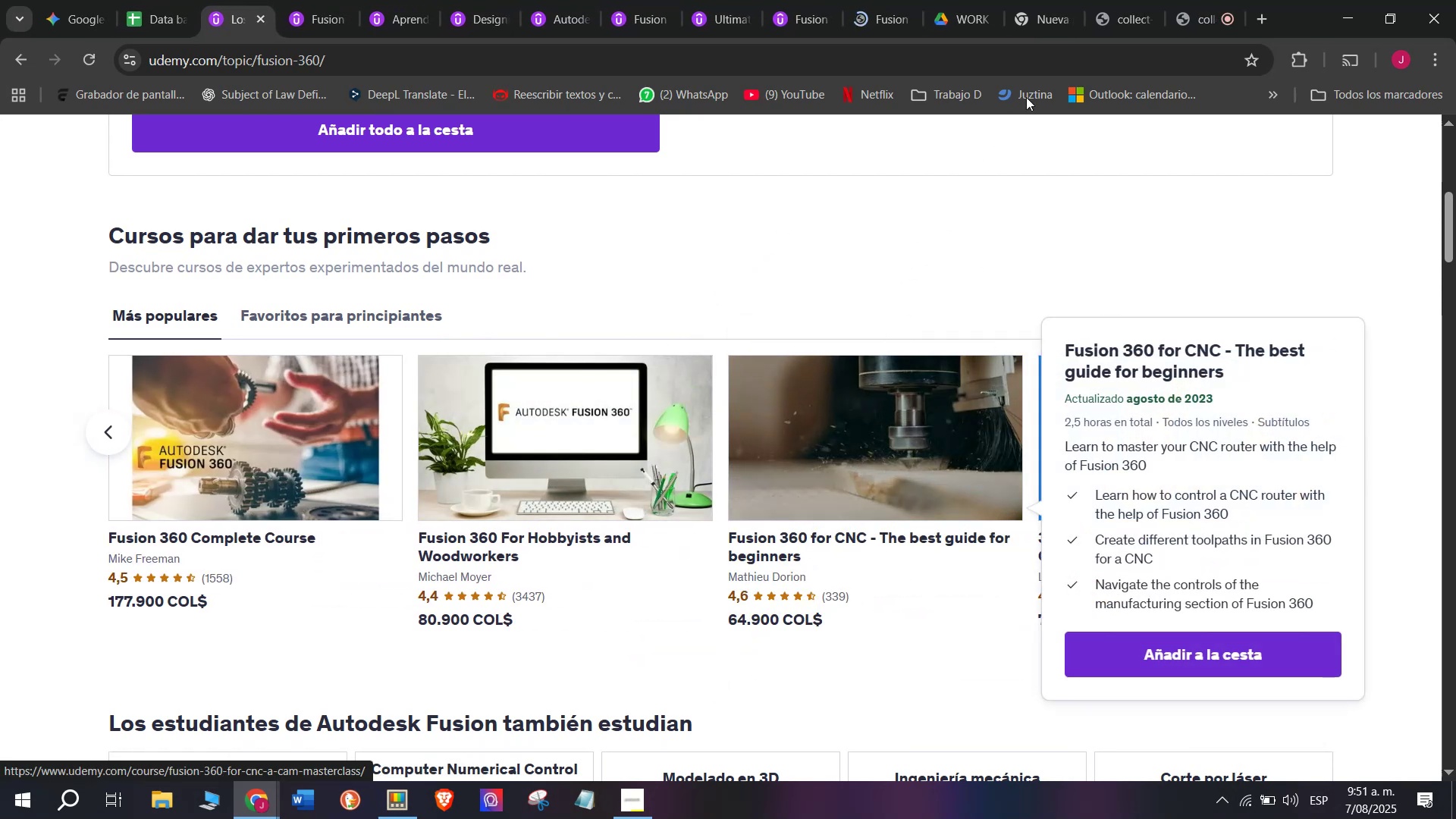 
hold_key(key=ControlLeft, duration=0.34)
 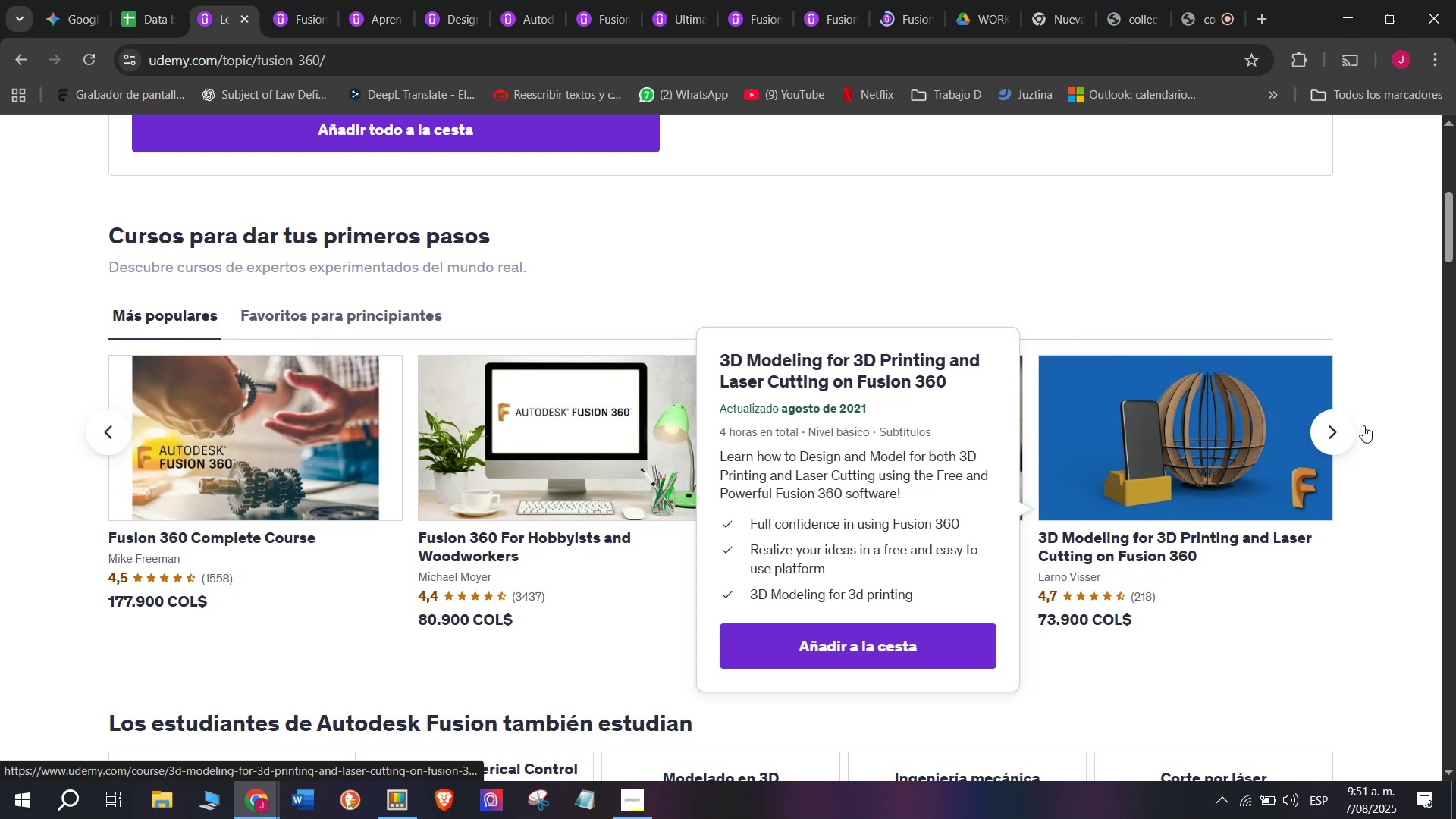 
left_click([1345, 435])
 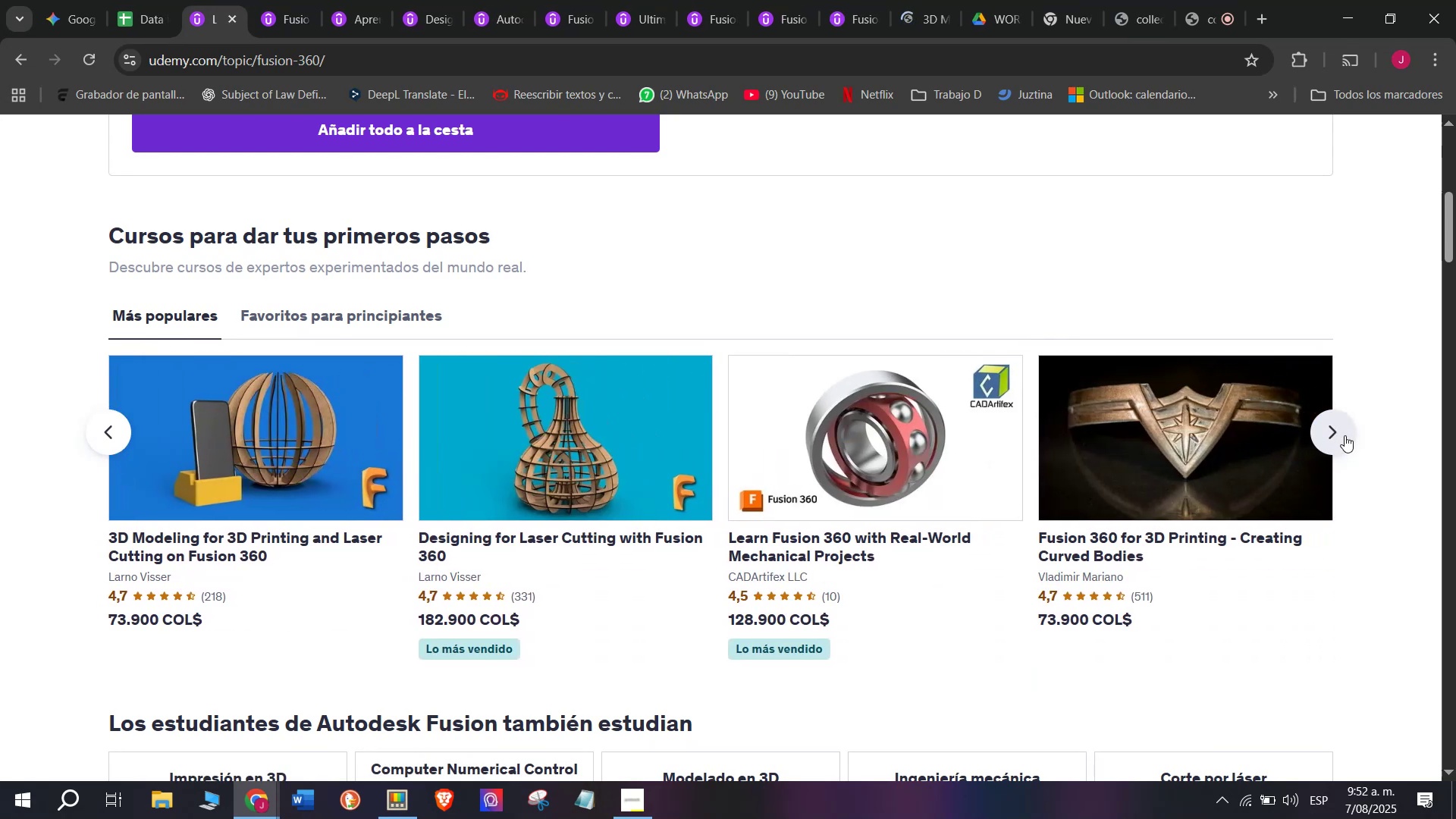 
hold_key(key=ControlLeft, duration=0.34)
 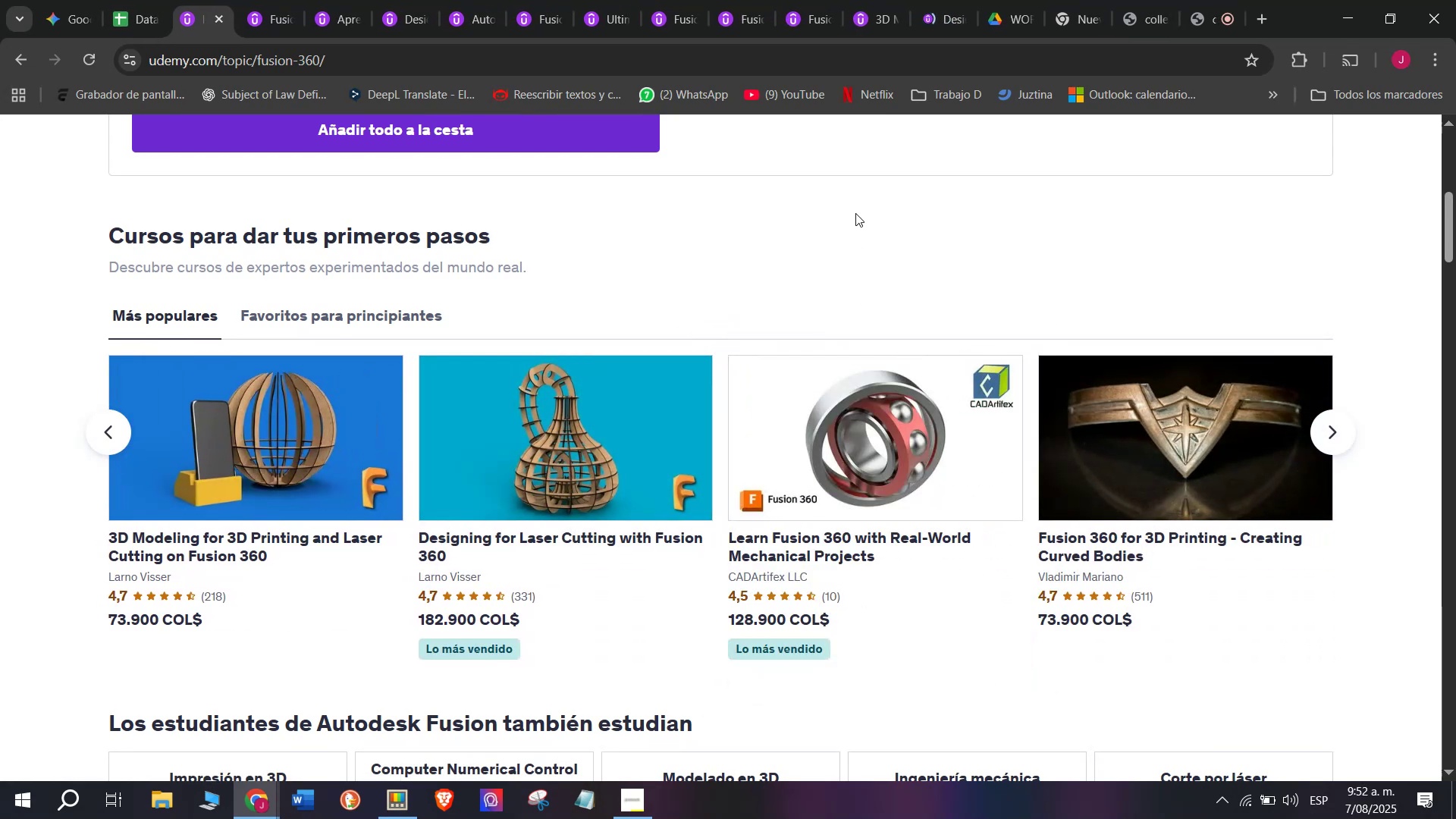 
hold_key(key=ControlLeft, duration=0.38)
left_click([873, 430])
 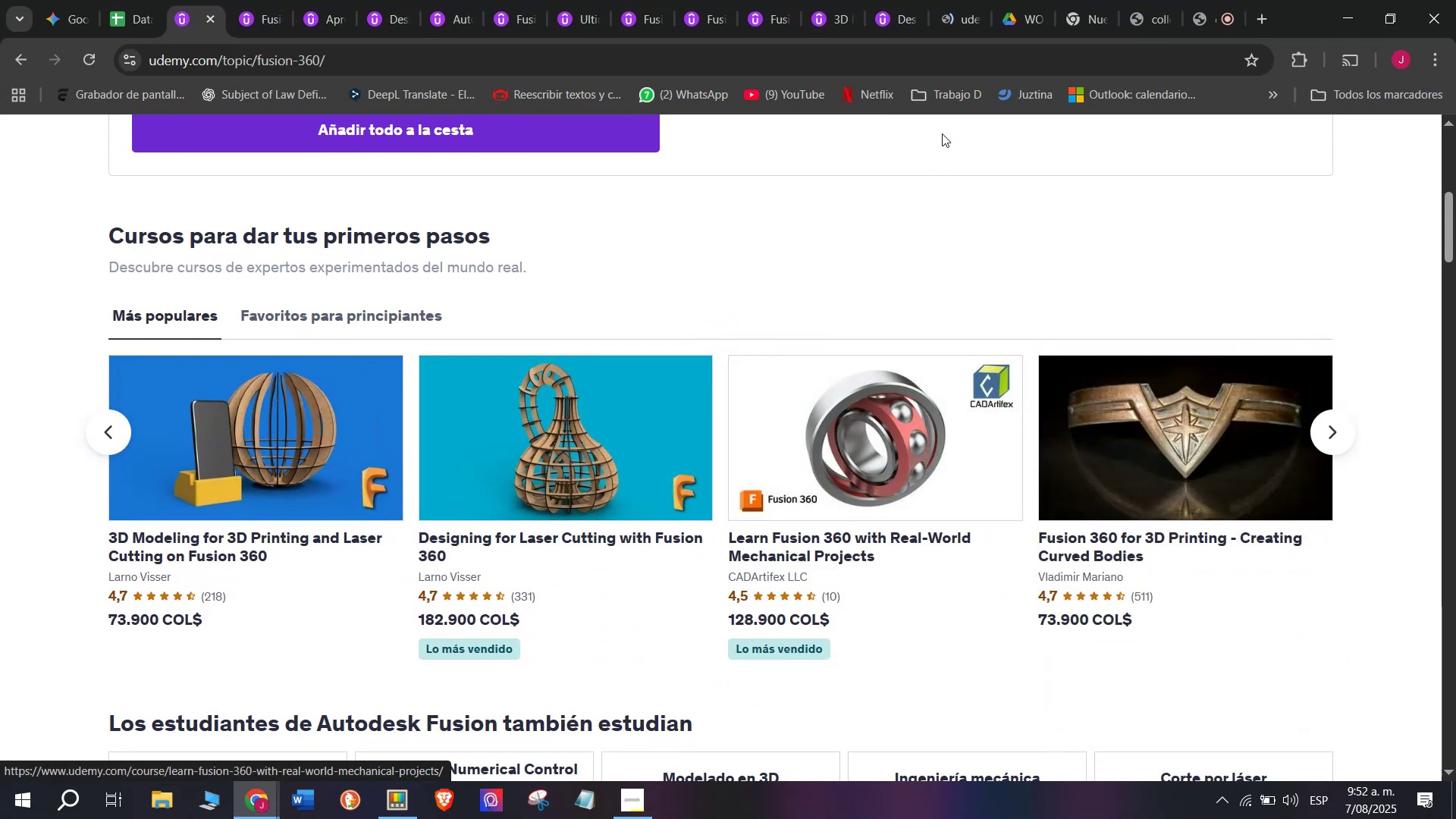 
hold_key(key=ControlLeft, duration=0.42)
left_click([1179, 395])
 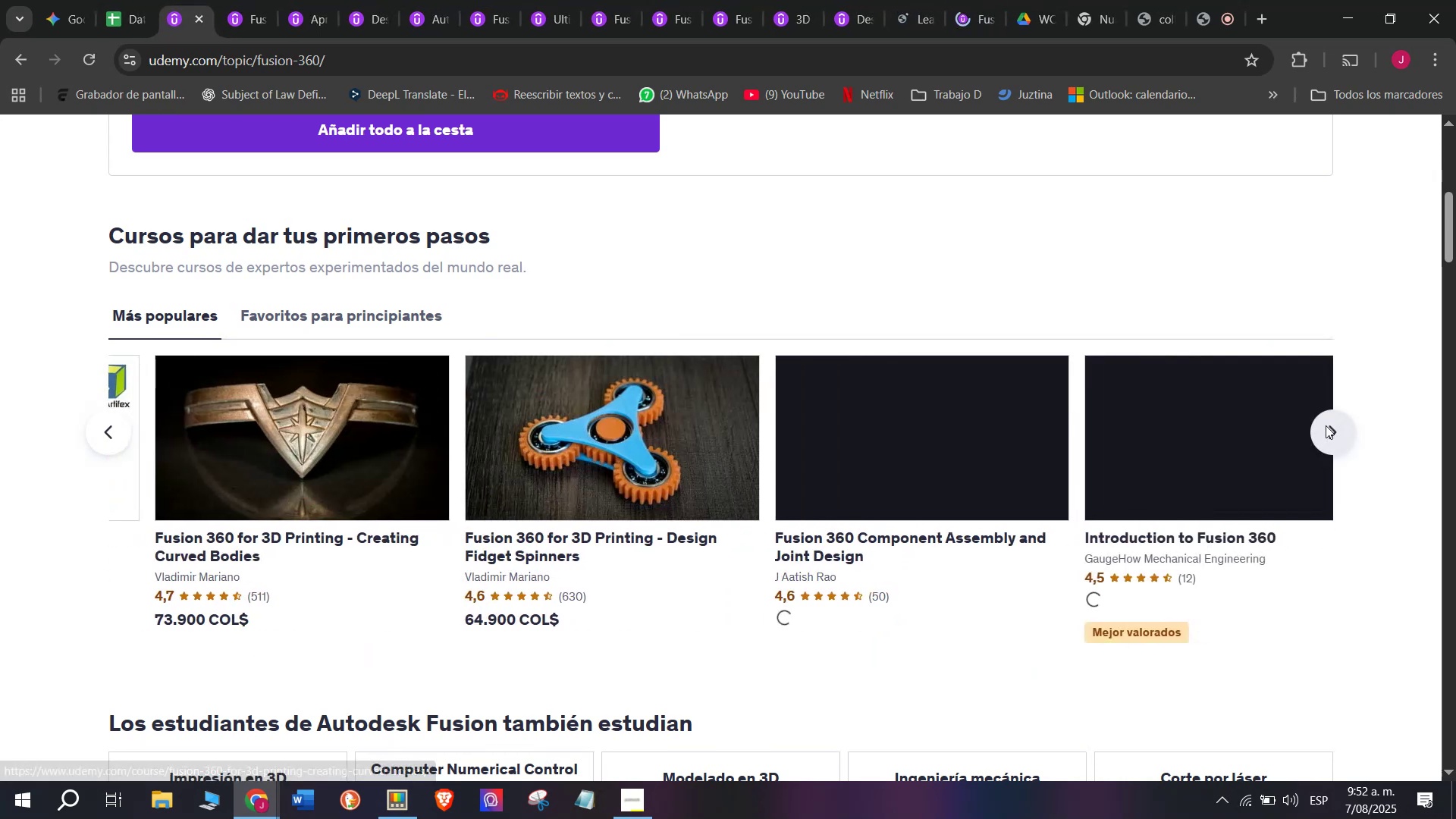 
hold_key(key=ControlLeft, duration=0.34)
left_click([575, 477])
 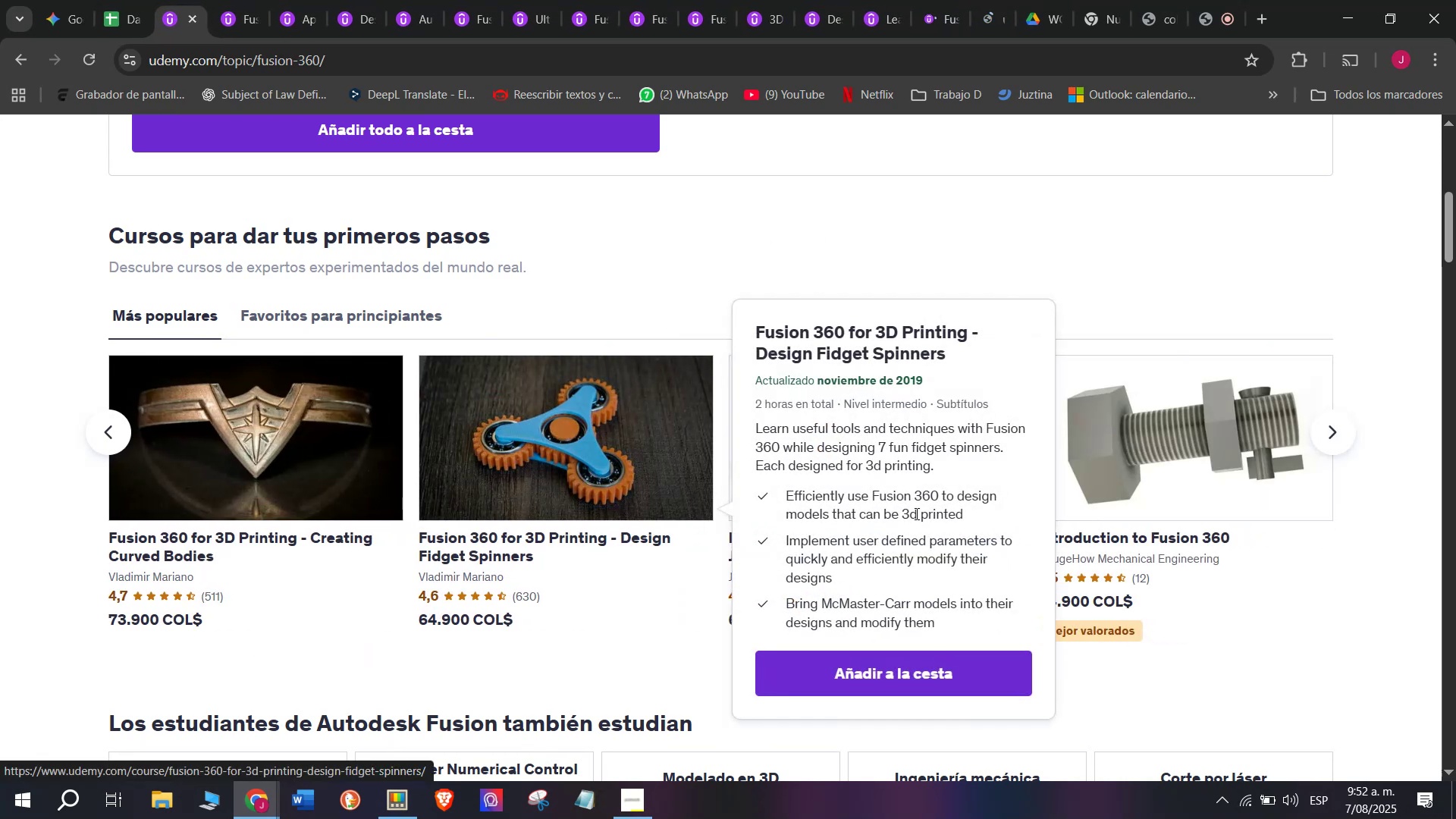 
hold_key(key=ControlLeft, duration=0.36)
left_click([908, 443])
 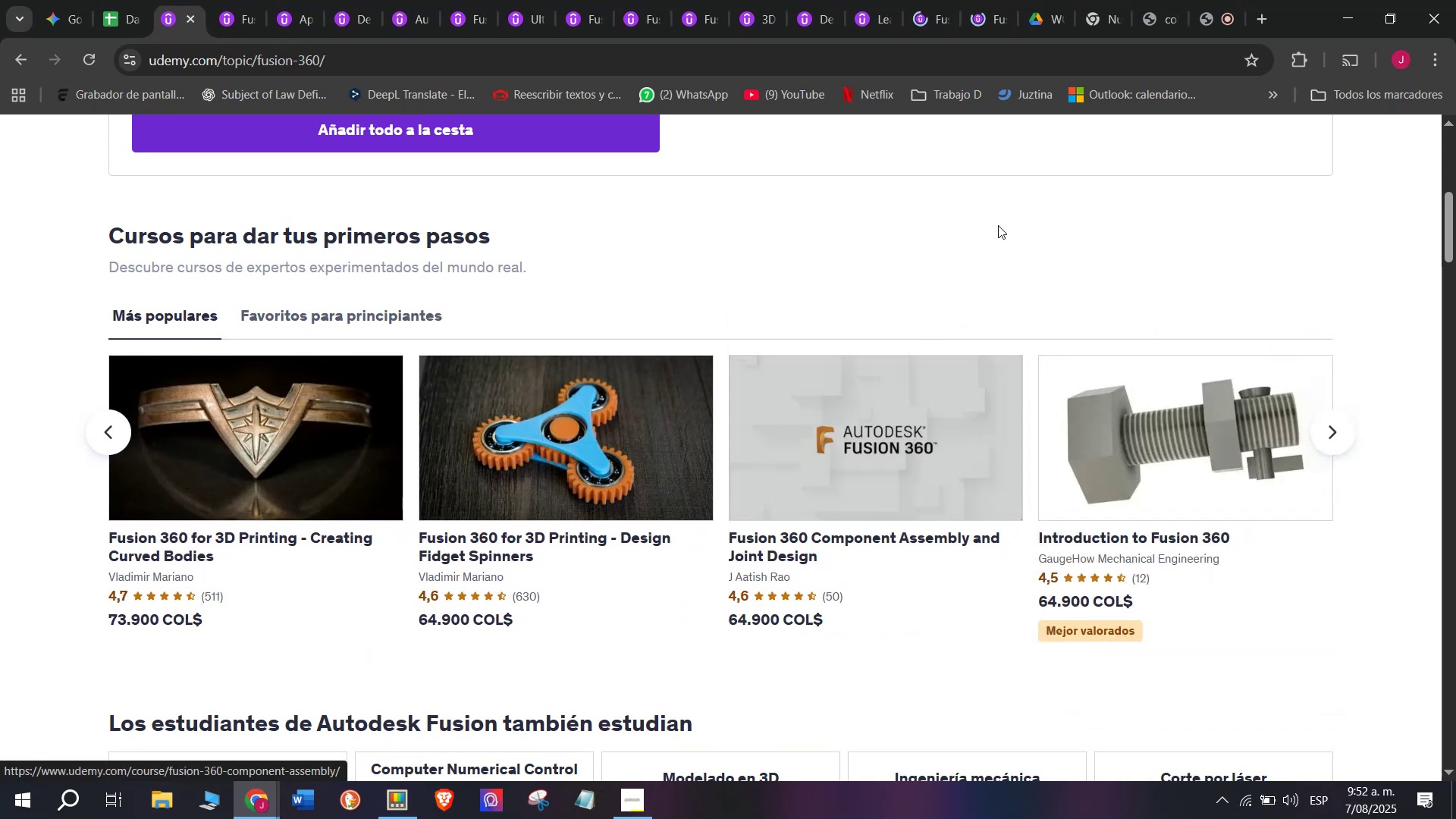 
hold_key(key=ControlLeft, duration=0.34)
left_click([1232, 422])
 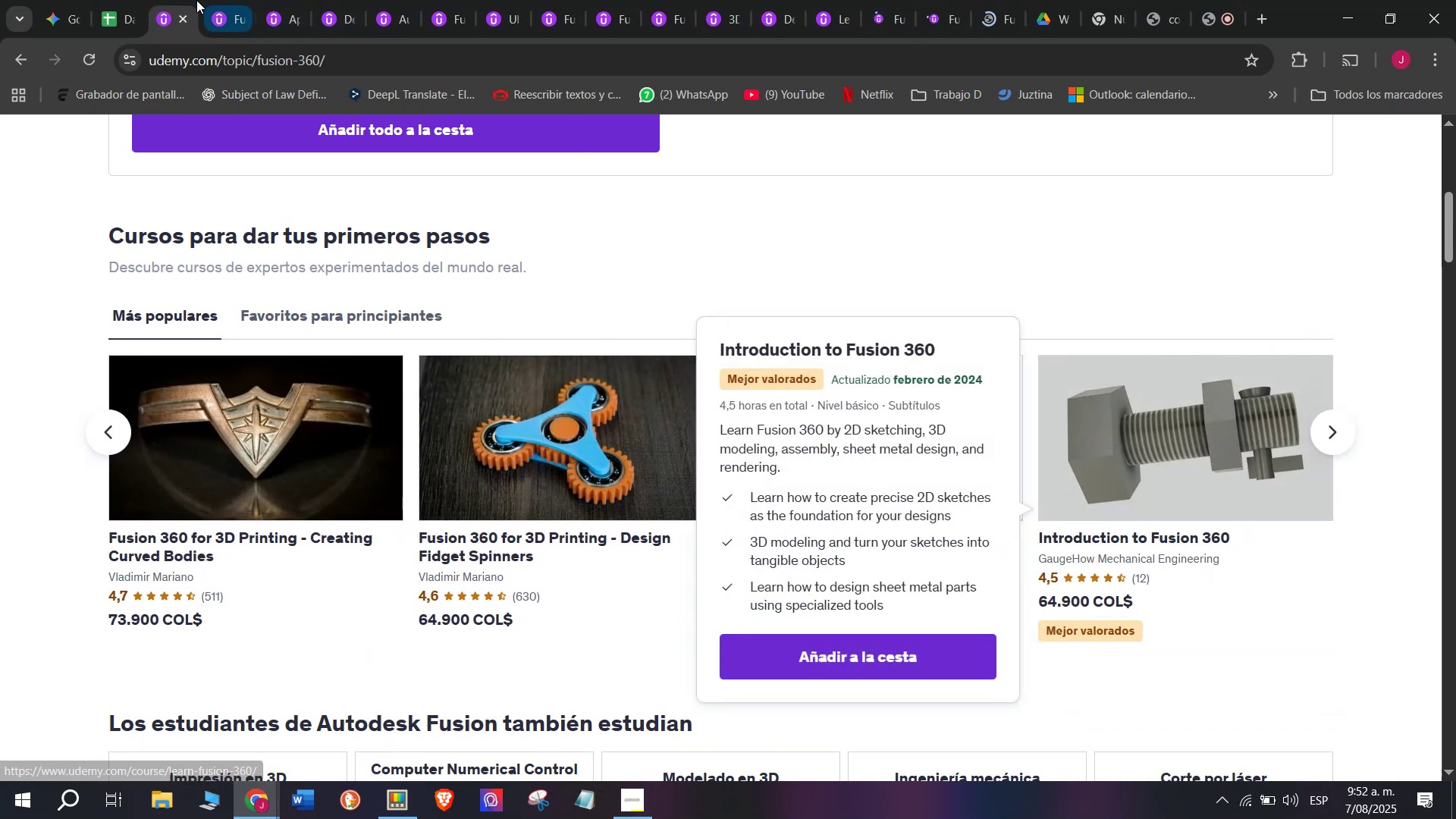 
left_click_drag(start_coordinate=[162, 0], to_coordinate=[995, 0])
 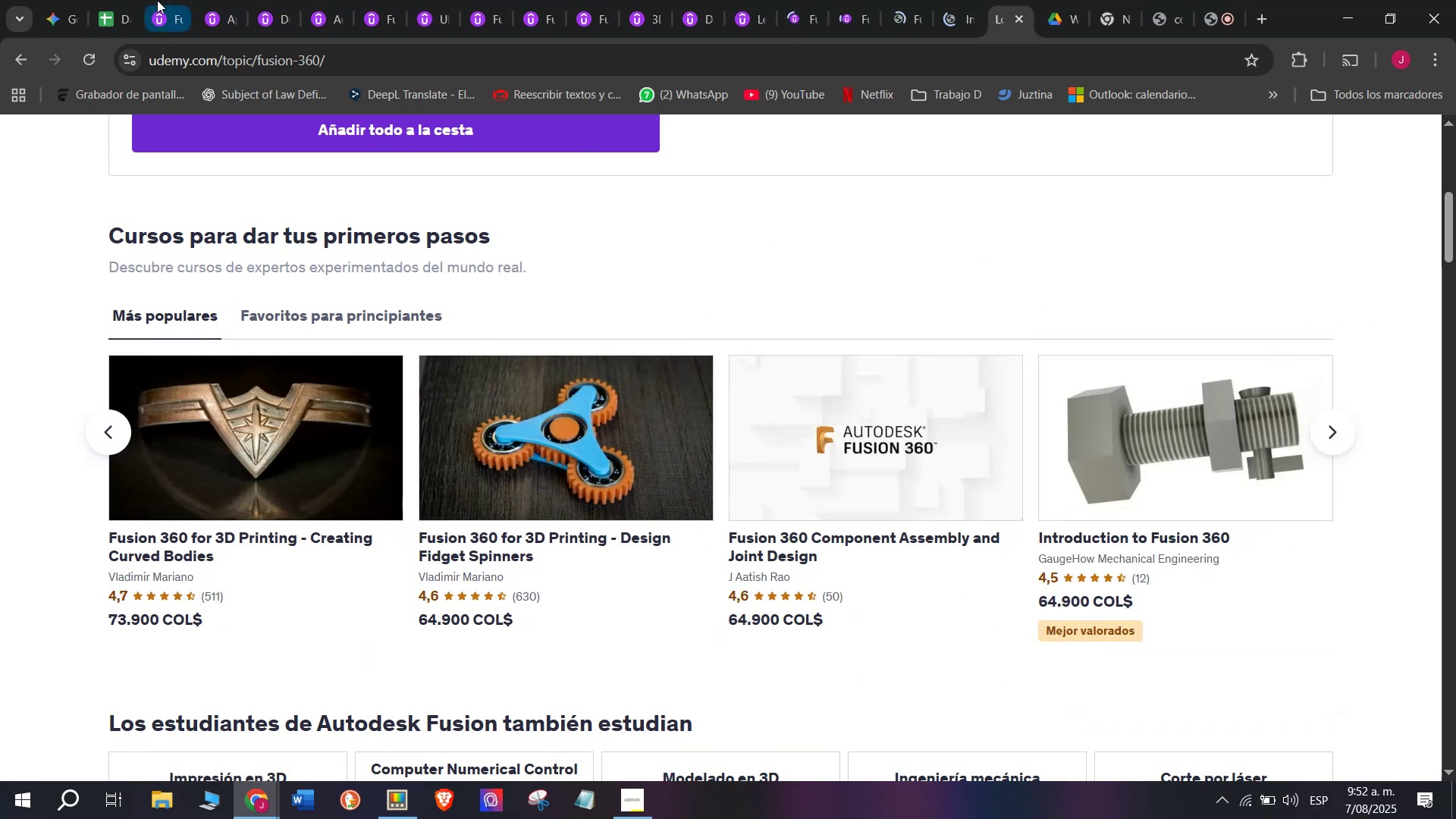 
left_click([157, 0])
 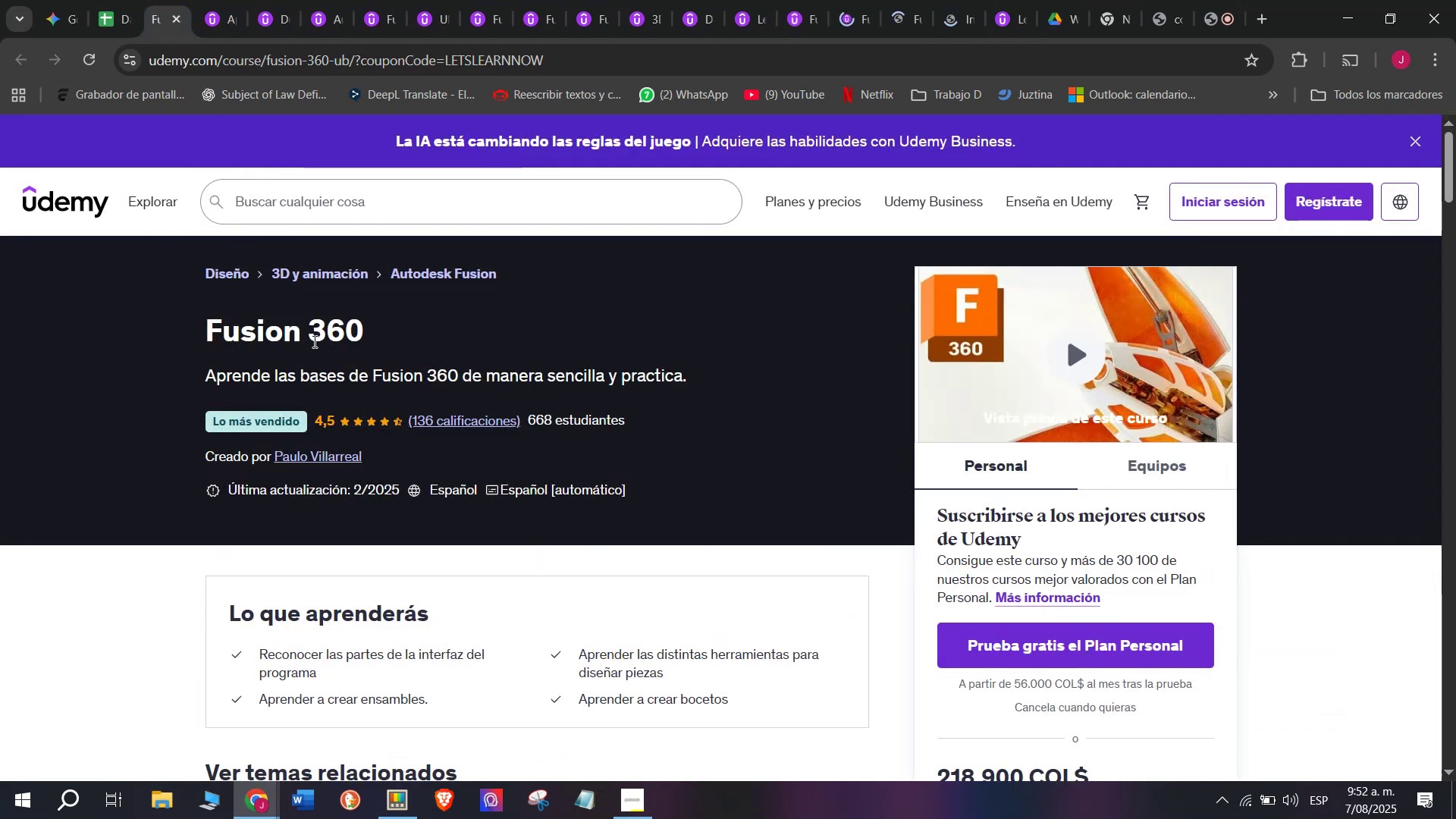 
scroll: coordinate [311, 340], scroll_direction: up, amount: 3.0
 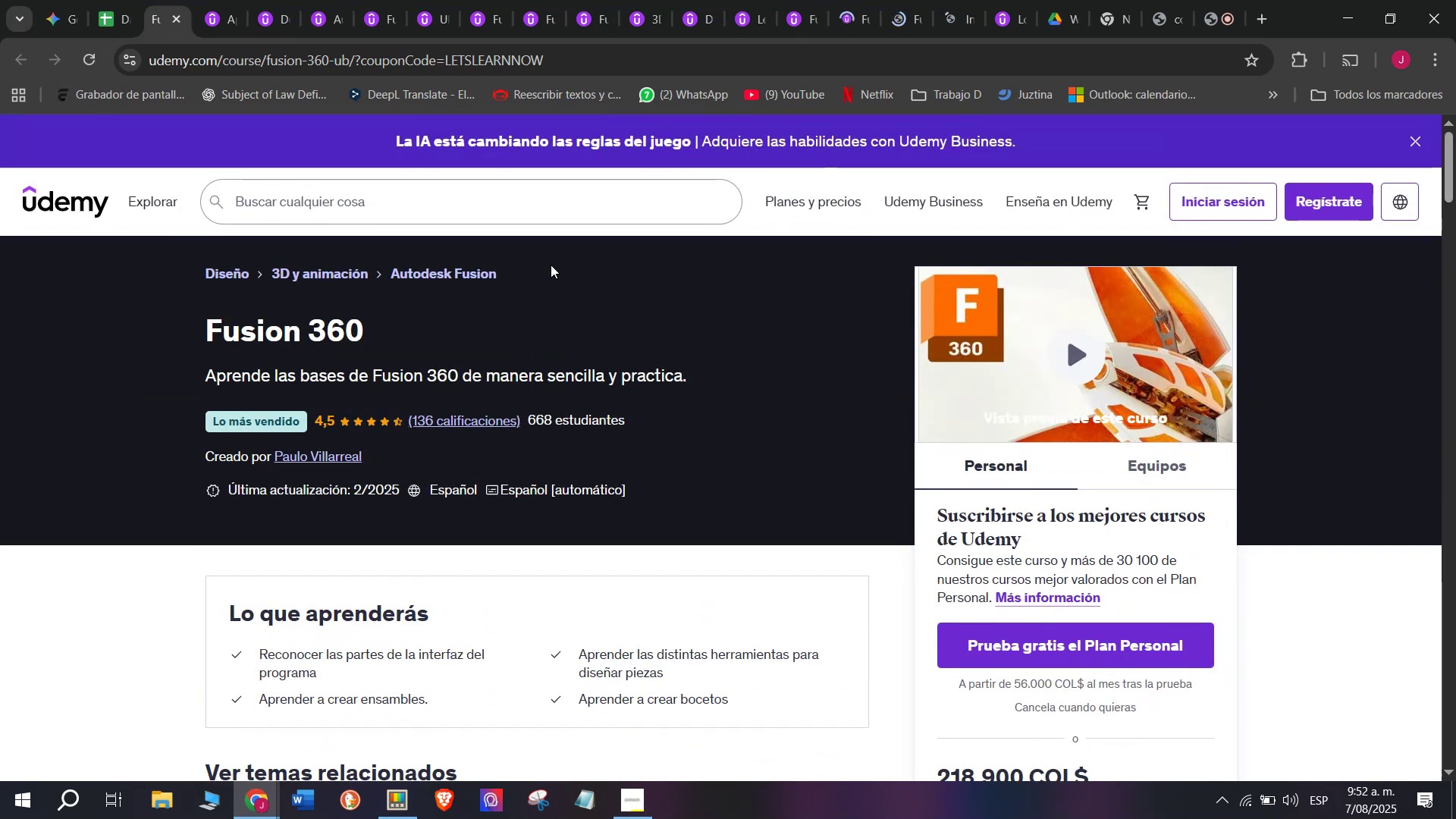 
left_click_drag(start_coordinate=[554, 266], to_coordinate=[395, 275])
 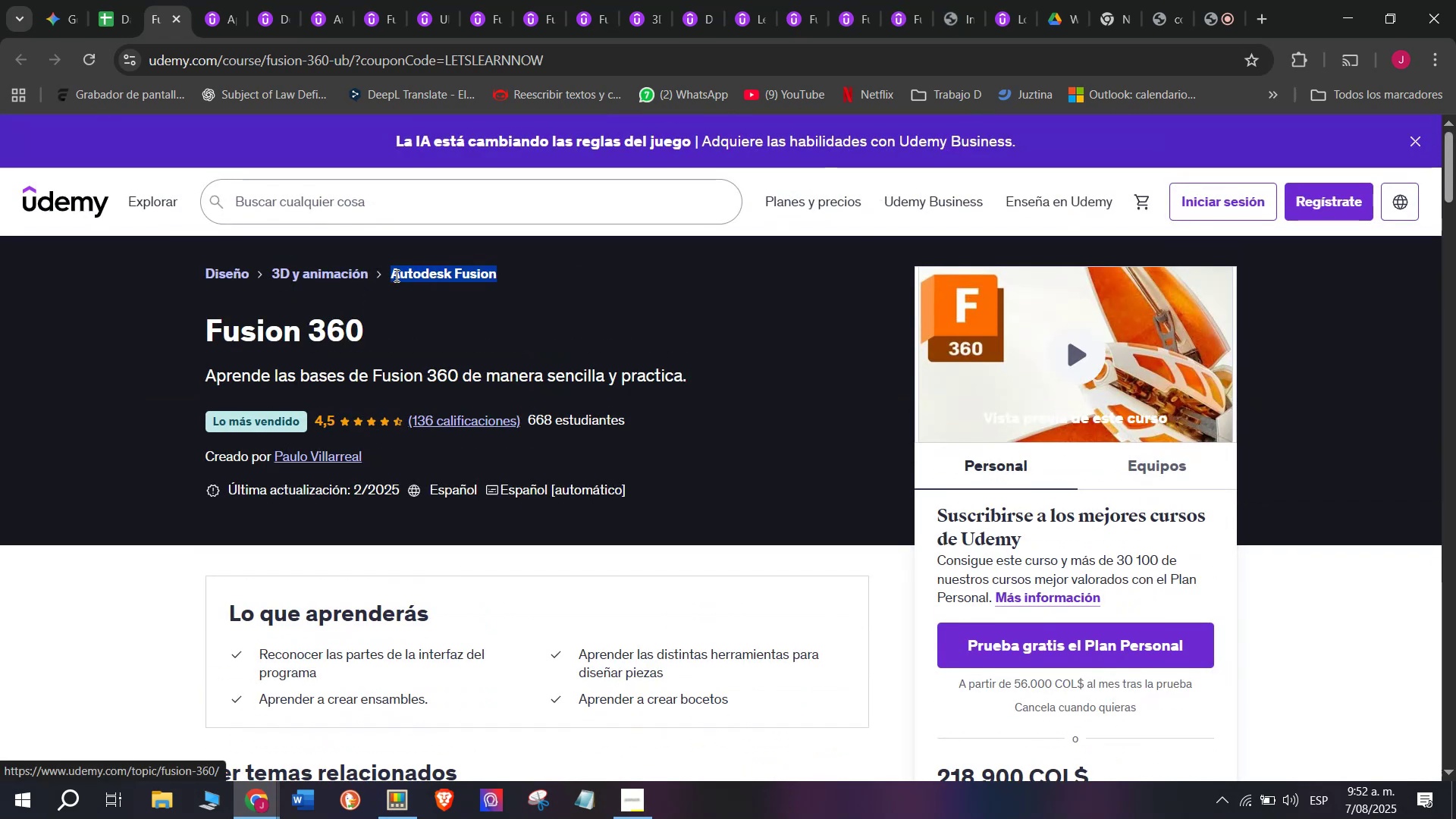 
key(Break)
 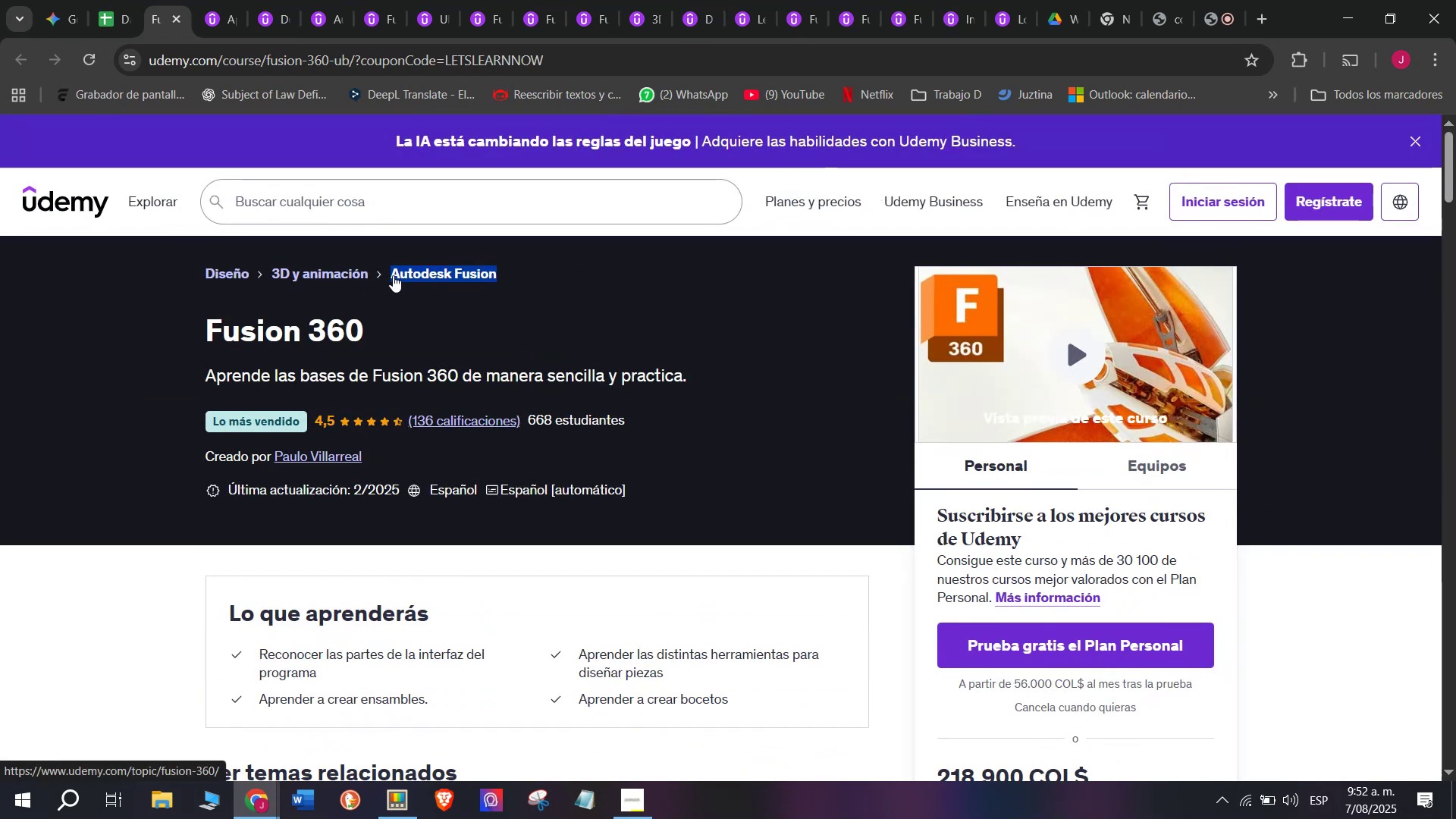 
key(Control+C)
 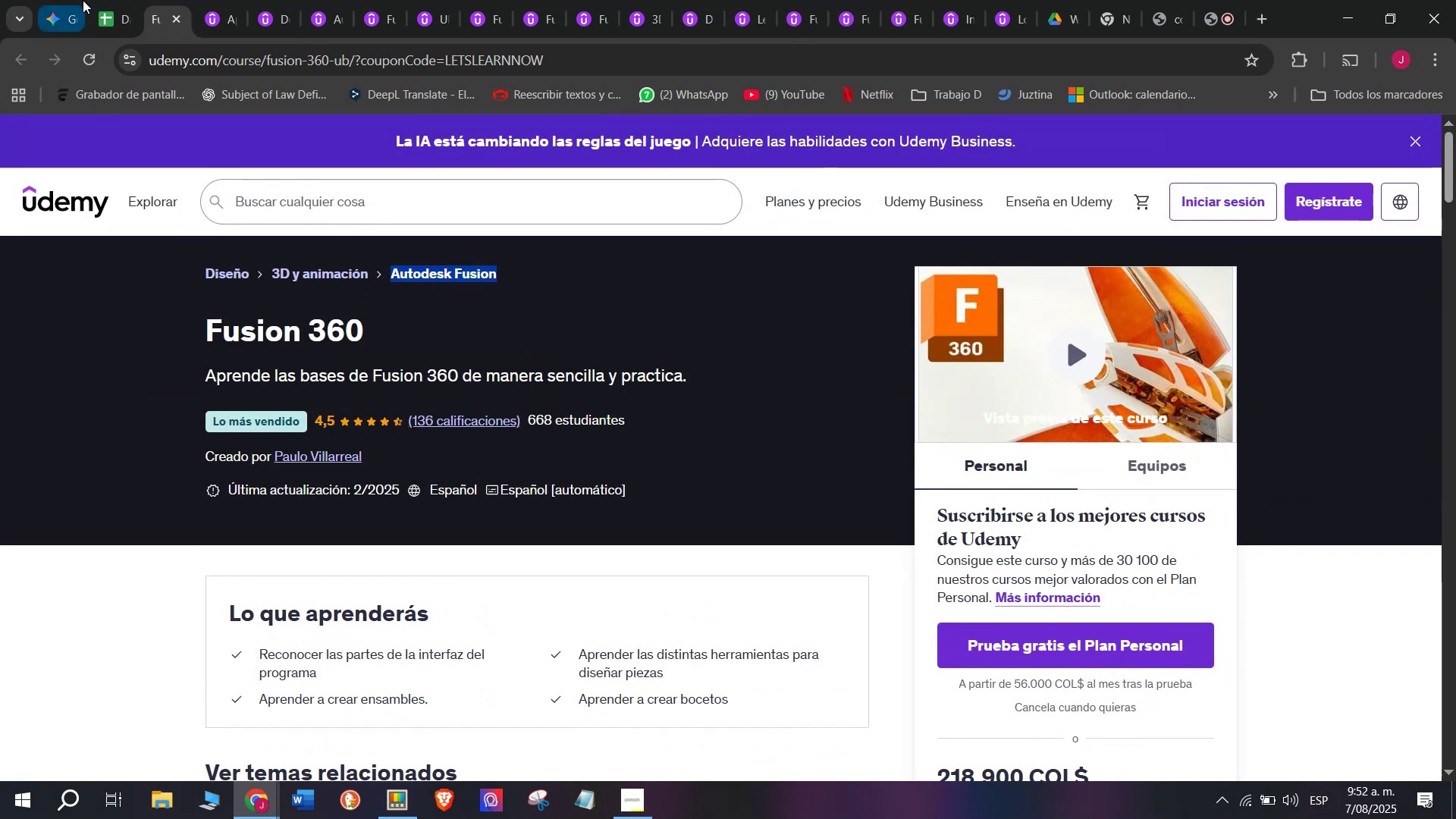 
key(Control+ControlLeft)
 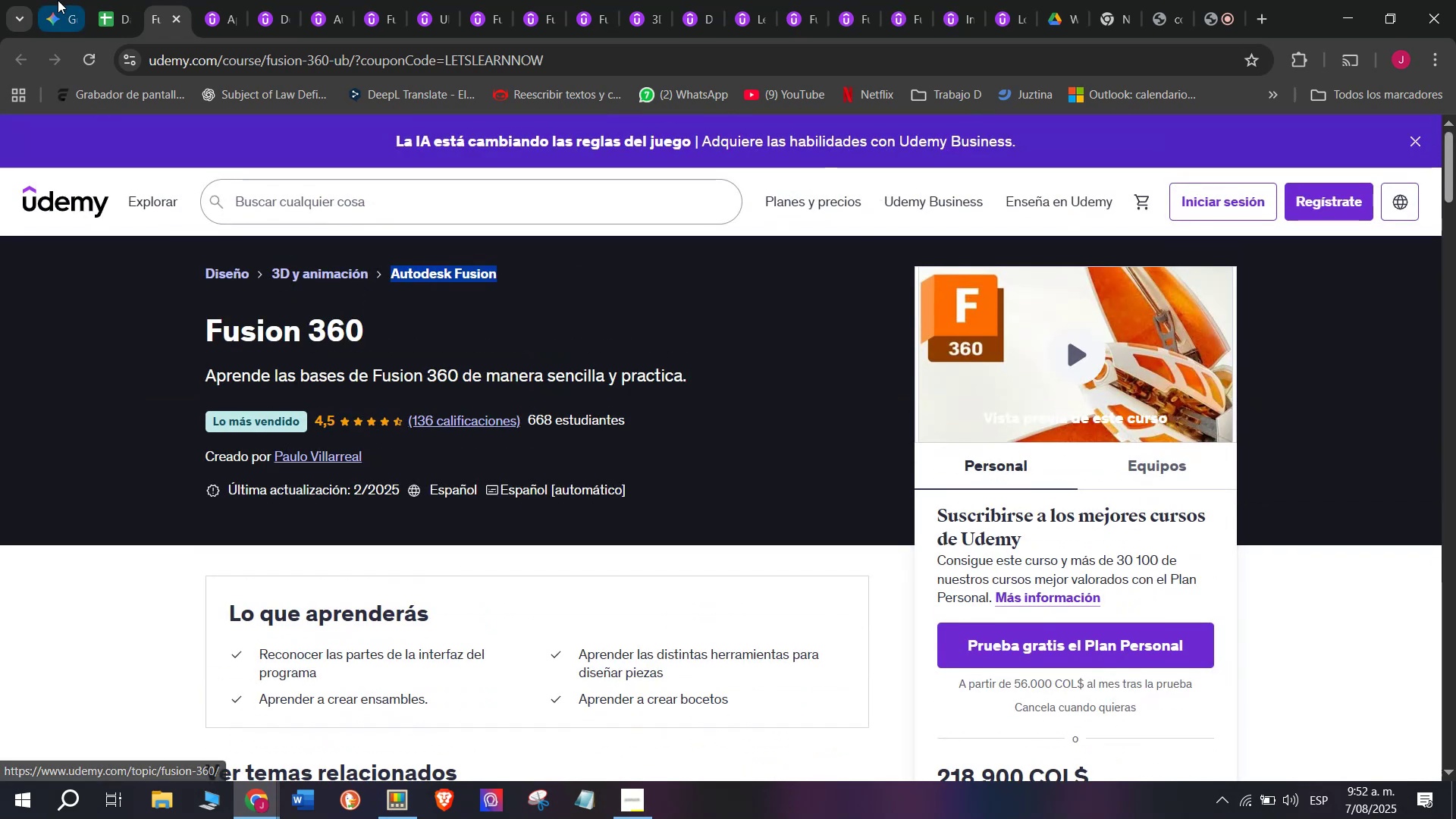 
left_click([99, 0])
 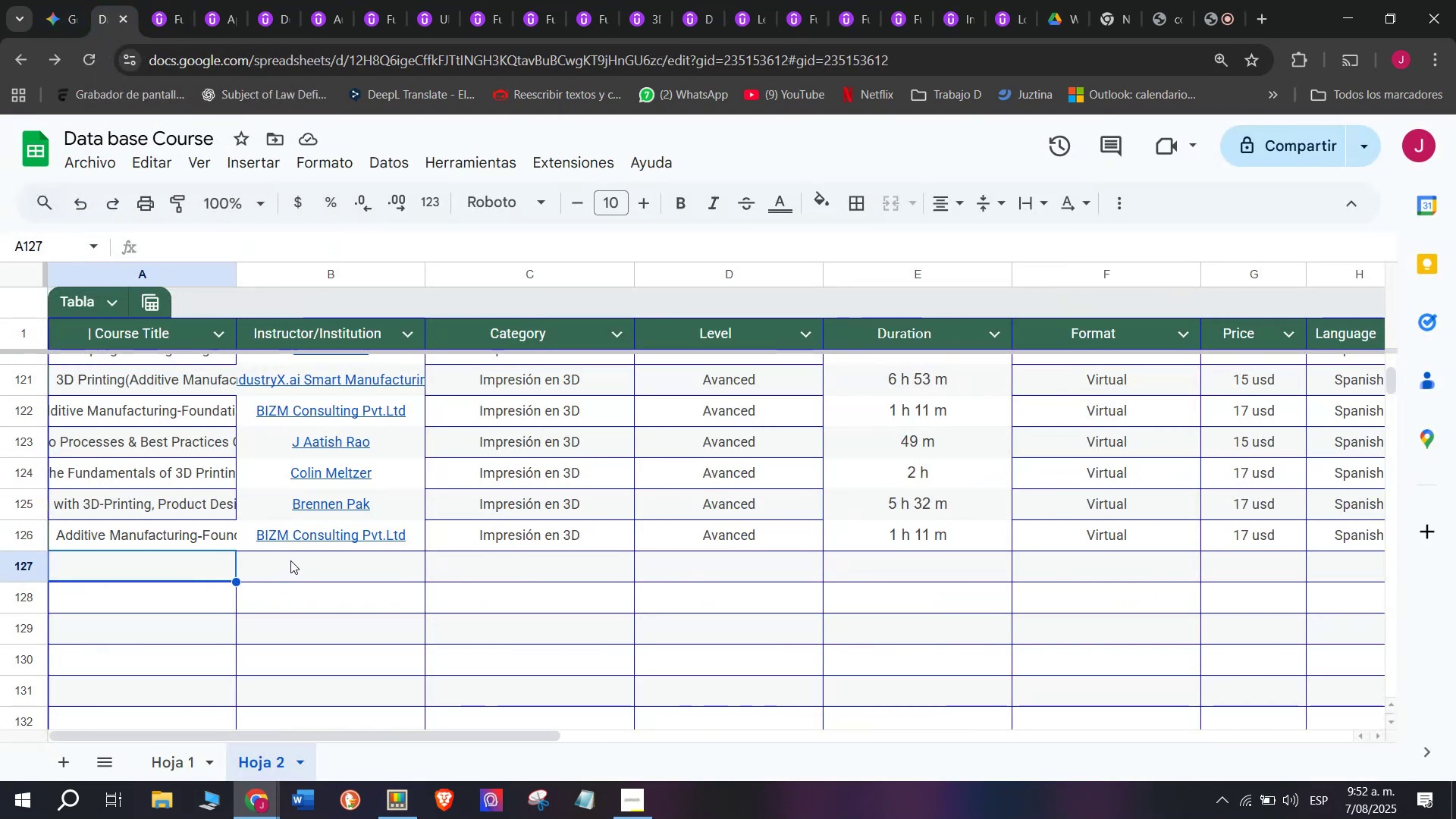 
double_click([501, 566])
 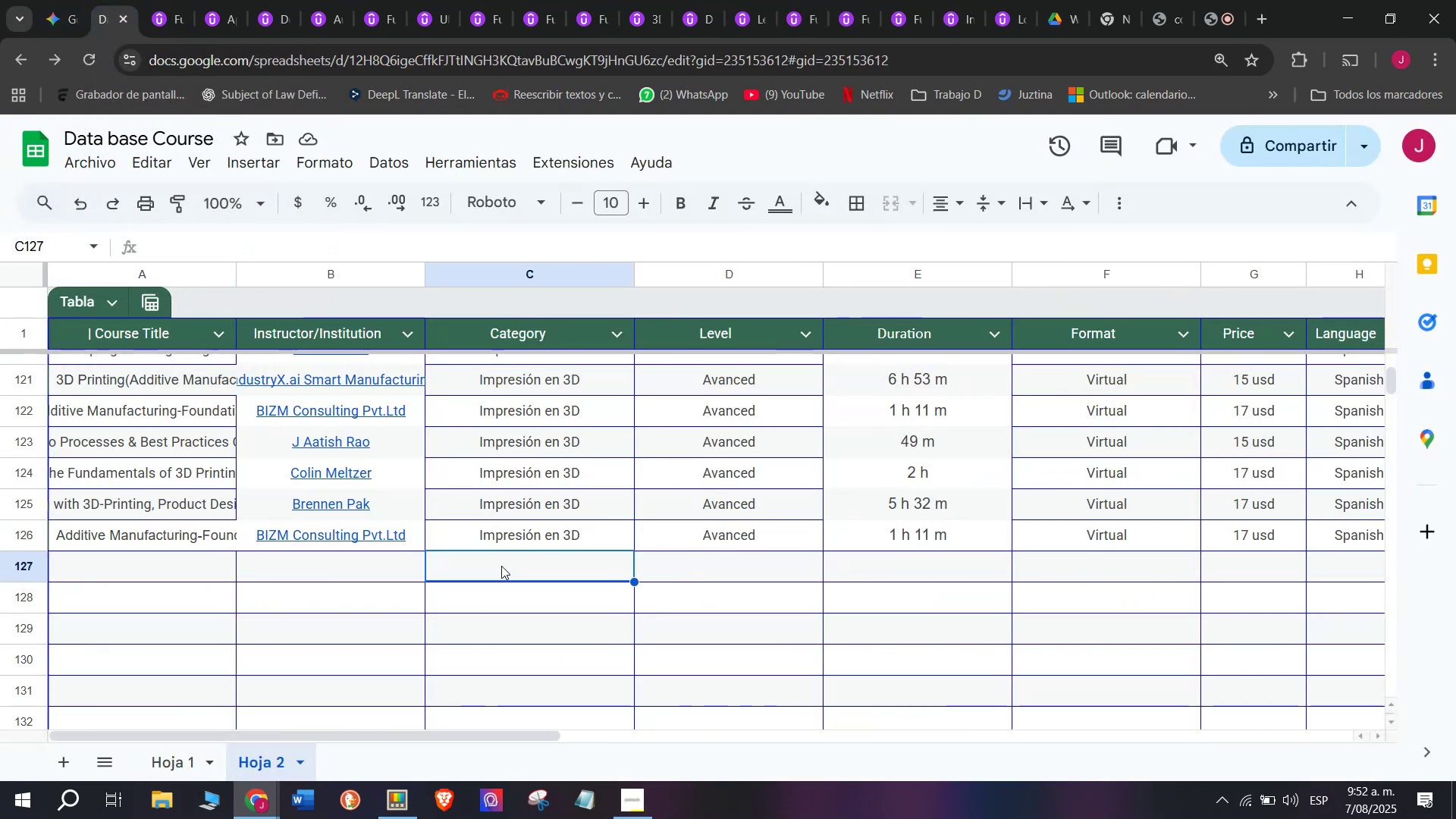 
triple_click([501, 566])
 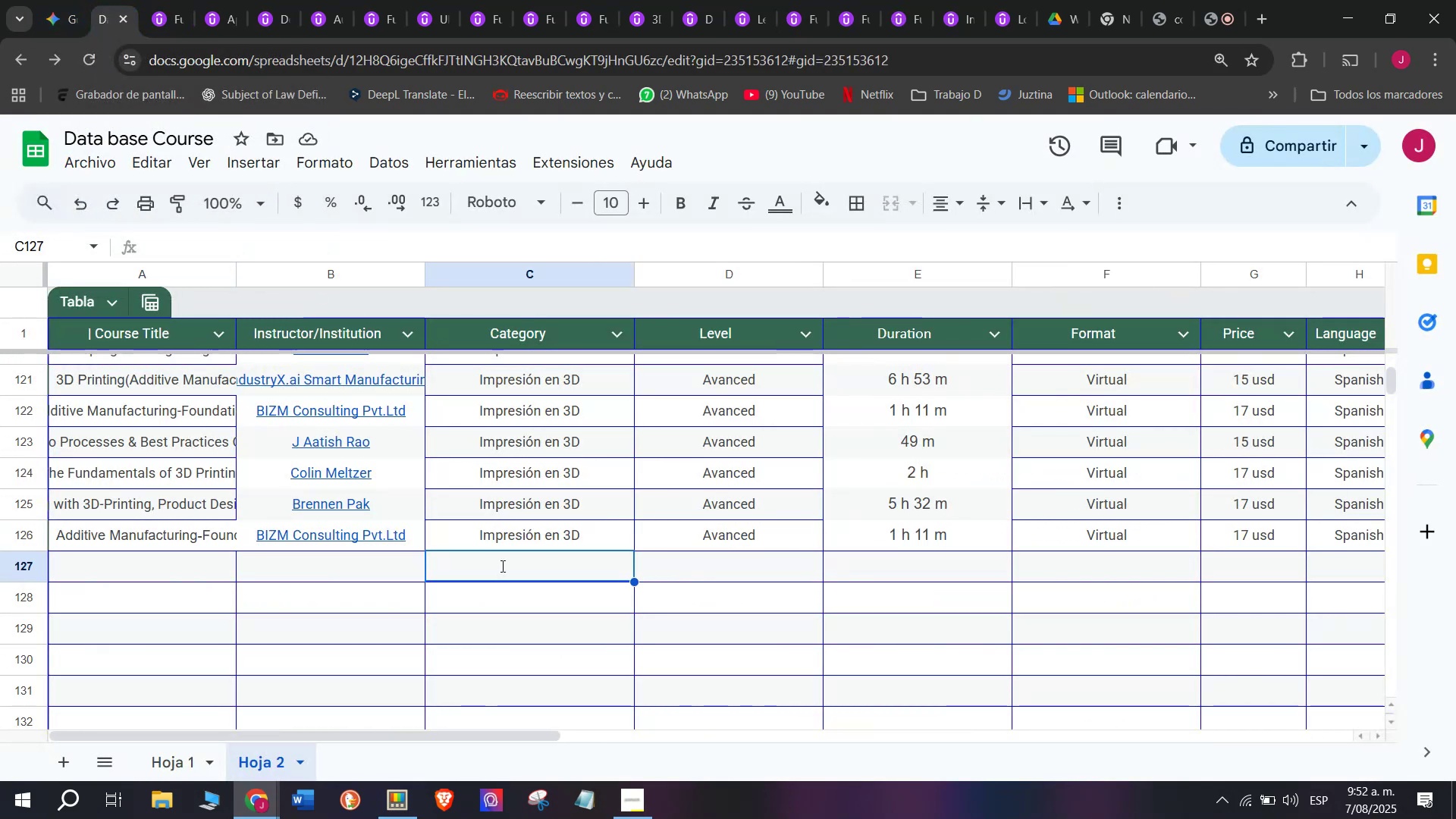 
key(Control+ControlLeft)
 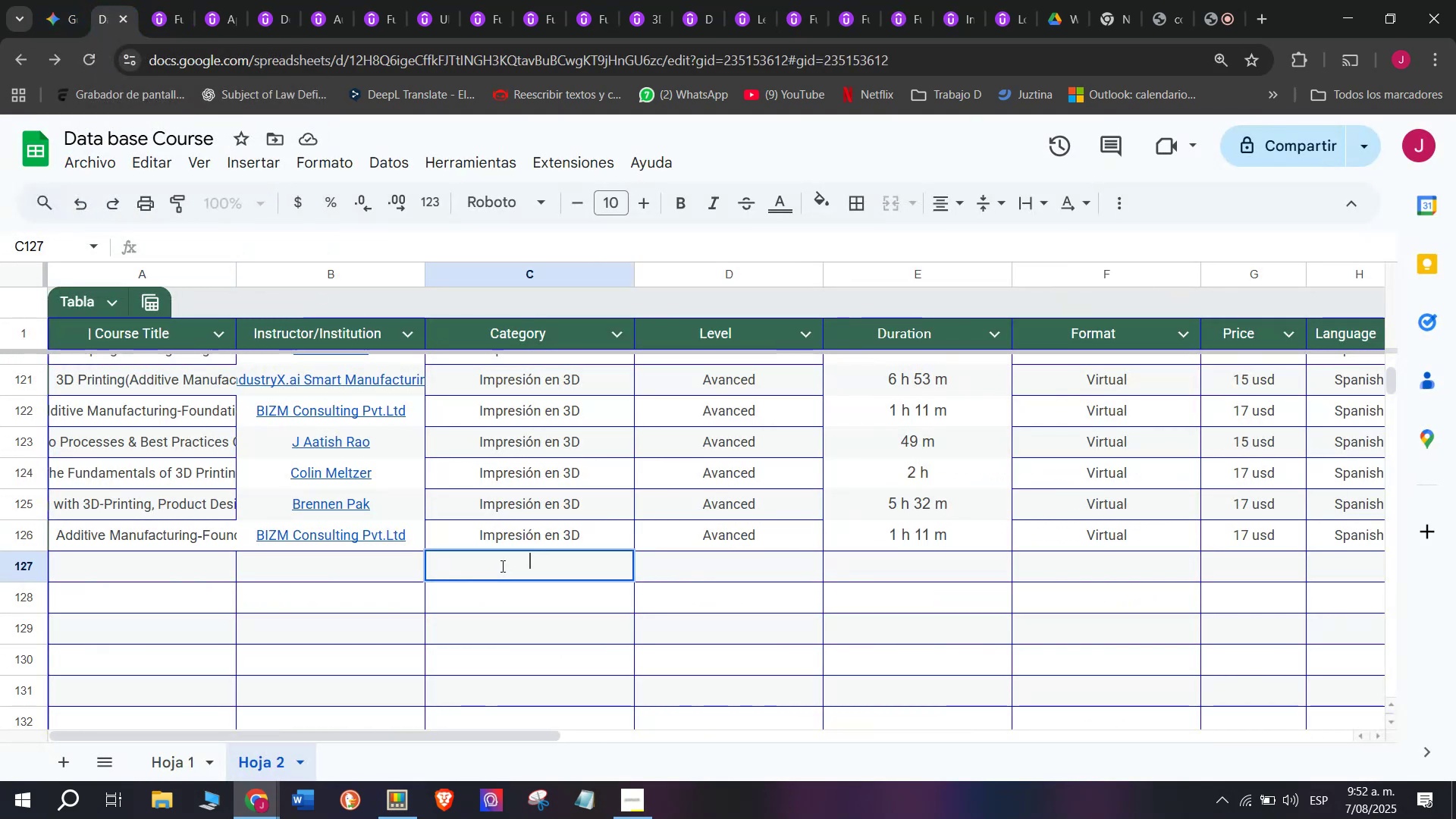 
key(Z)
 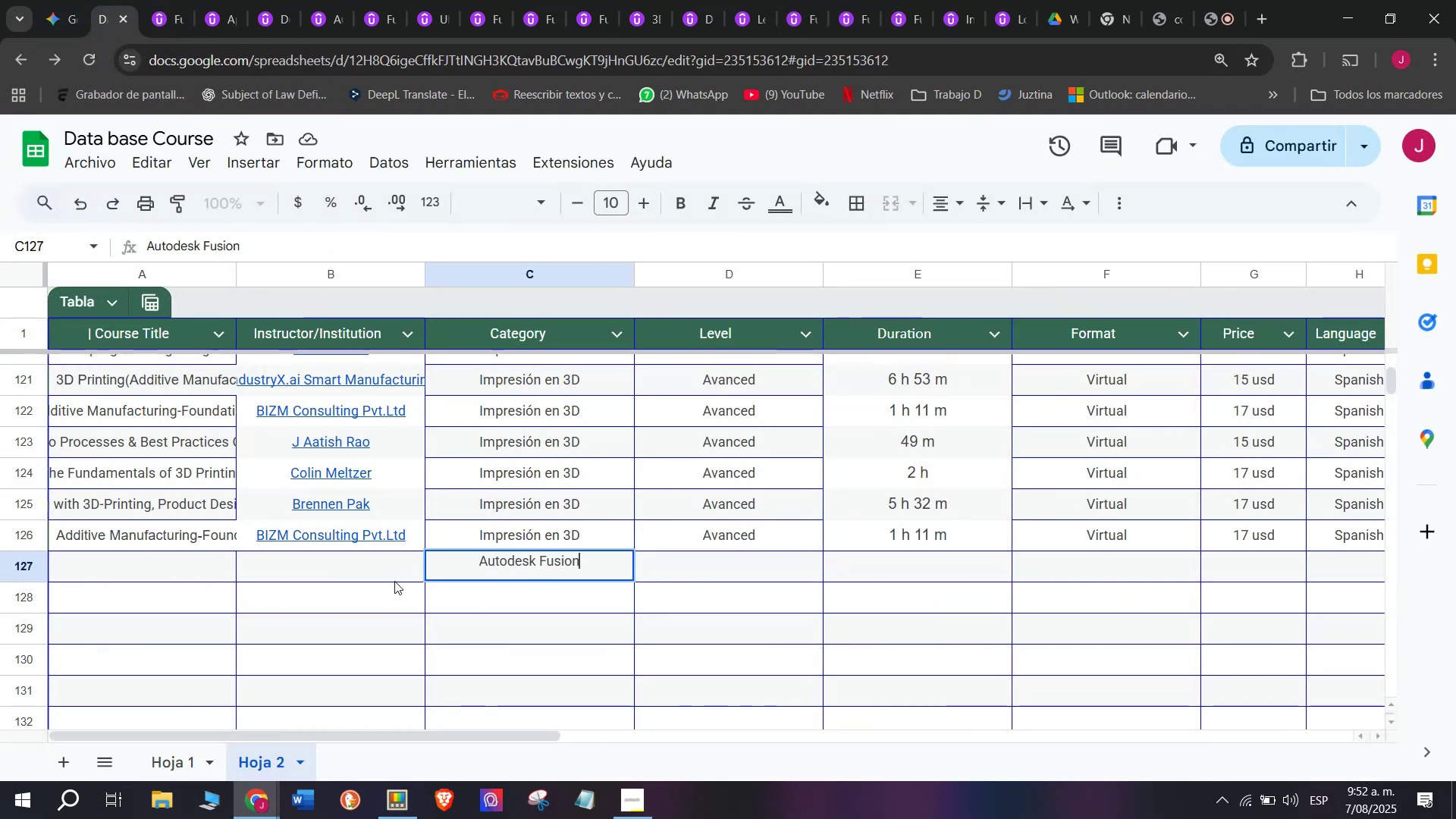 
key(Control+V)
 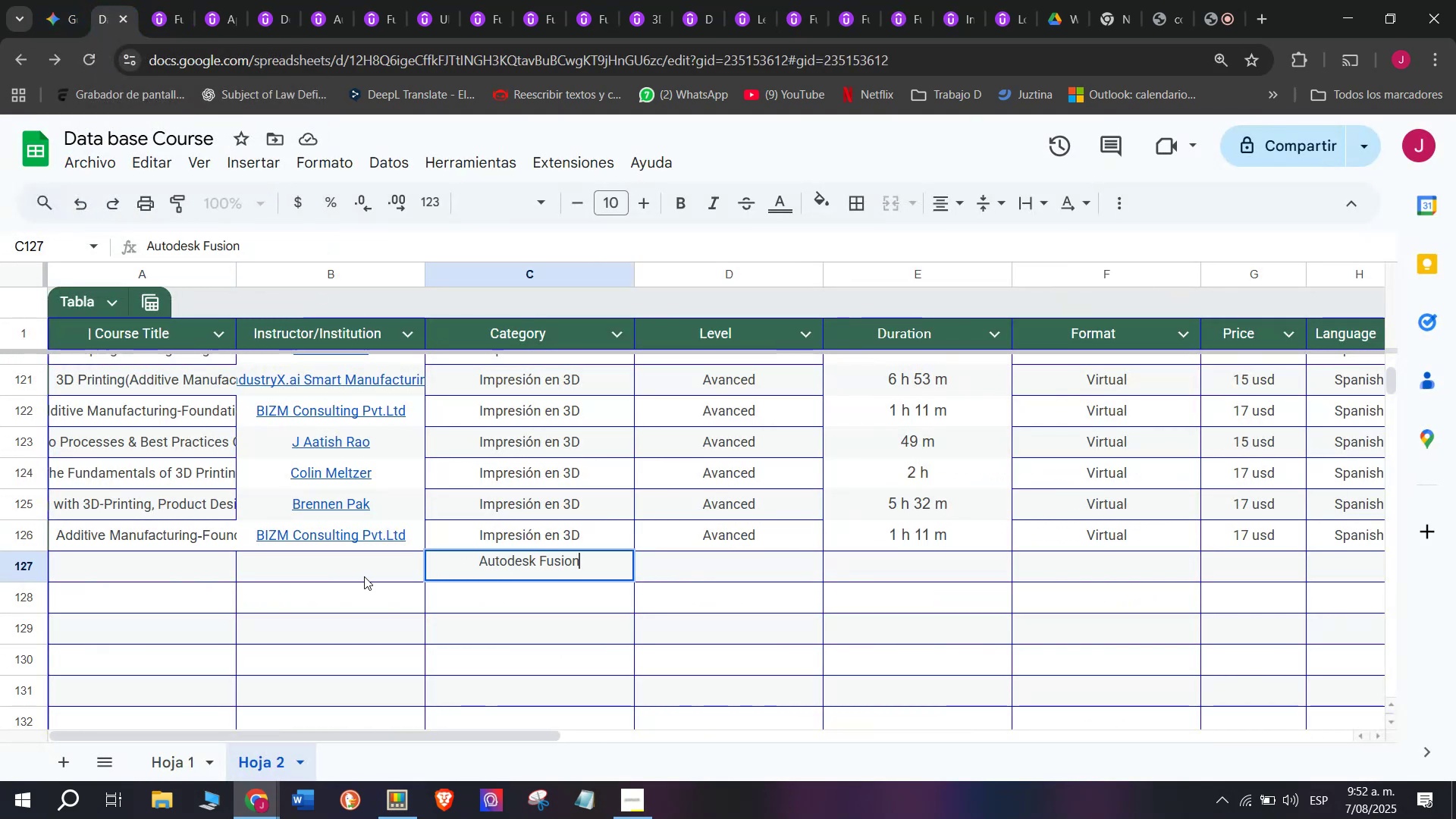 
left_click([365, 572])
 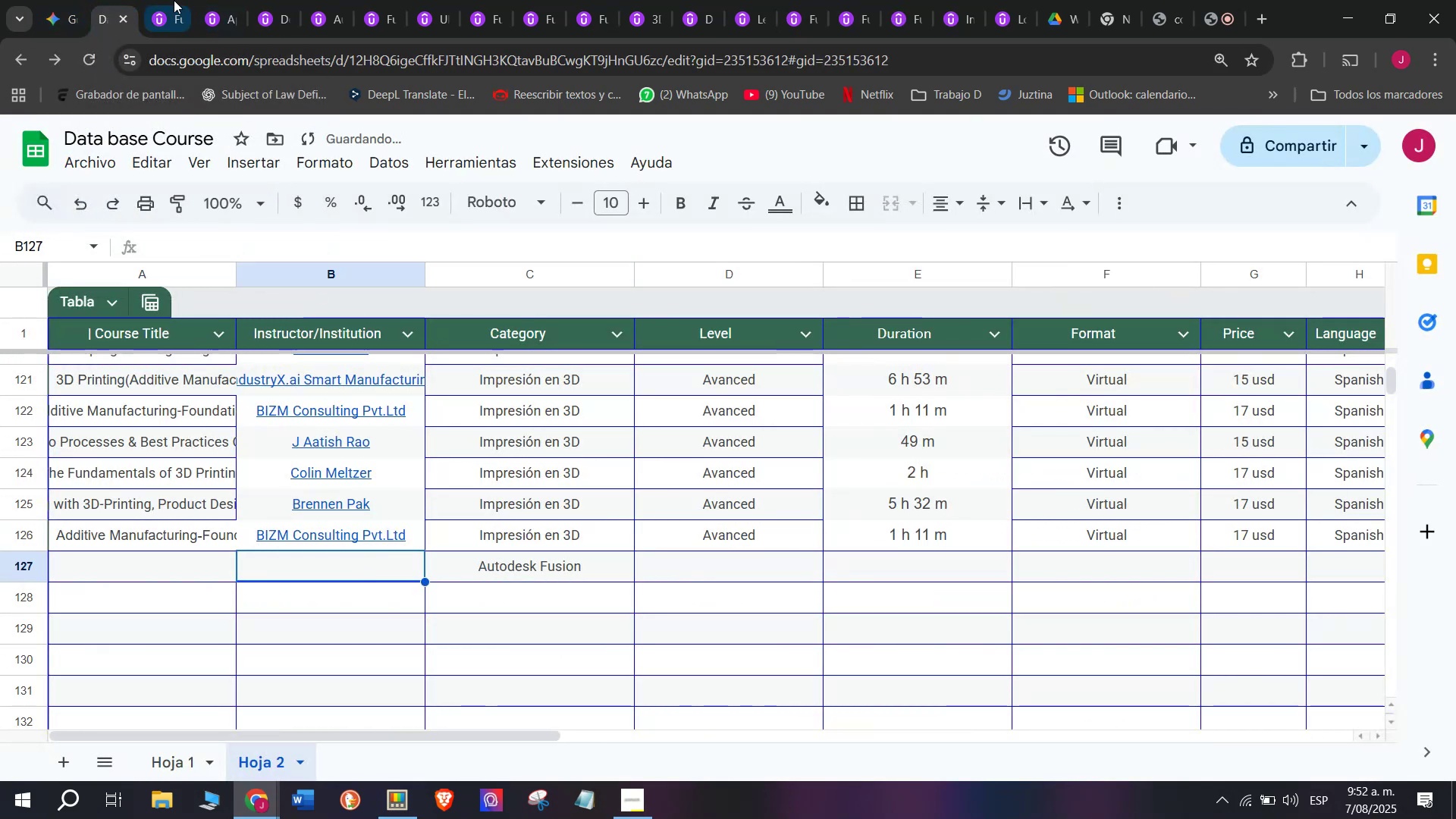 
left_click([169, 0])
 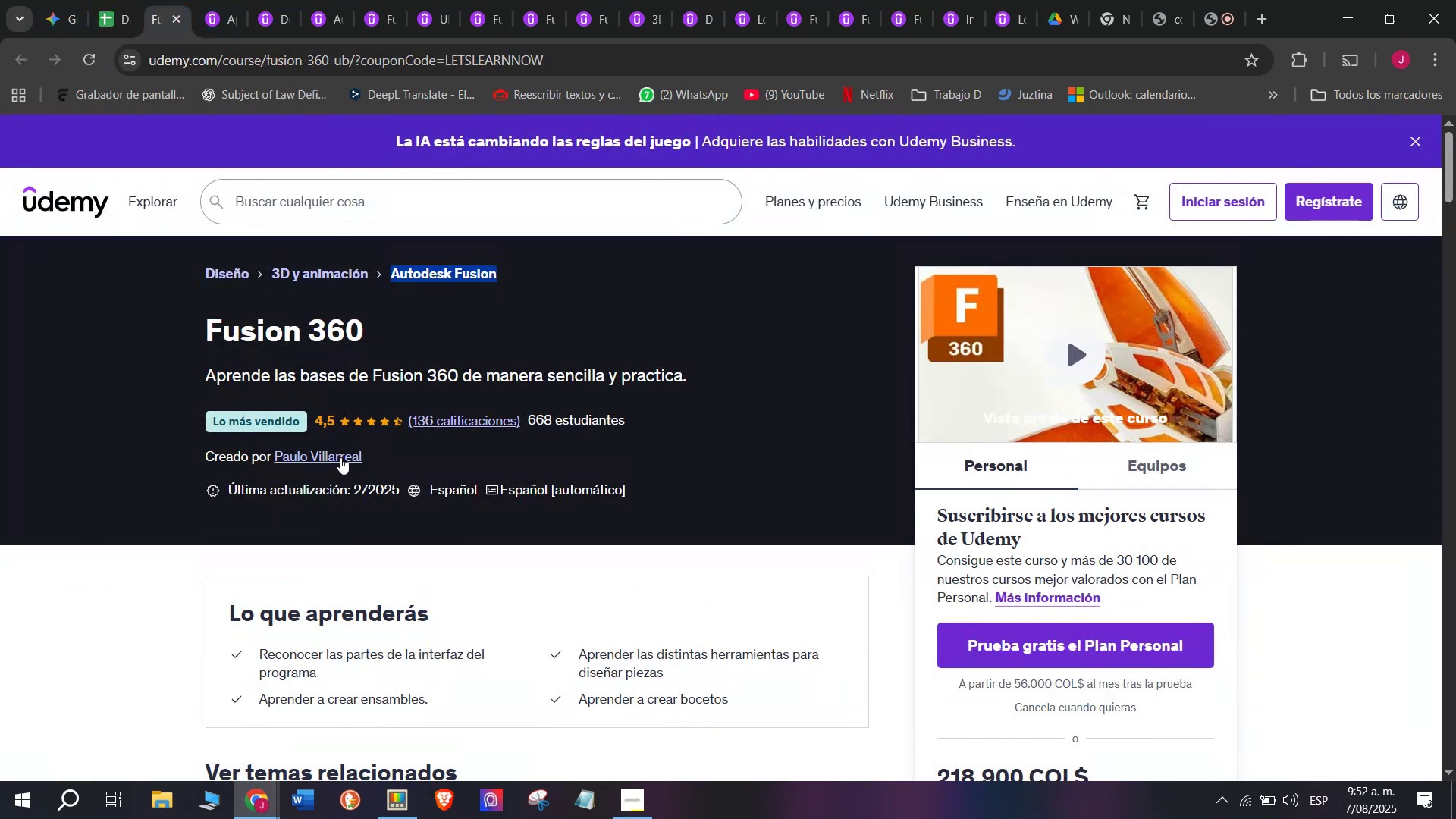 
left_click([338, 457])
 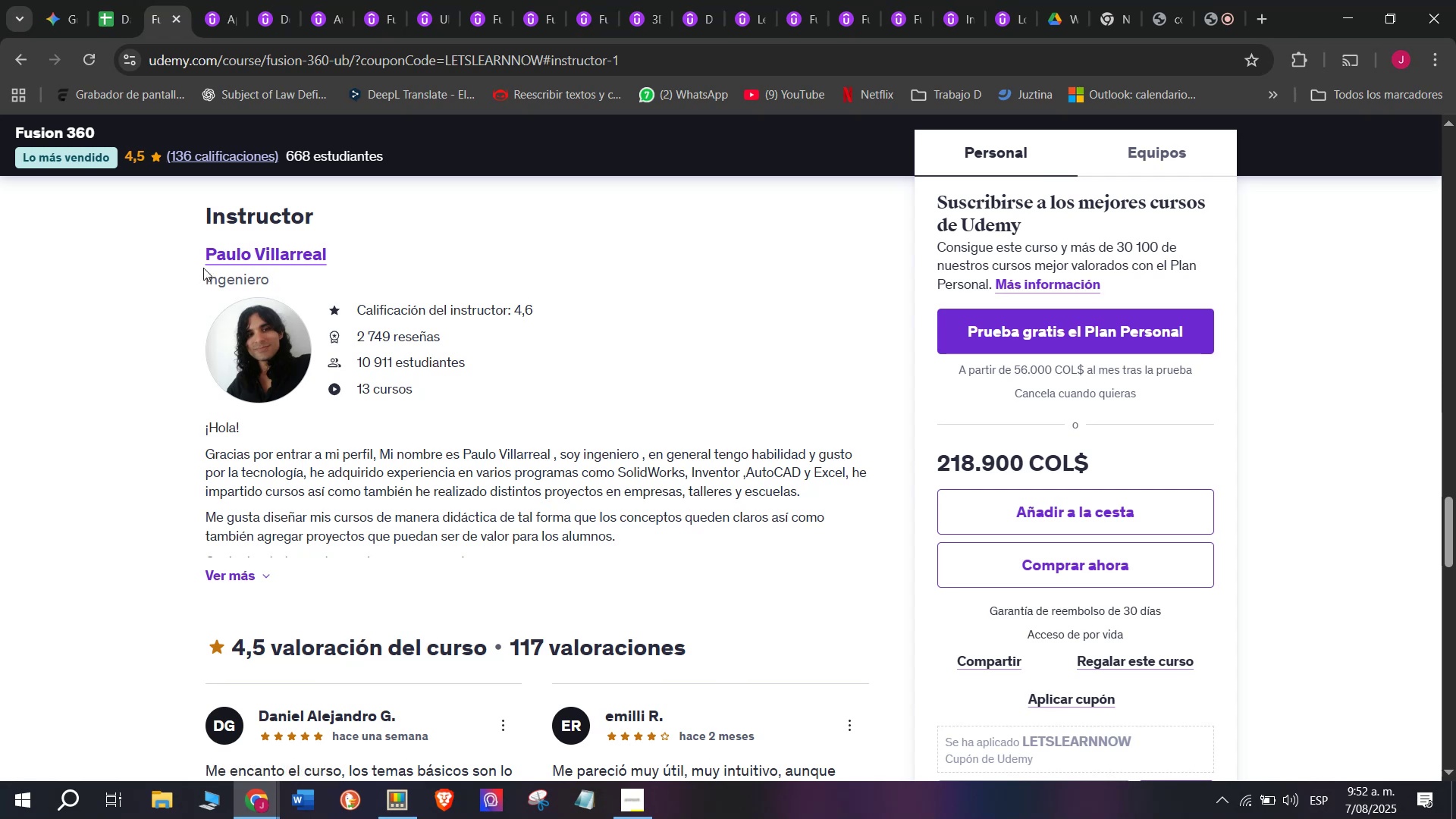 
left_click_drag(start_coordinate=[190, 256], to_coordinate=[360, 253])
 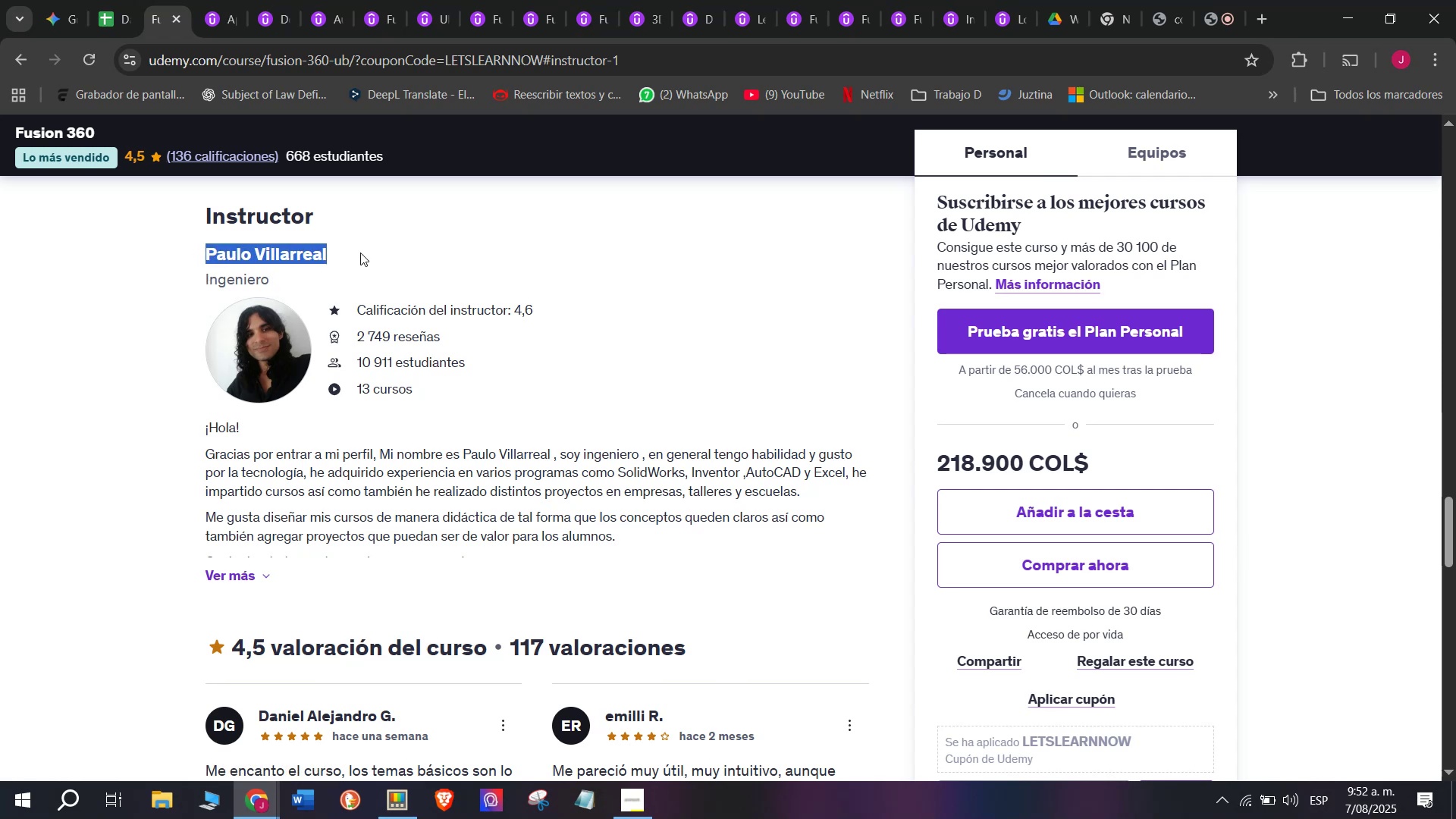 
key(Break)
 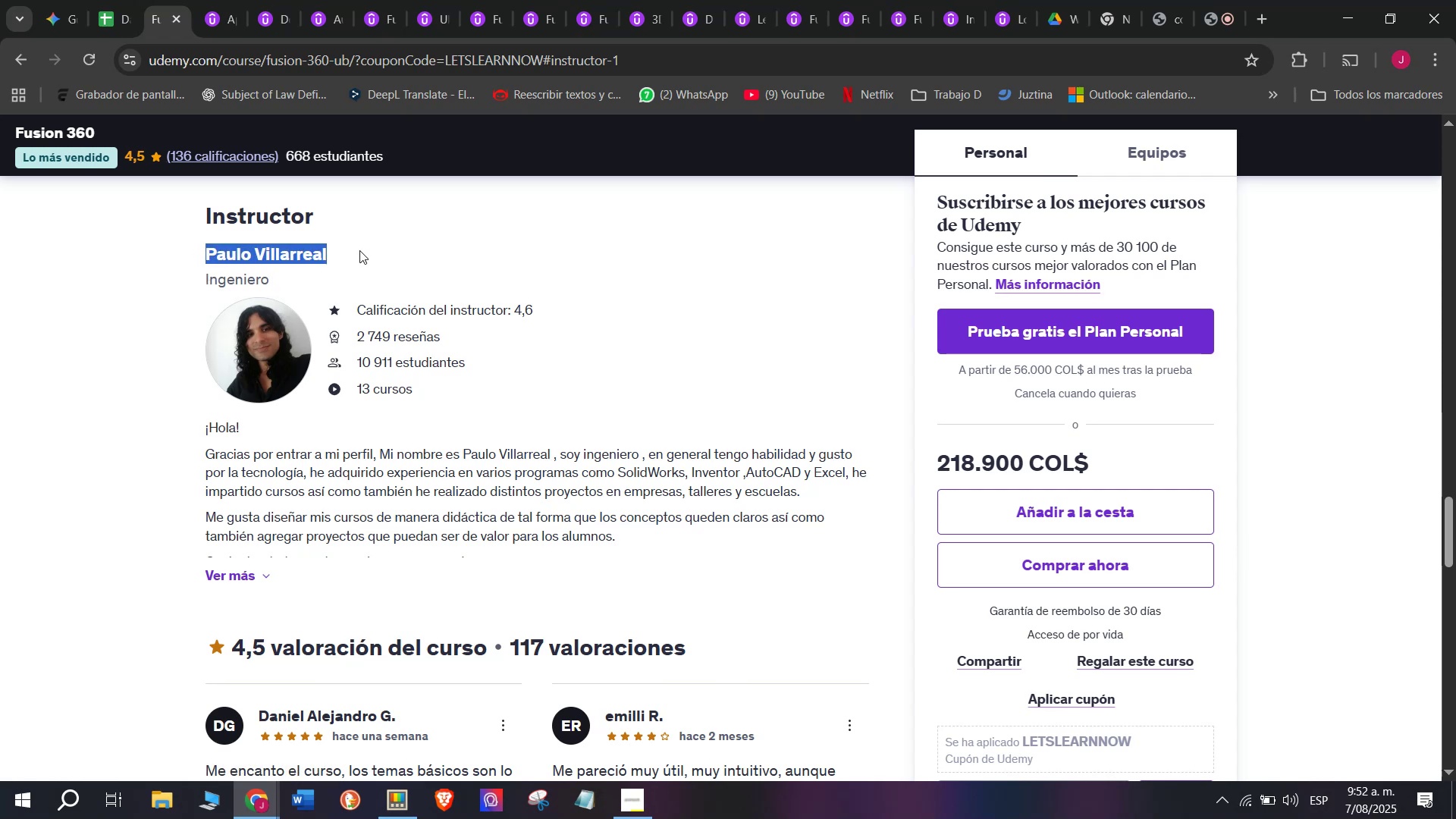 
key(Control+ControlLeft)
 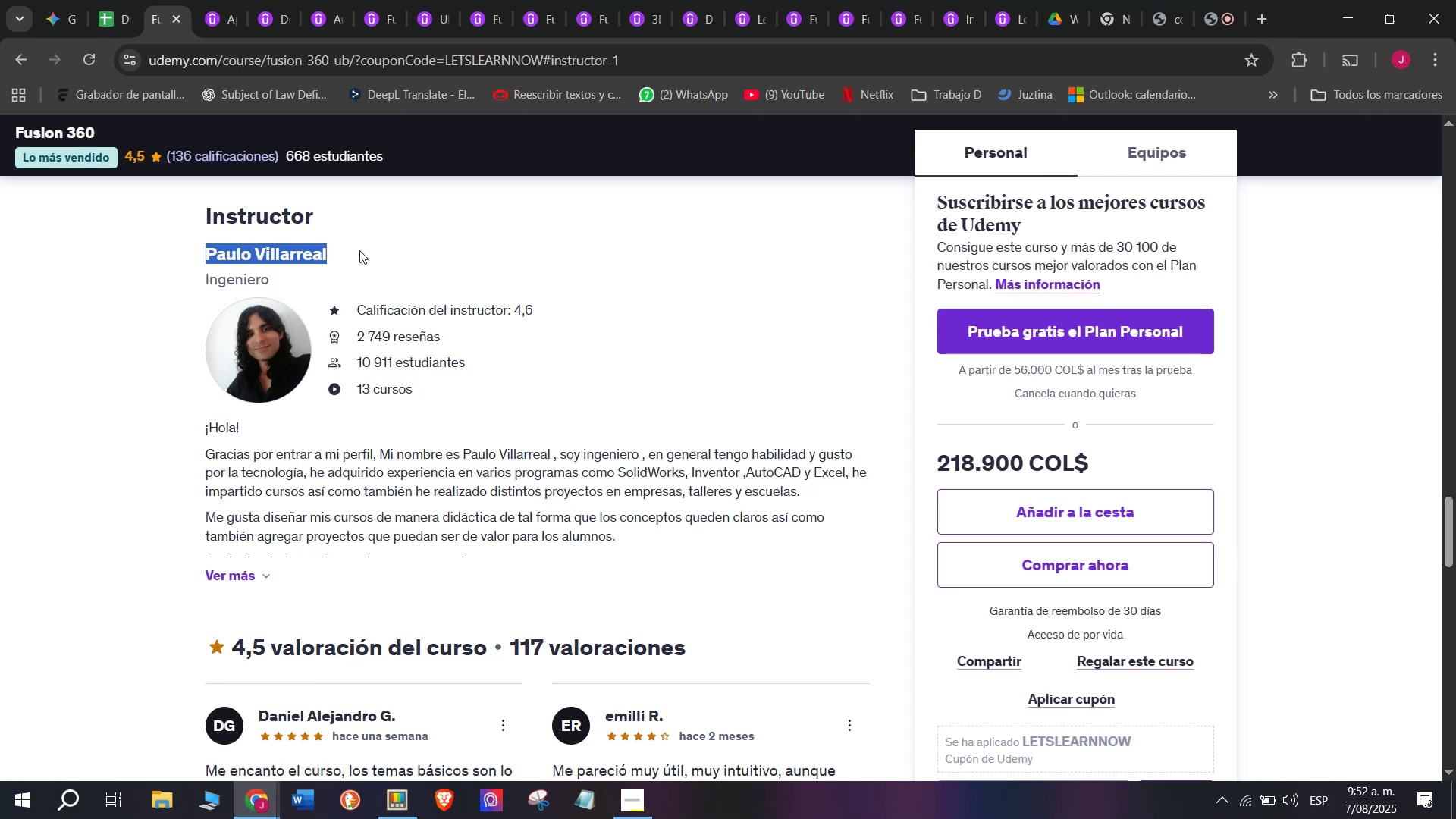 
key(Control+C)
 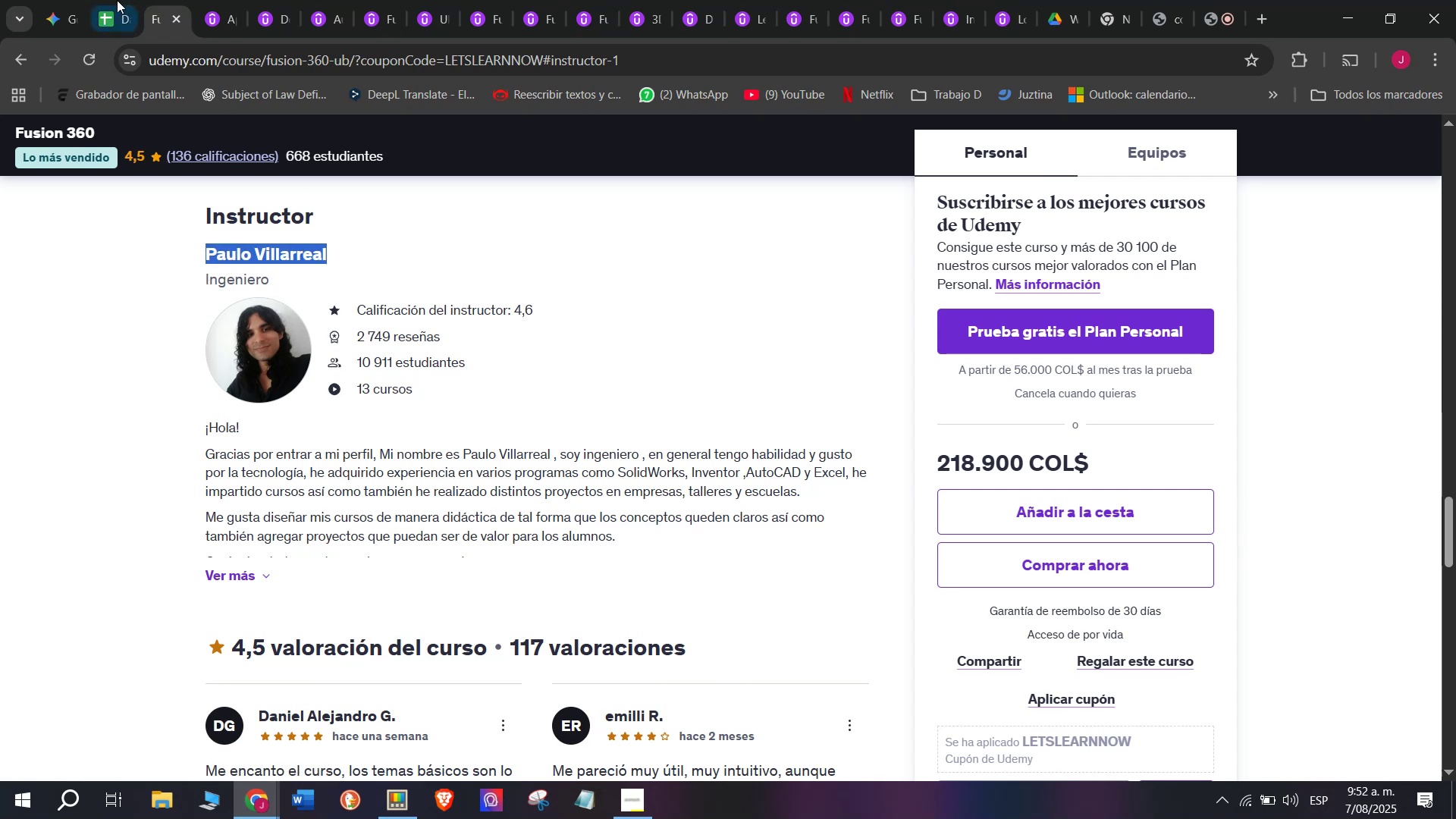 
left_click([106, 0])
 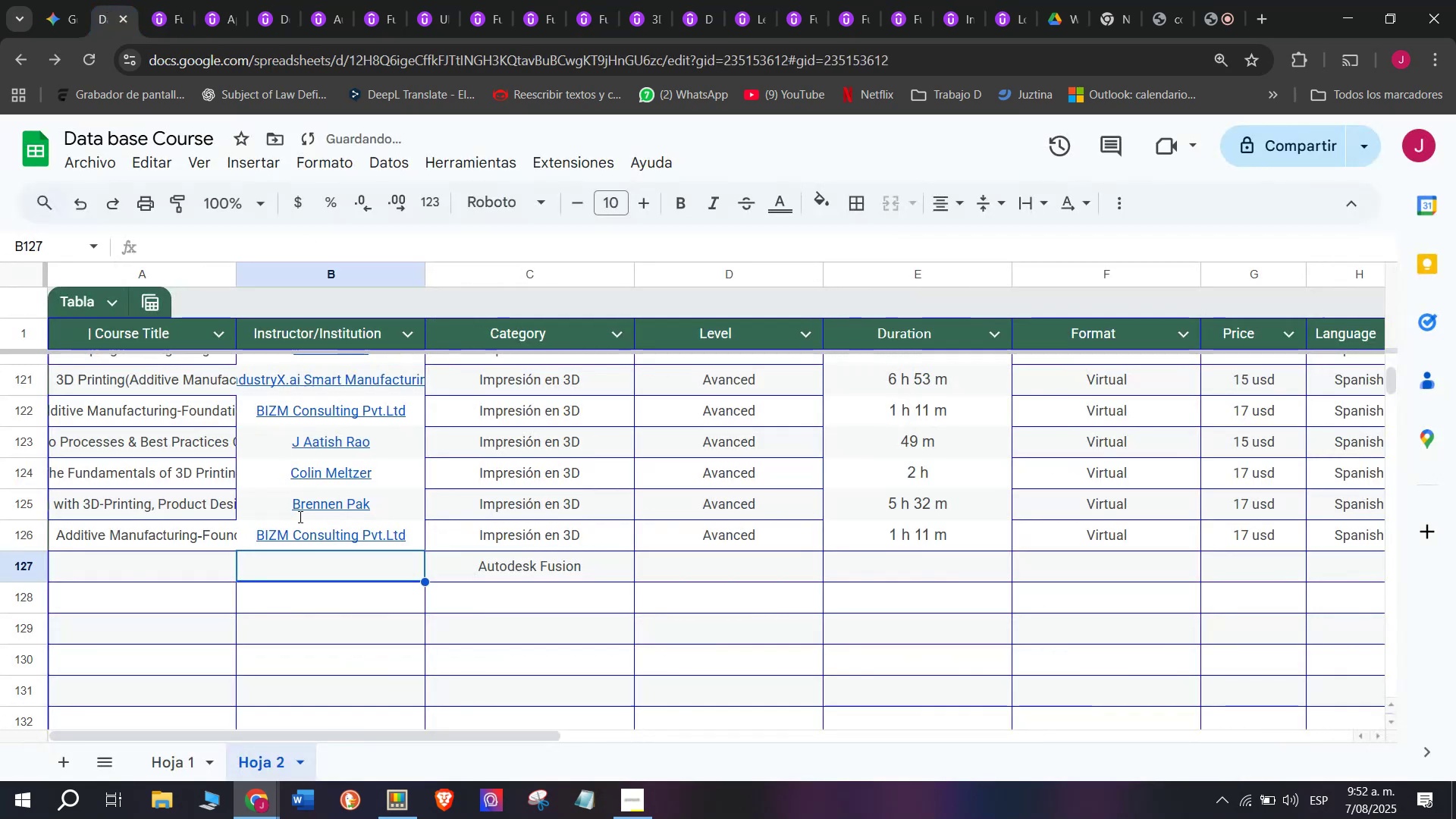 
key(Z)
 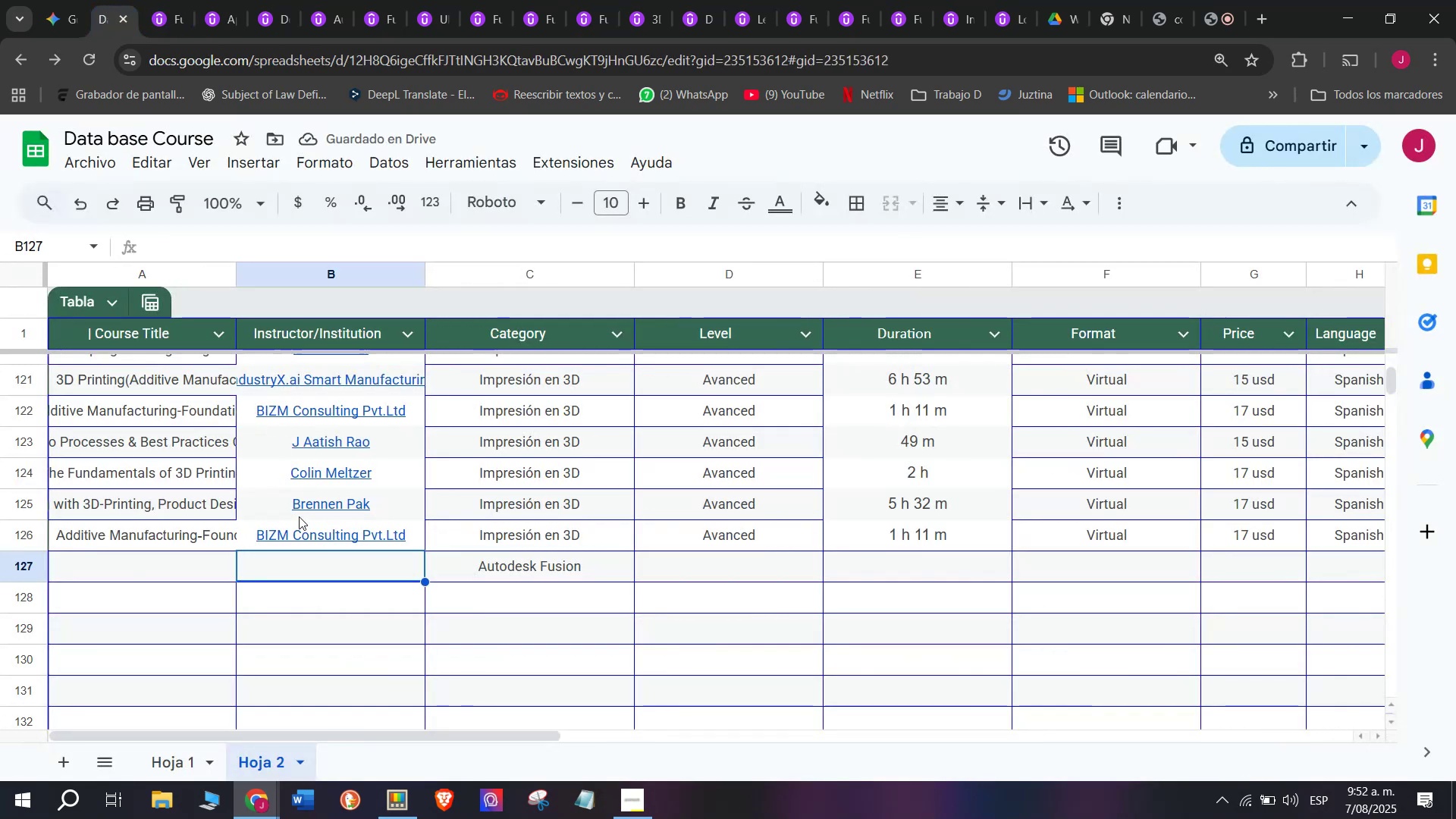 
key(Control+ControlLeft)
 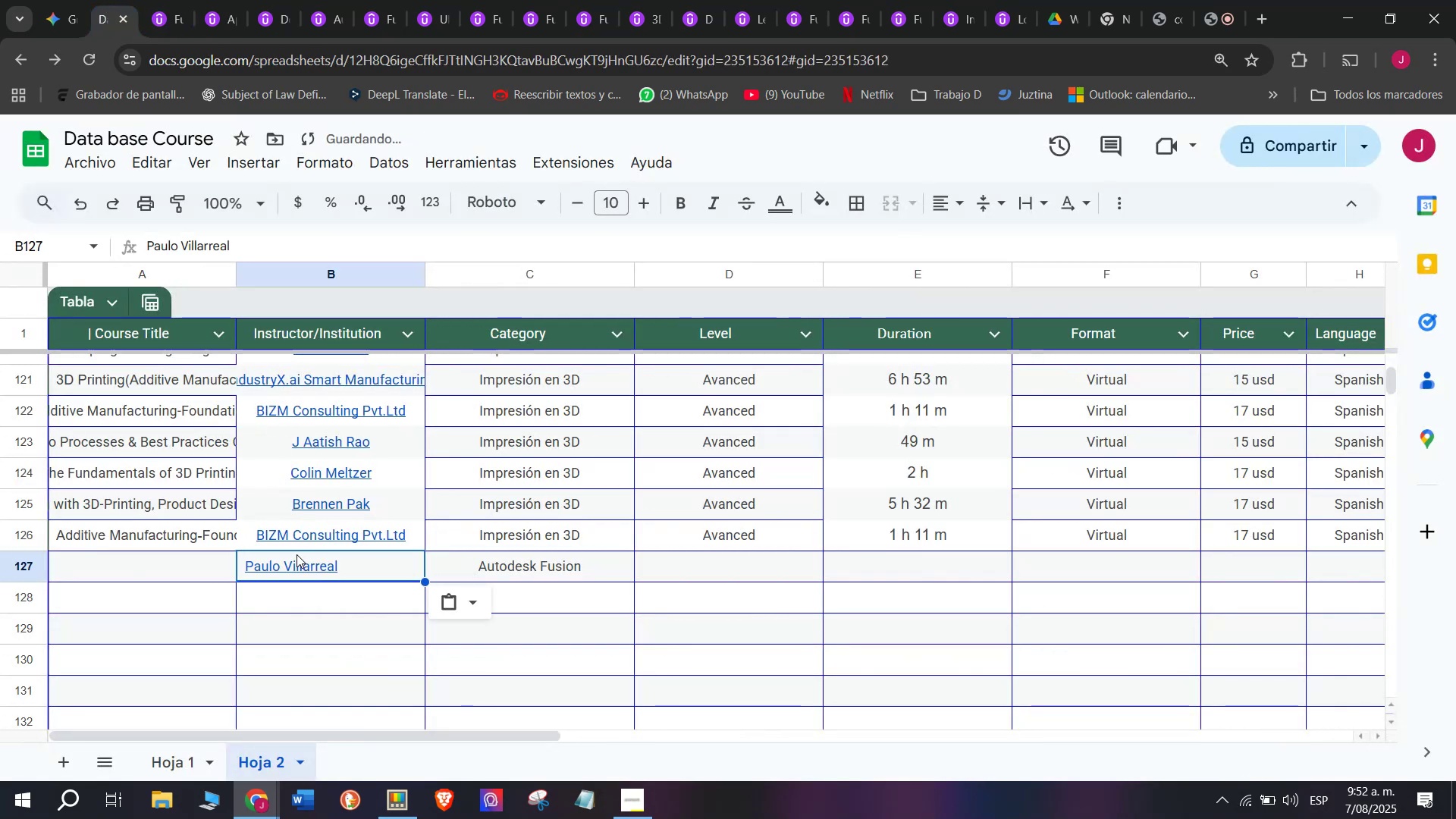 
key(Control+V)
 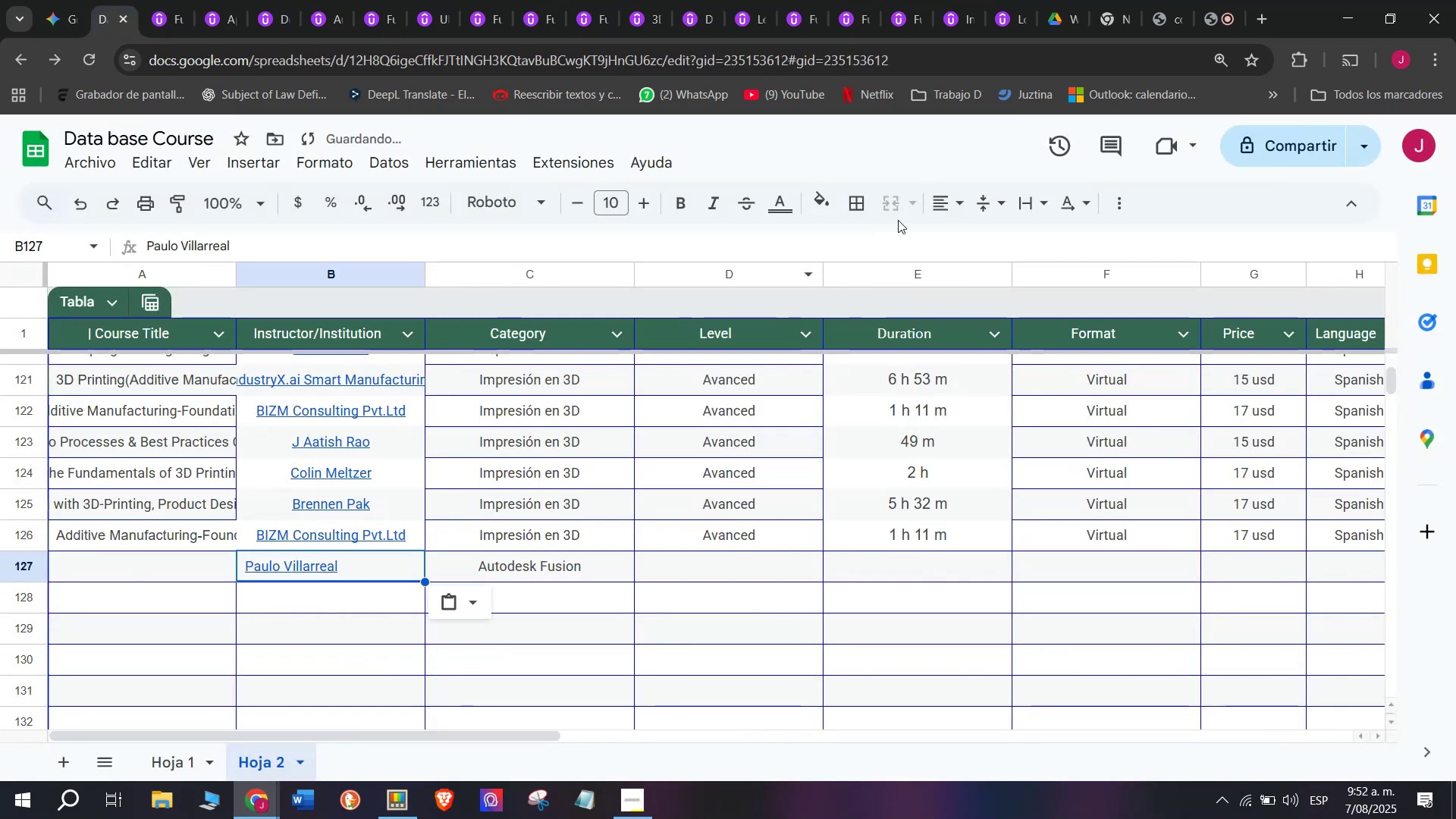 
left_click([962, 208])
 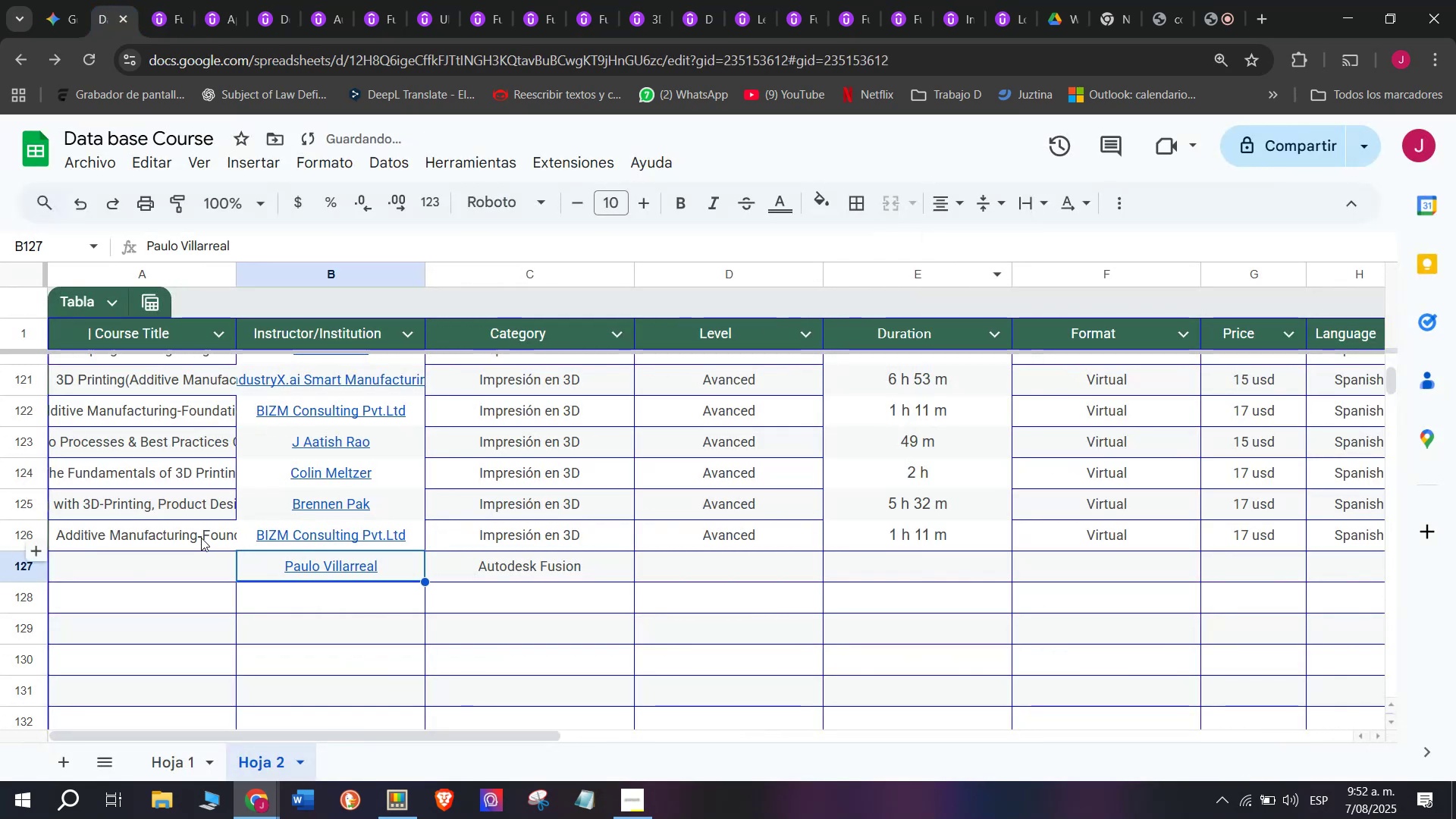 
left_click([198, 570])
 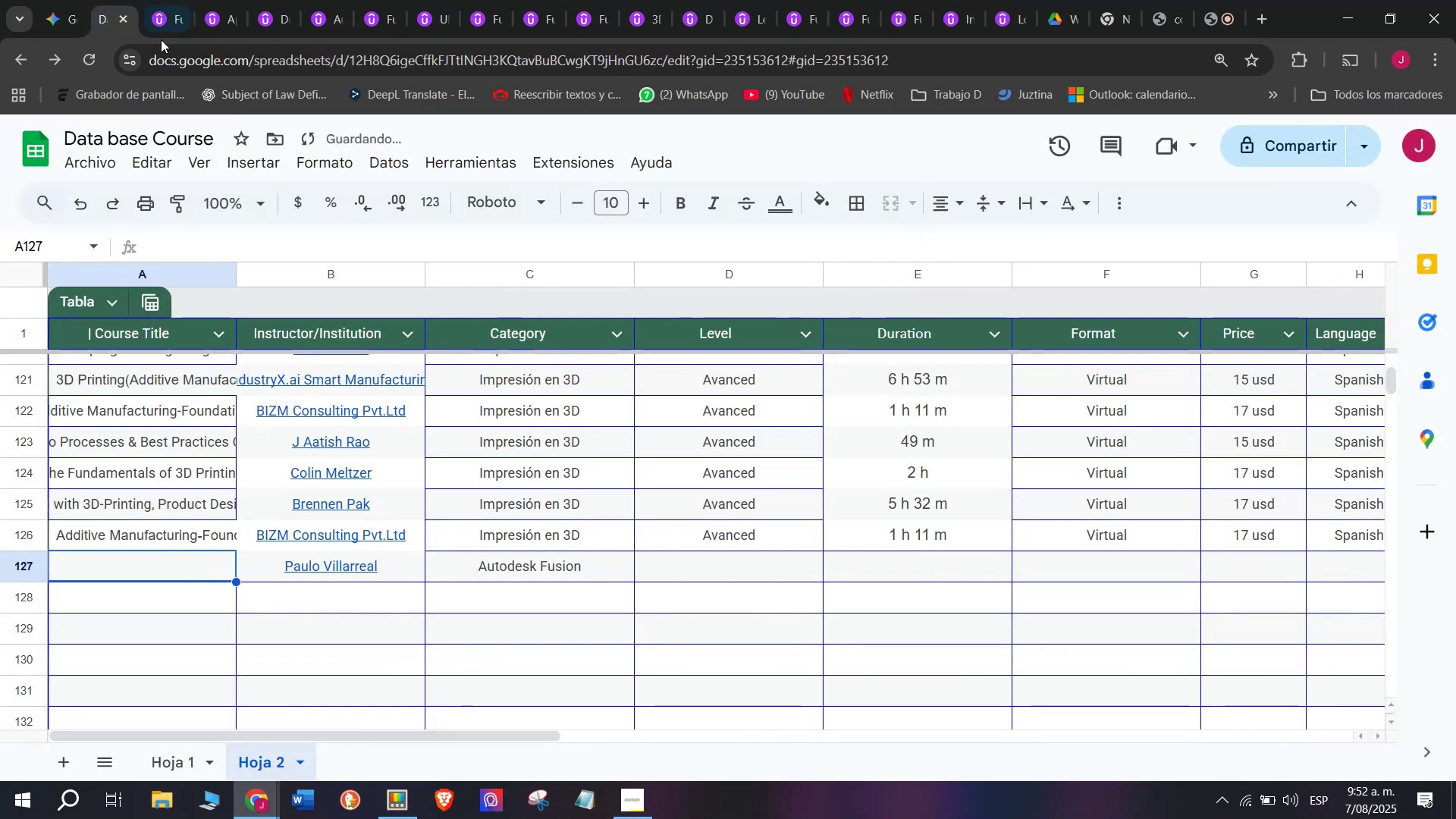 
double_click([177, 0])
 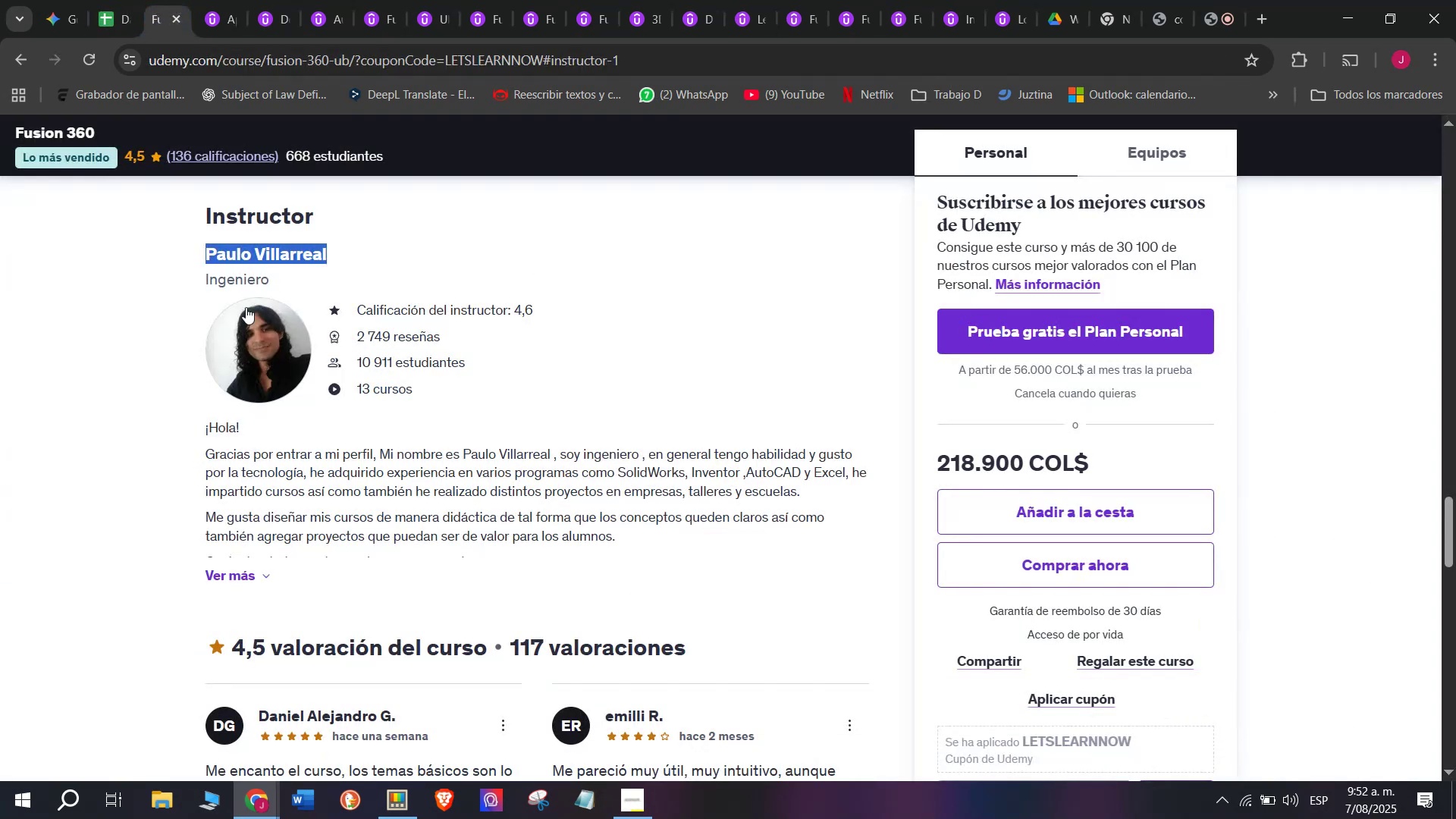 
scroll: coordinate [298, 460], scroll_direction: up, amount: 12.0
 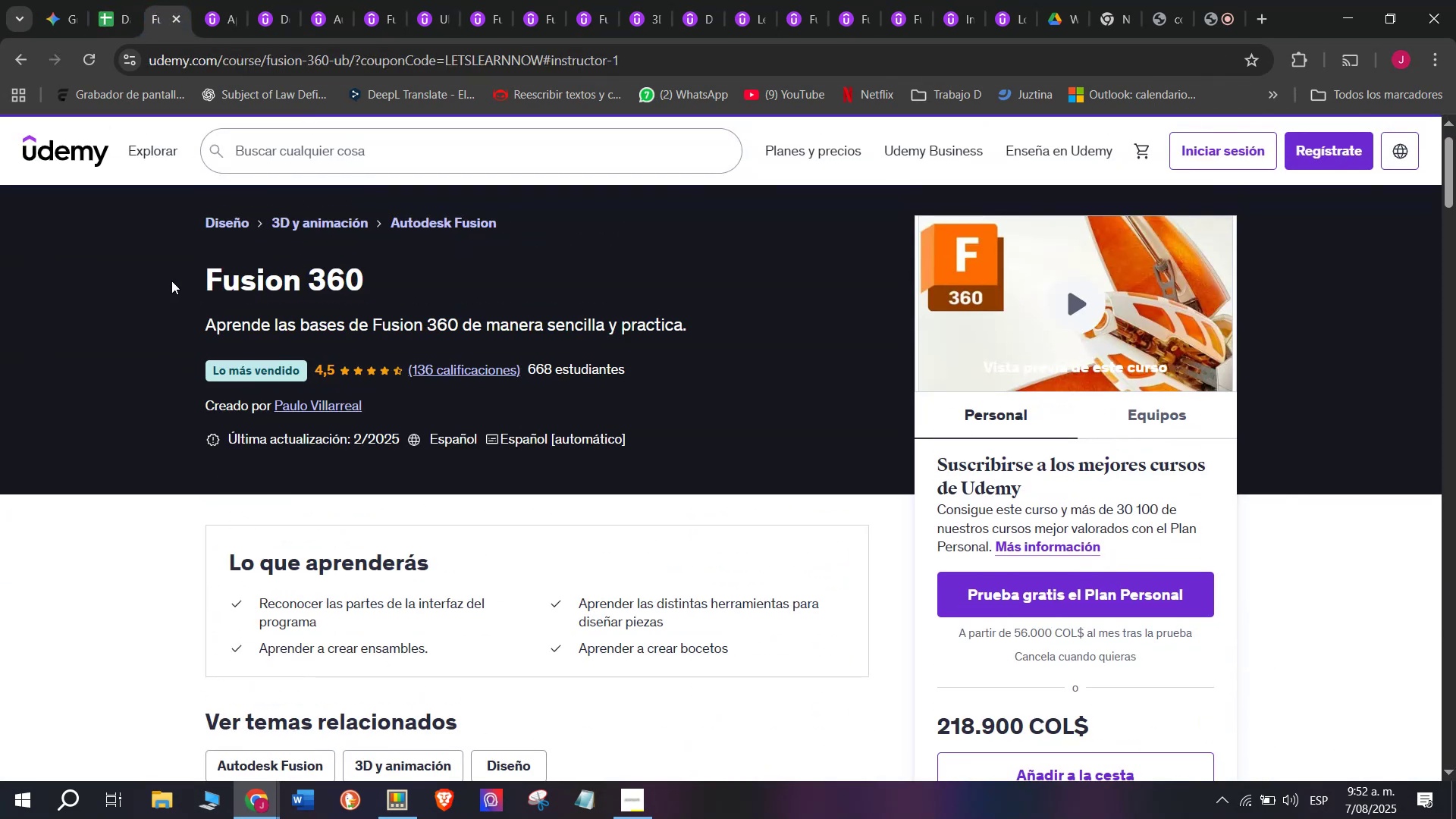 
left_click_drag(start_coordinate=[190, 271], to_coordinate=[378, 280])
 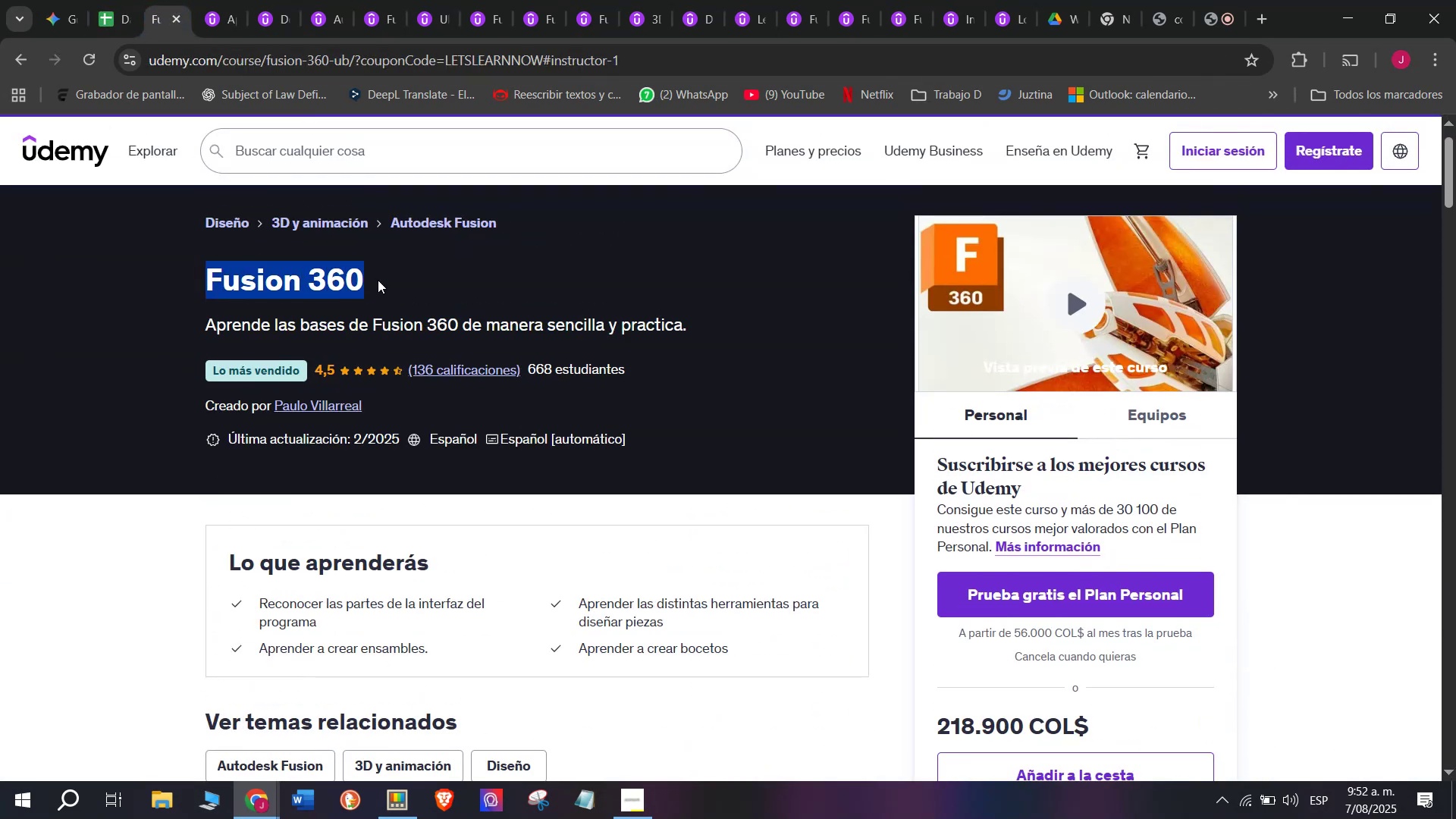 
key(Break)
 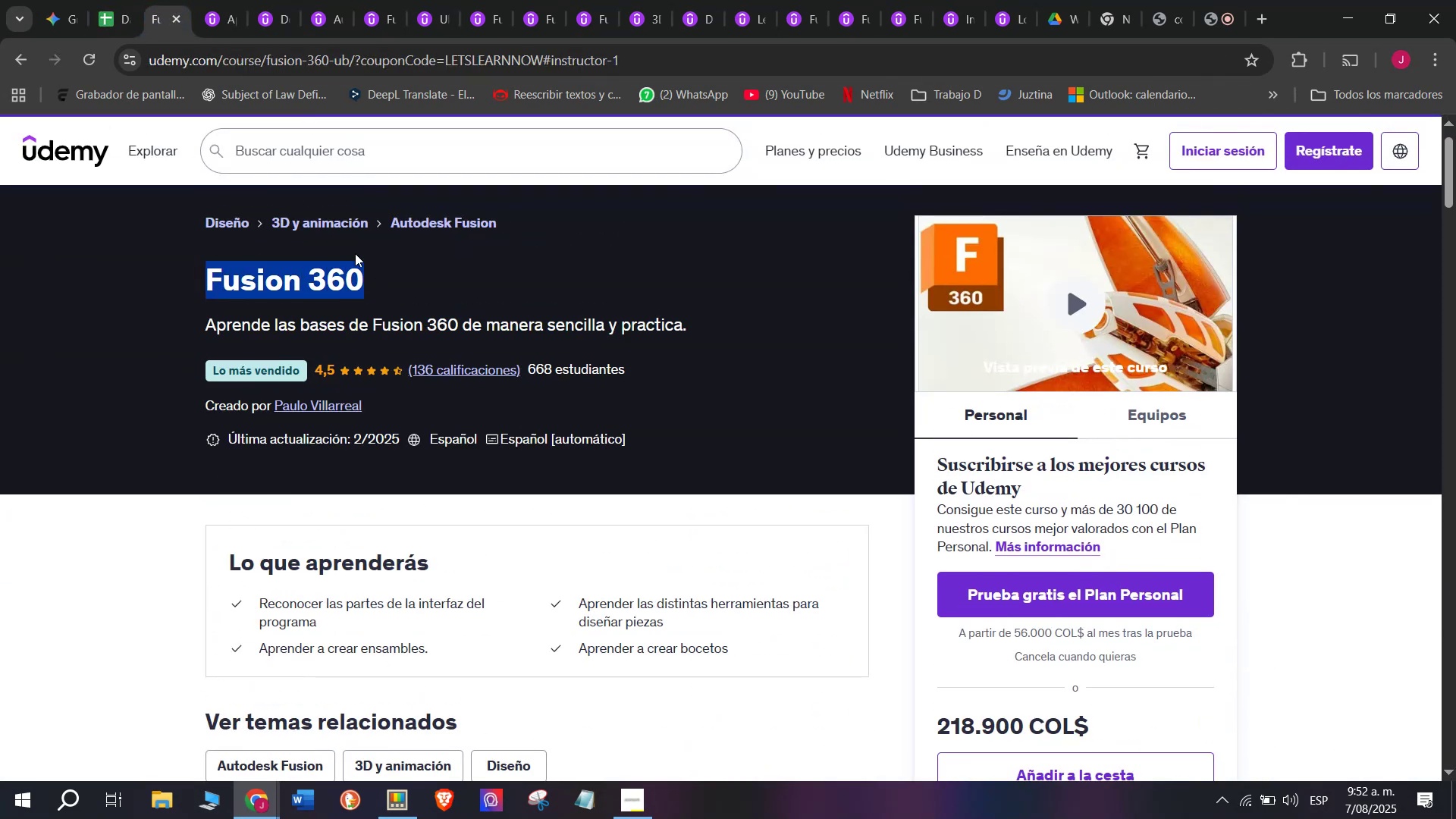 
key(Control+ControlLeft)
 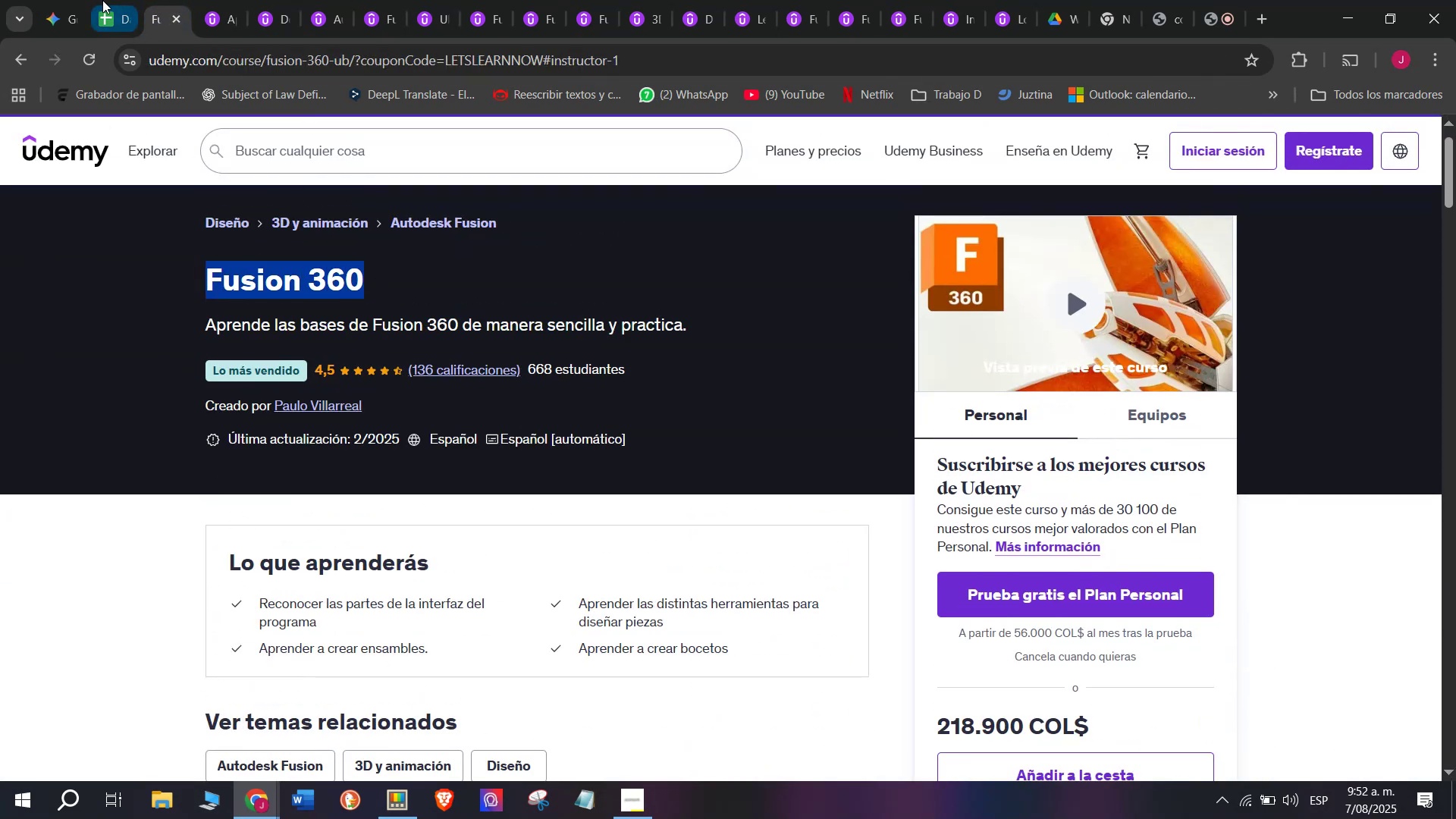 
key(Control+C)
 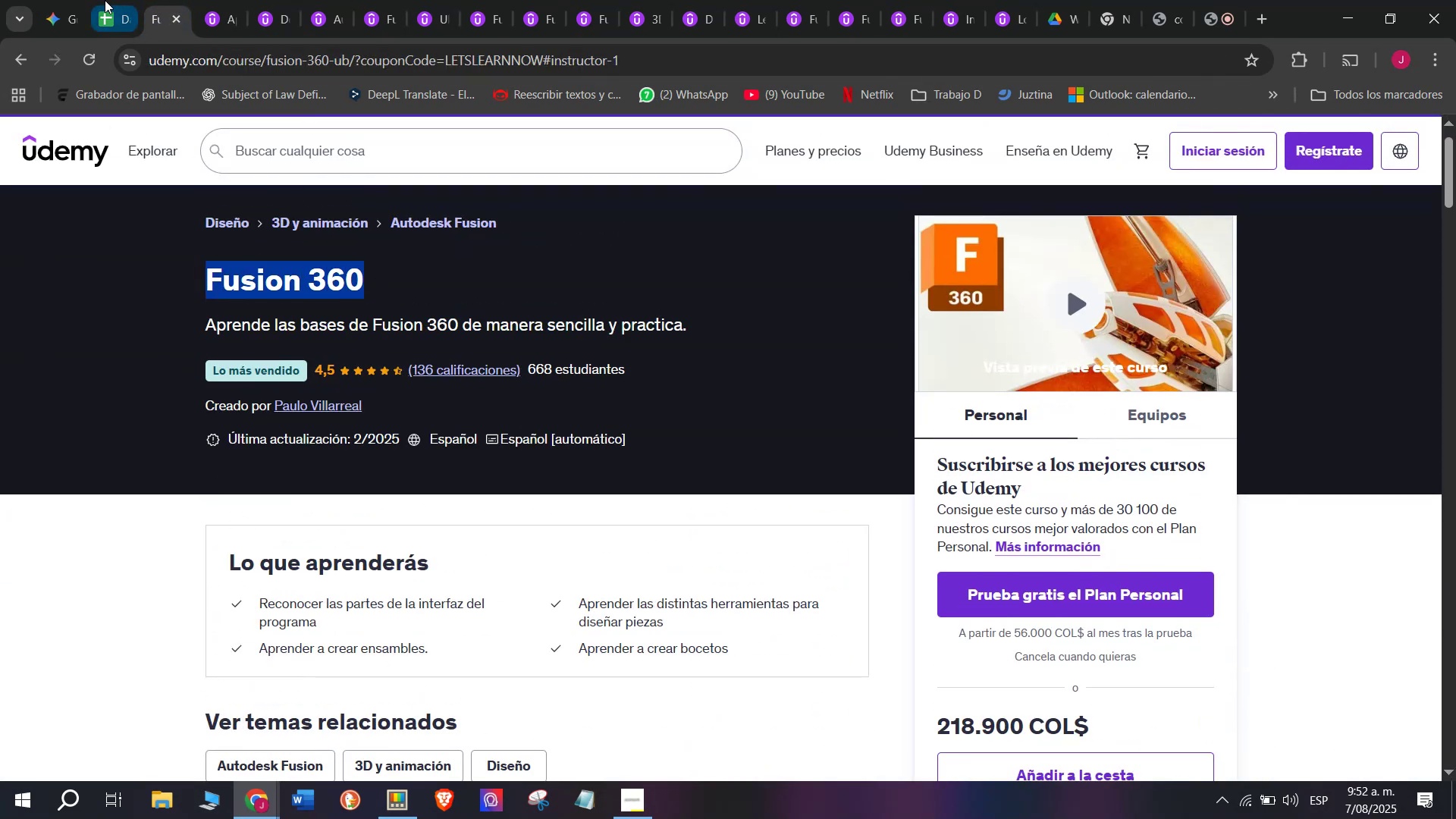 
left_click([102, 0])
 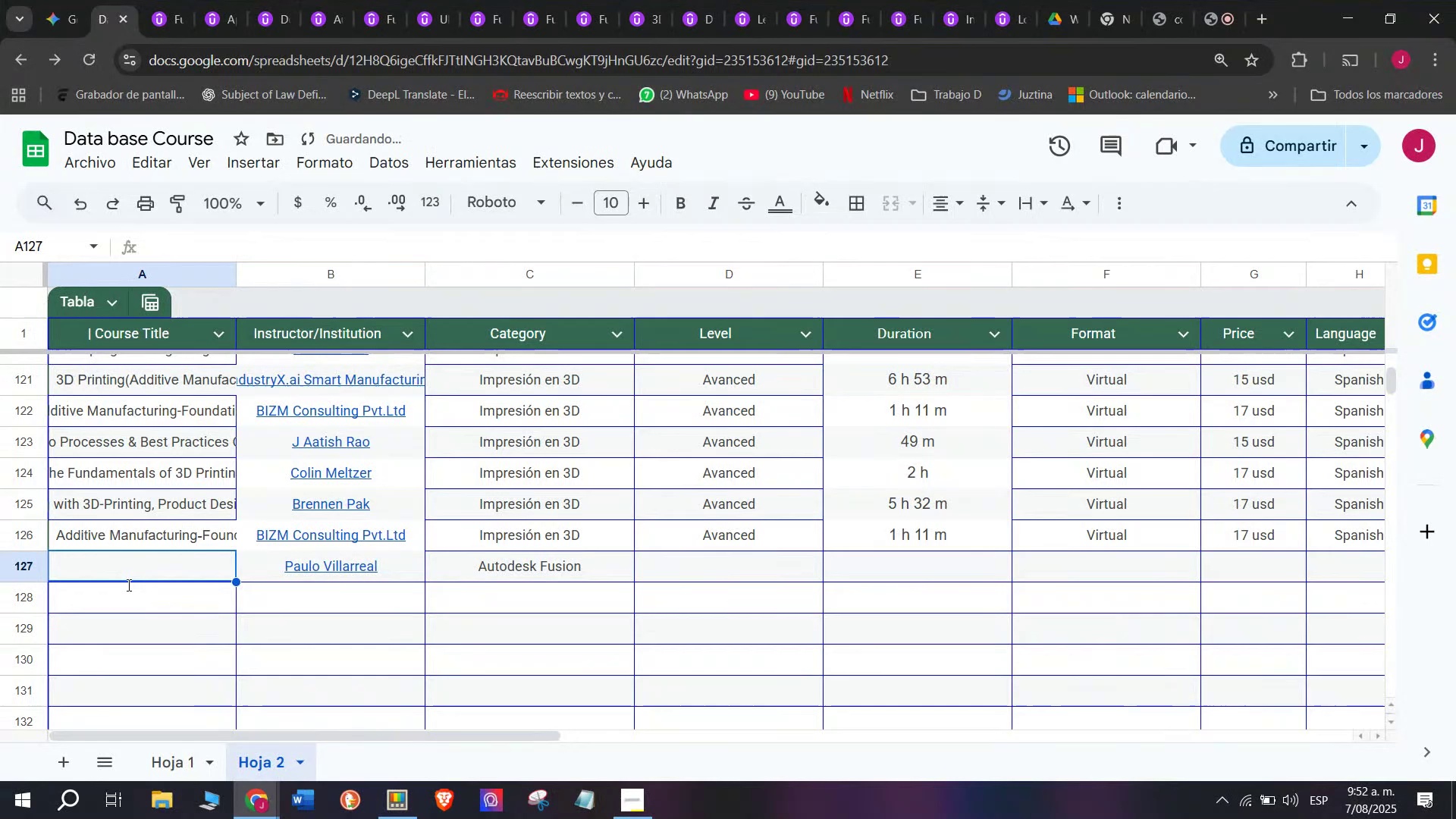 
key(Z)
 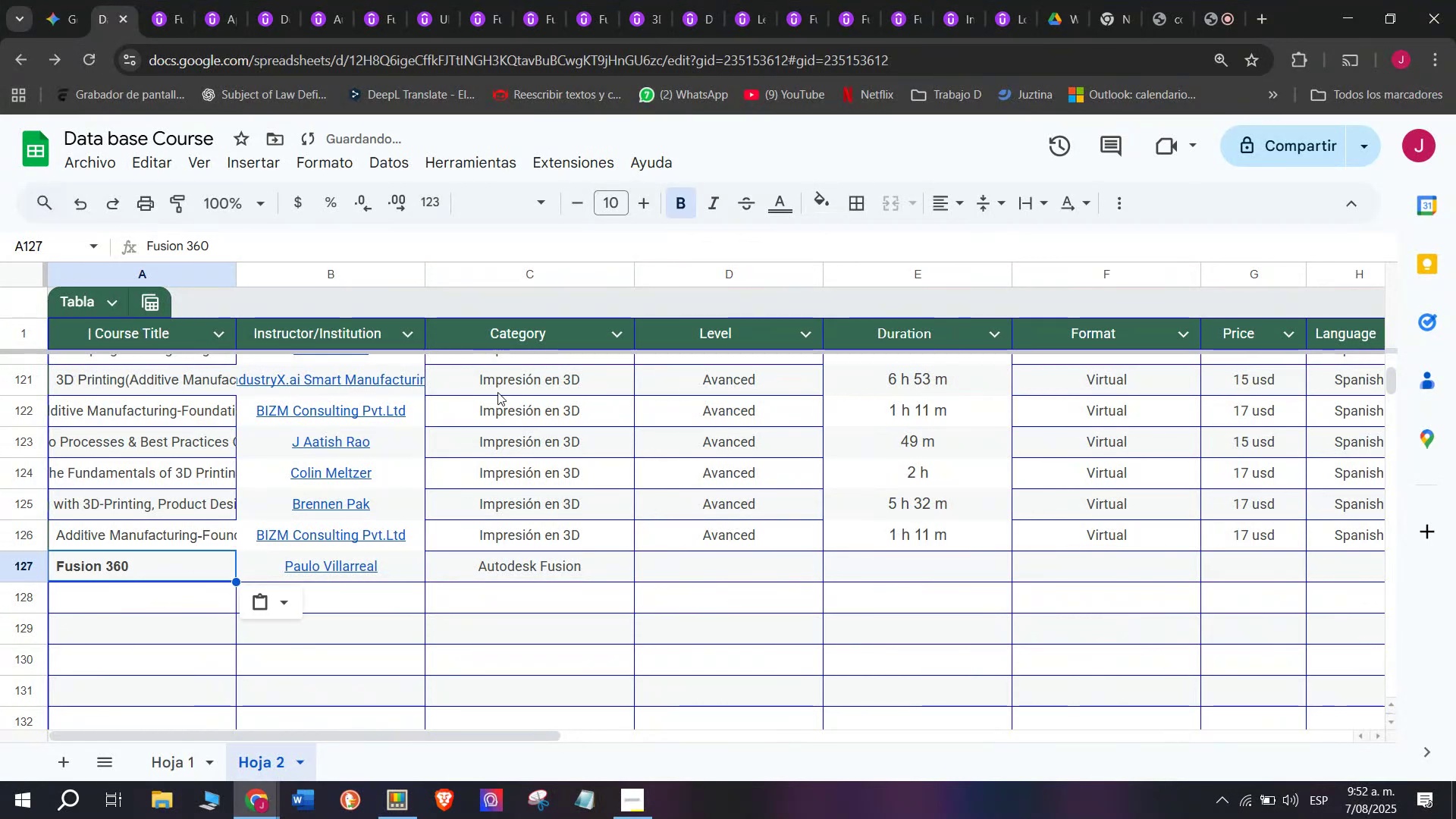 
key(Control+ControlLeft)
 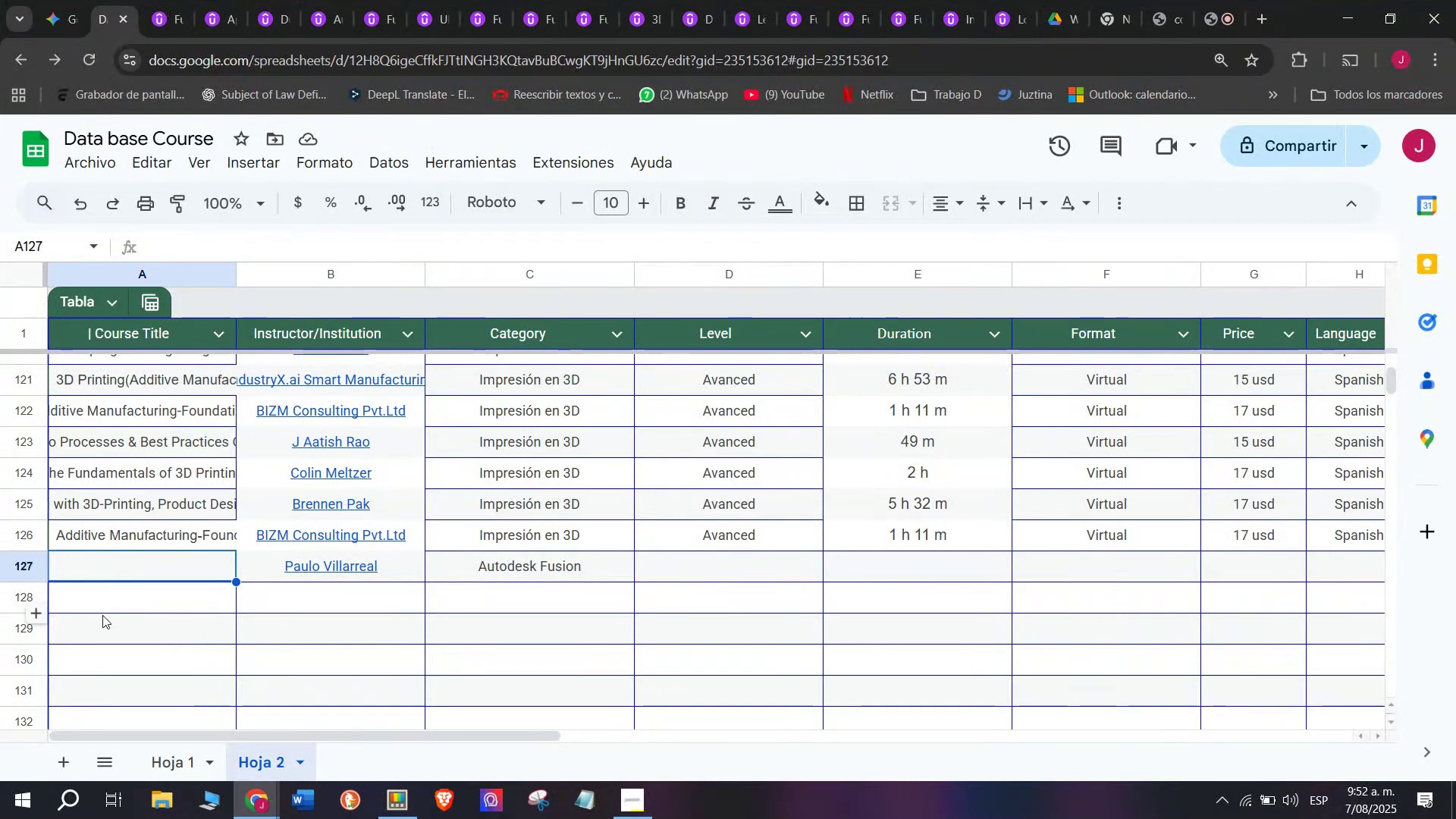 
key(Control+V)
 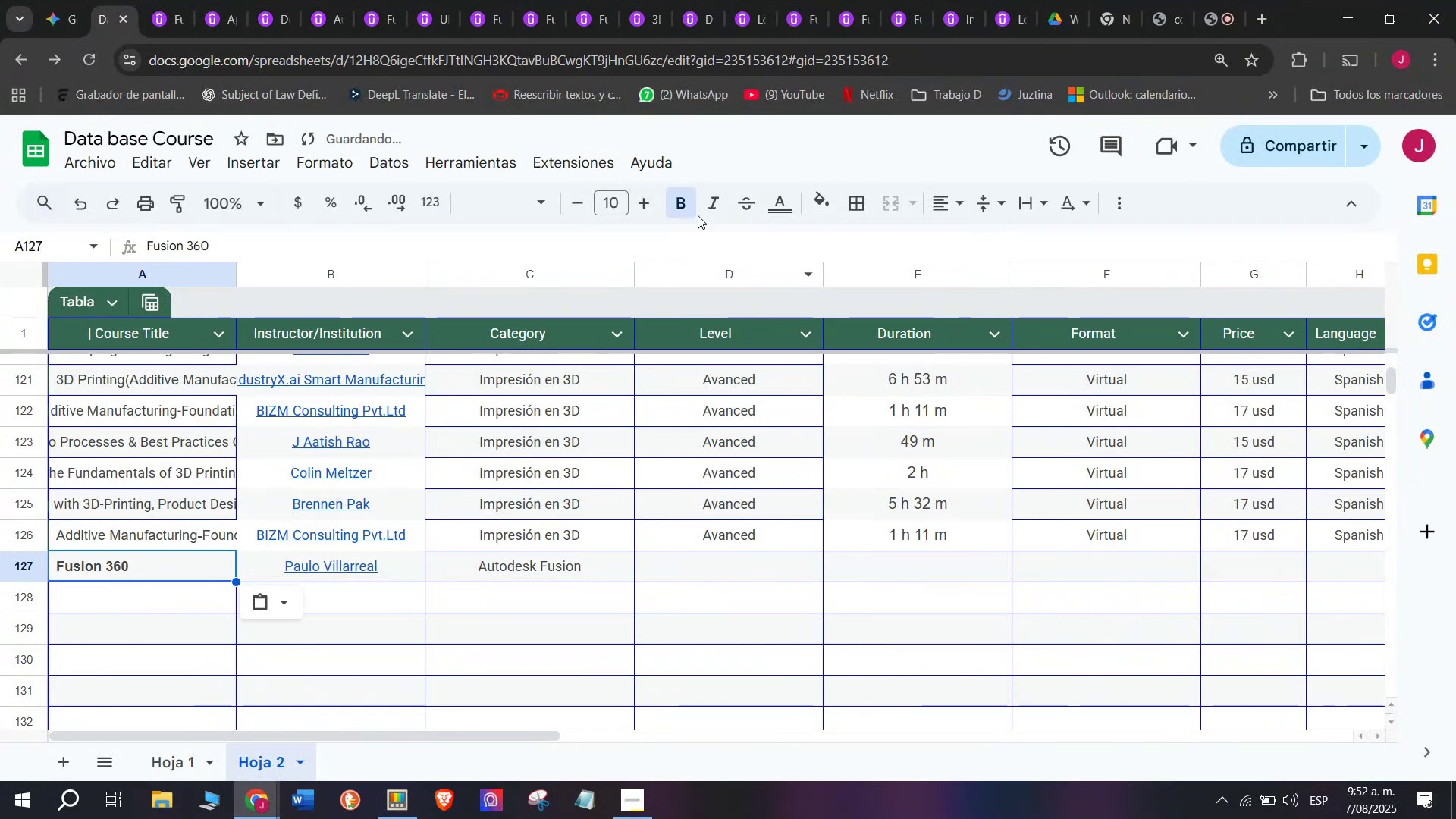 
left_click([671, 205])
 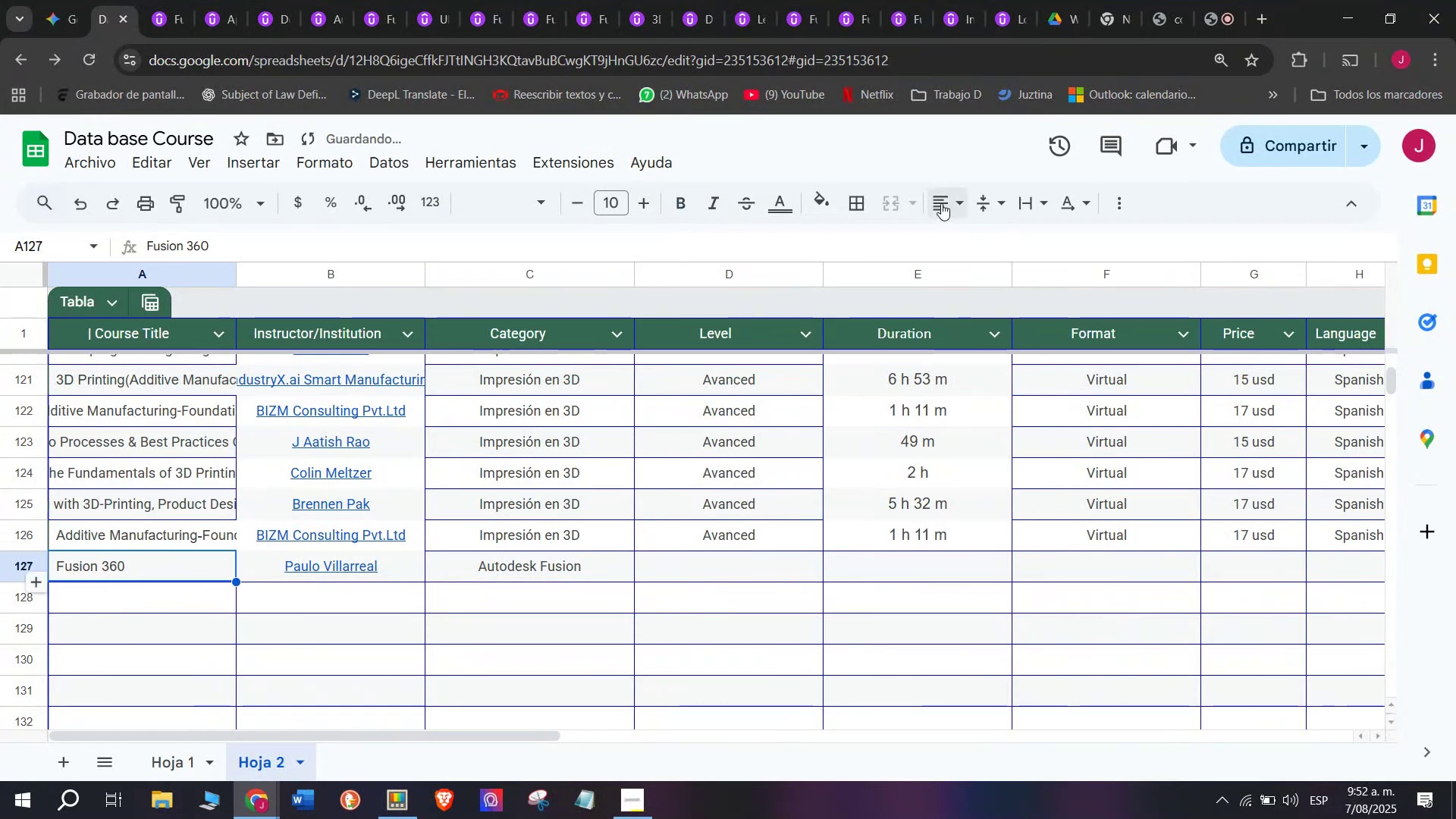 
left_click([941, 201])
 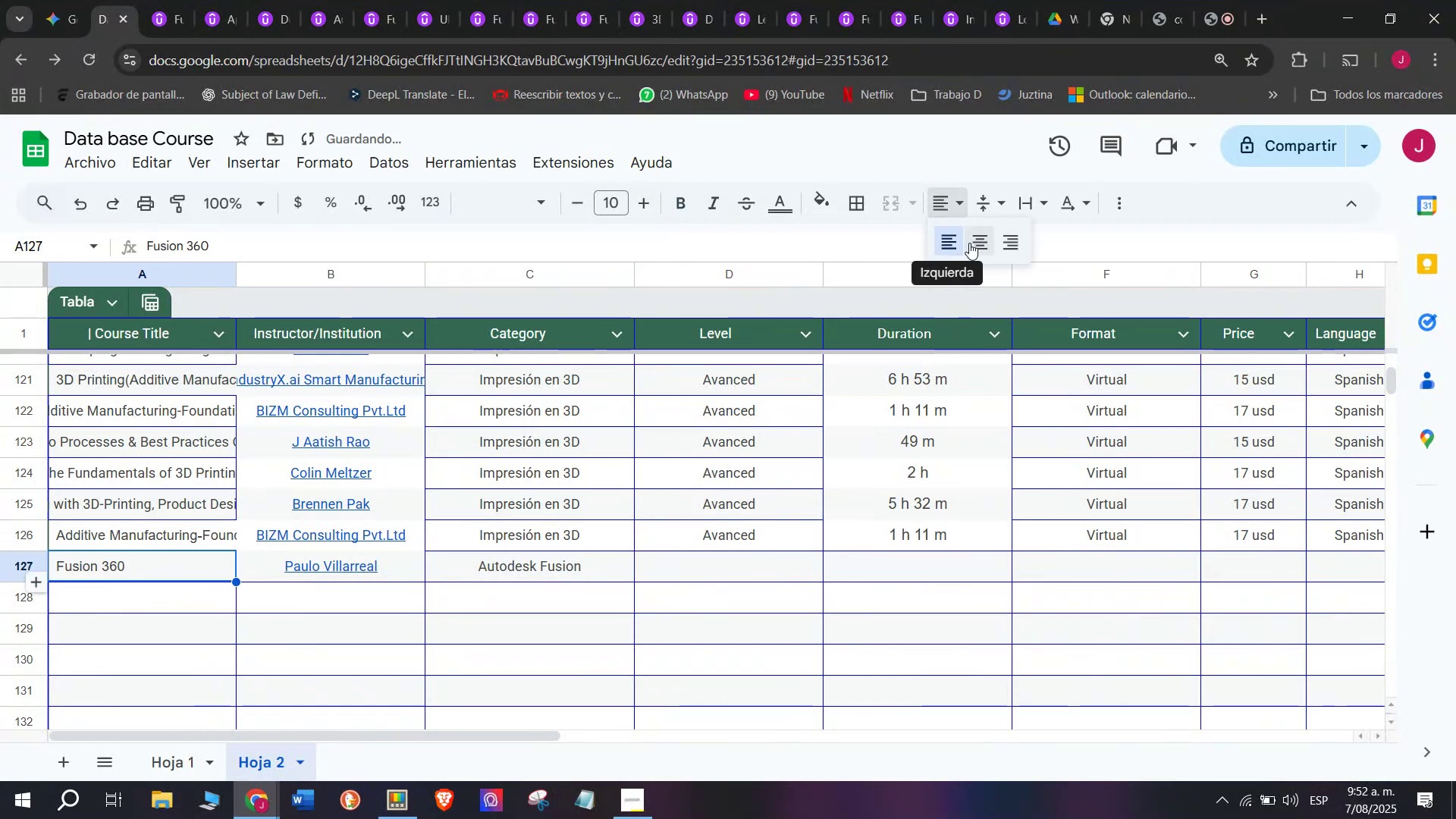 
left_click([976, 239])
 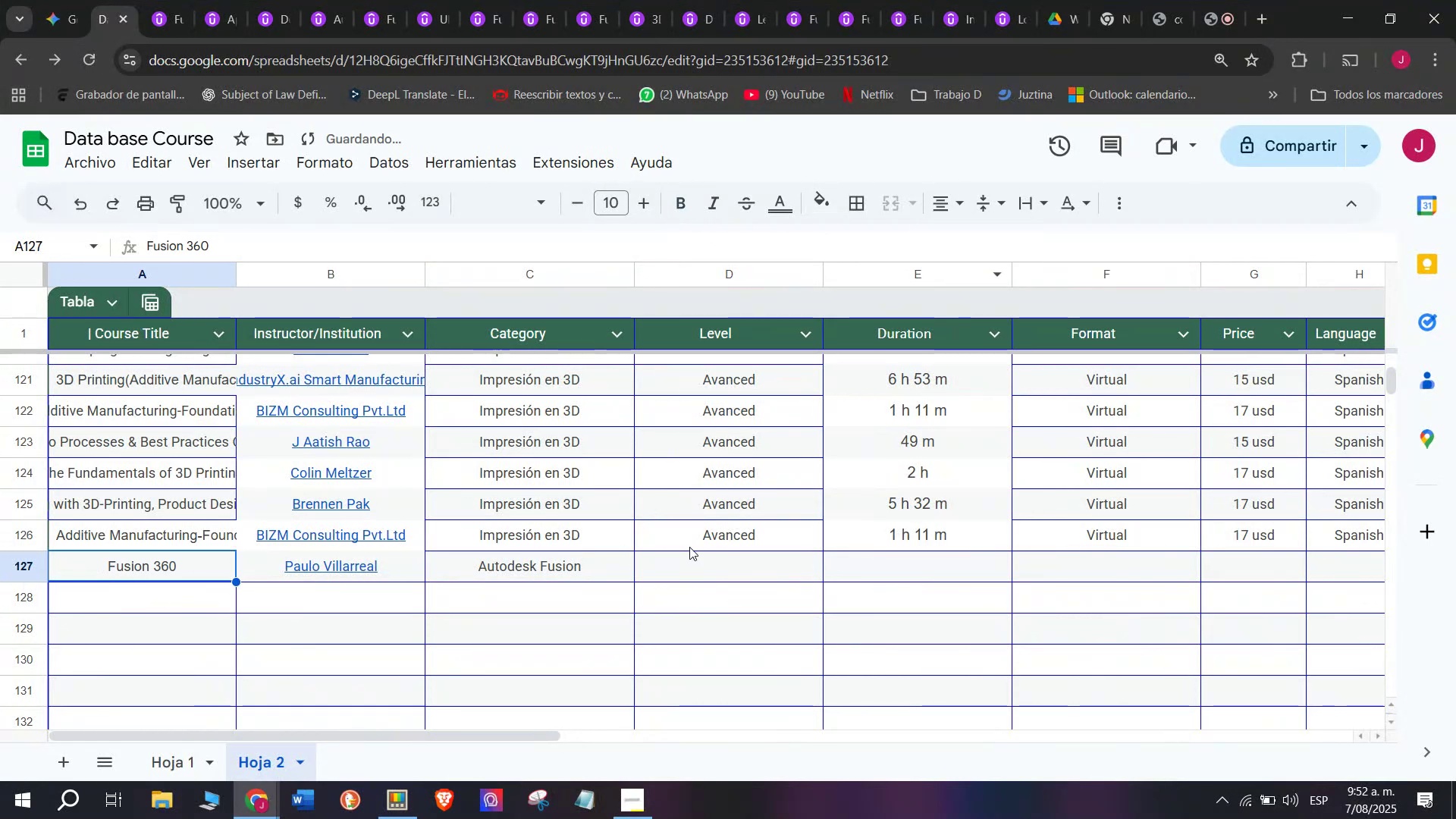 
key(Break)
 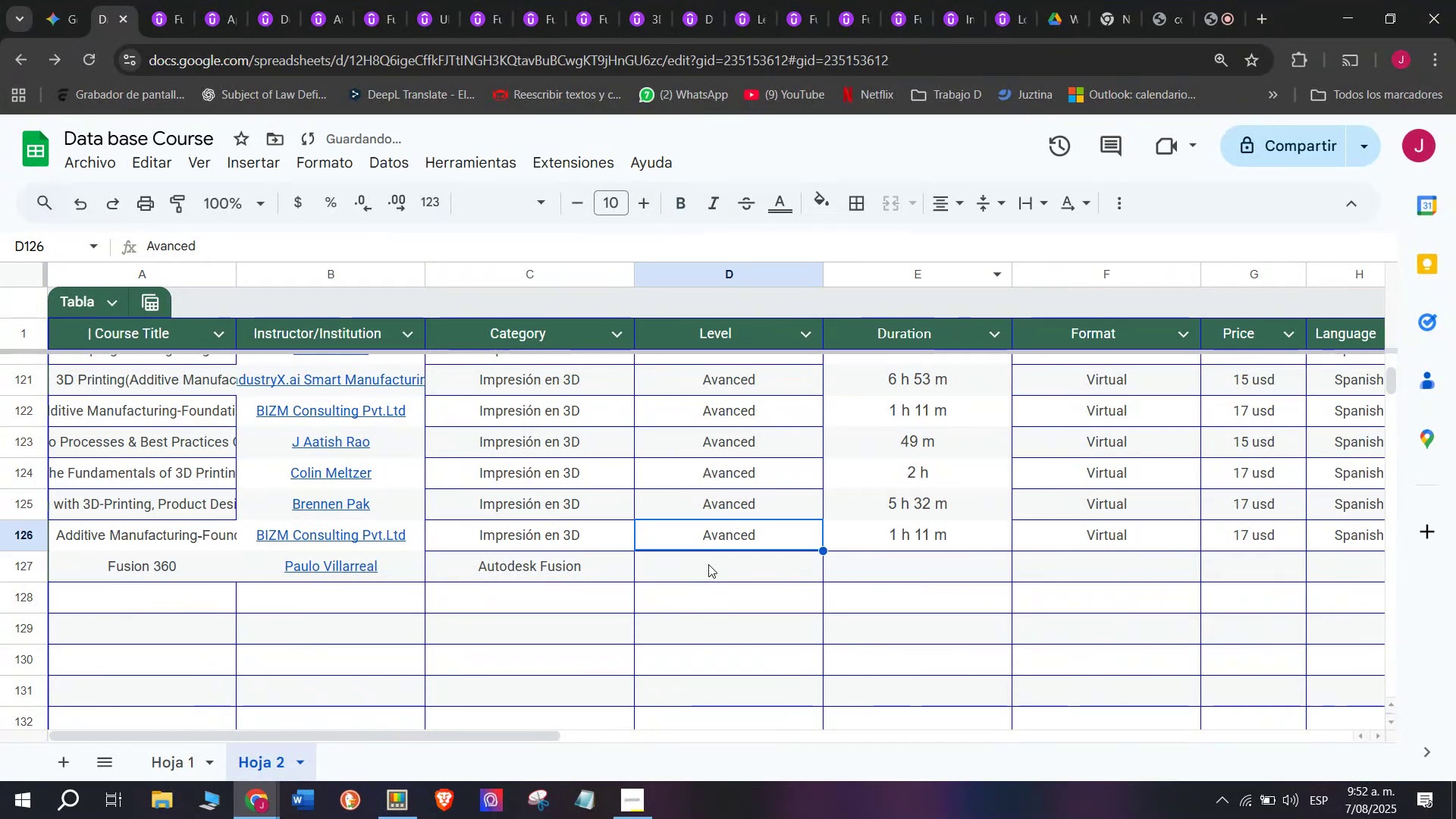 
key(Control+ControlLeft)
 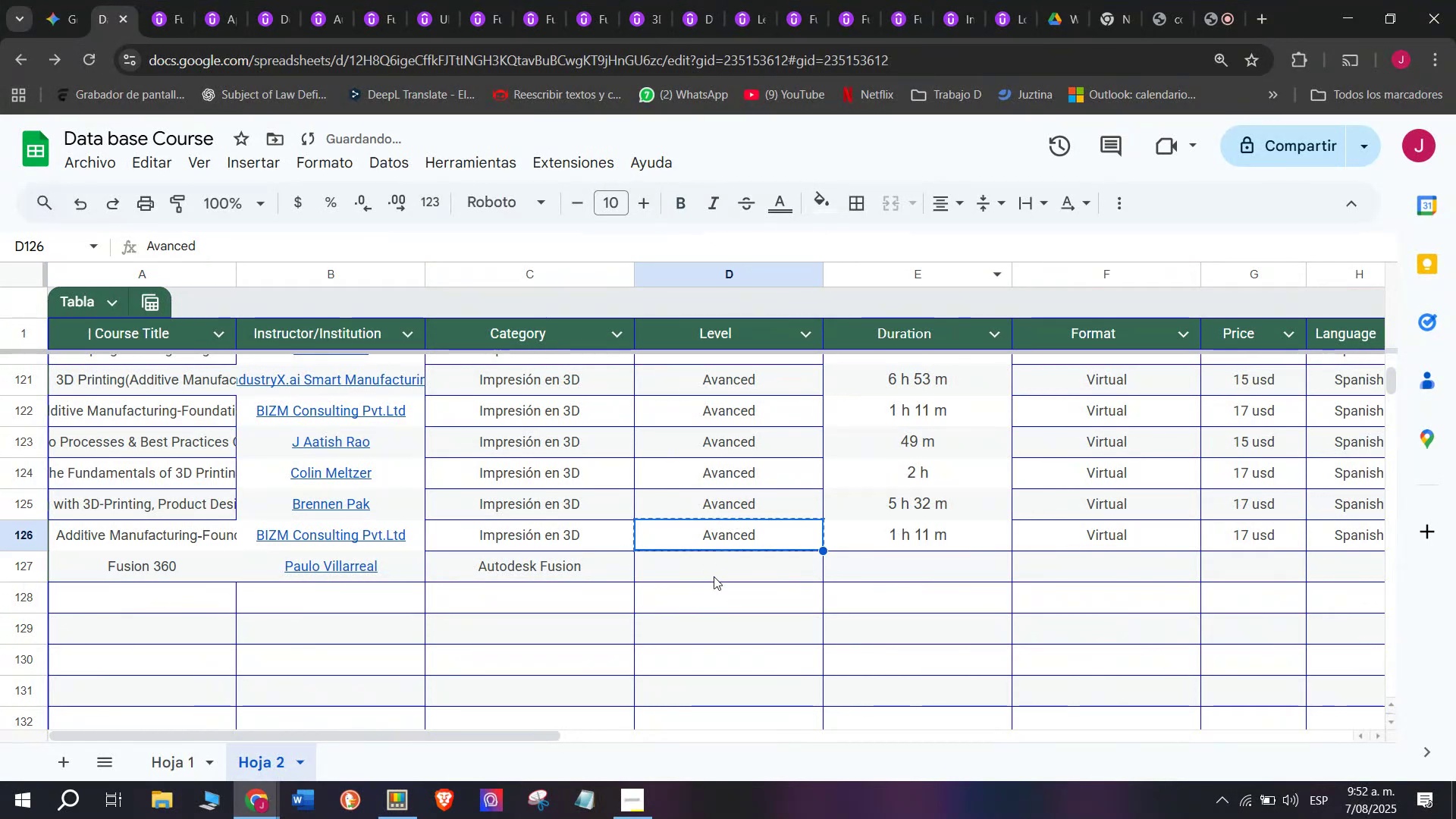 
key(Control+C)
 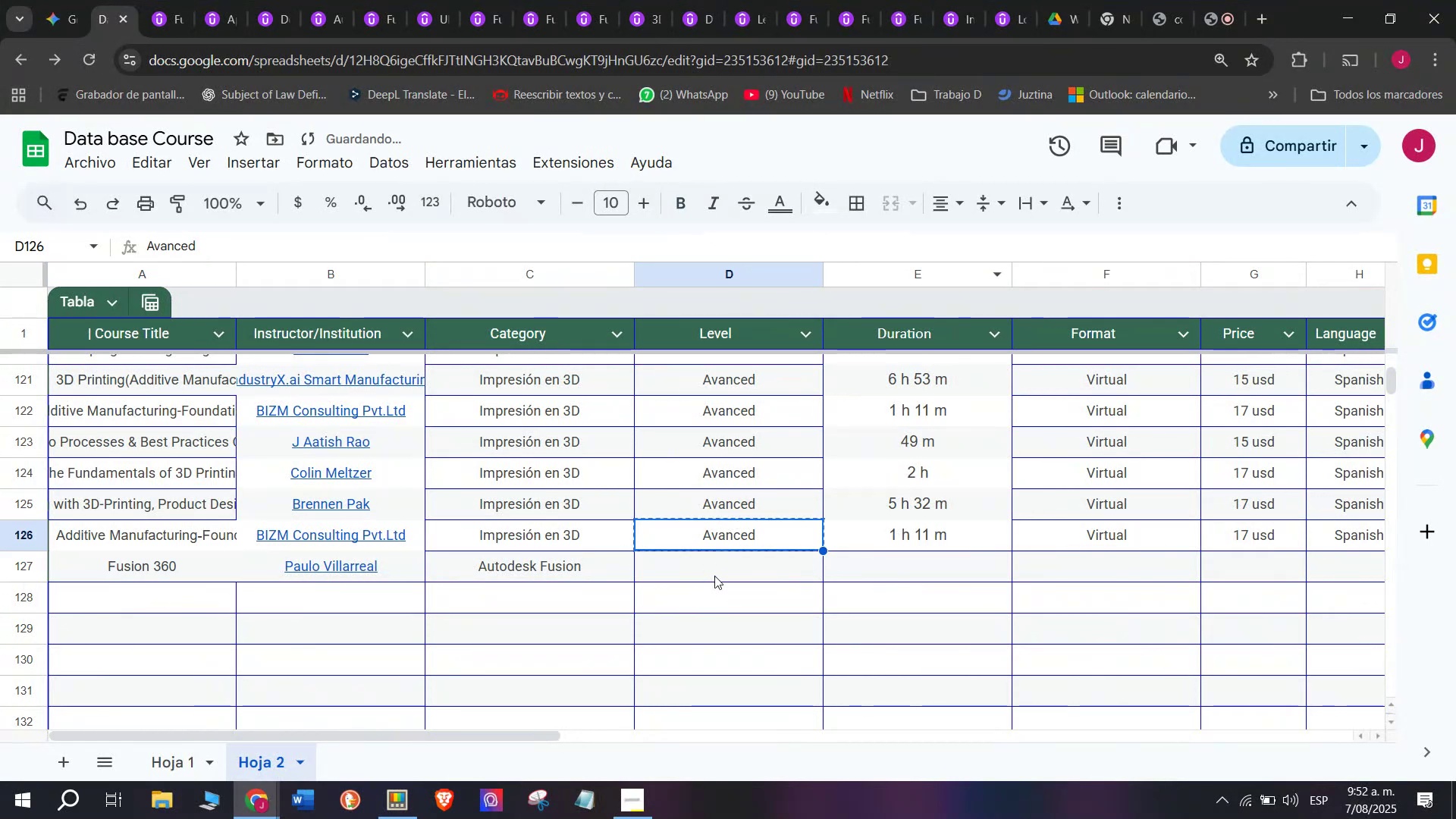 
double_click([714, 576])
 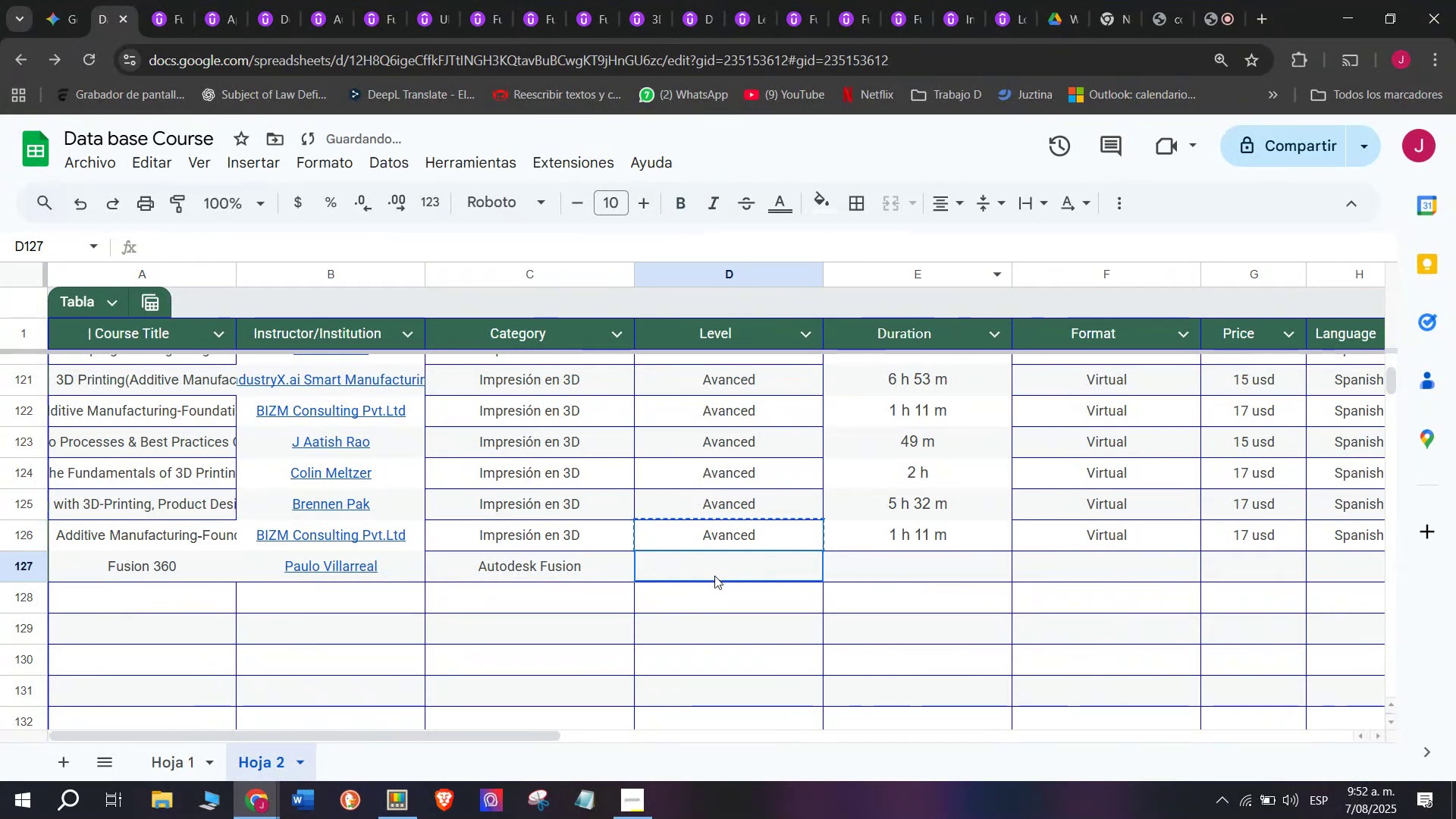 
key(Control+ControlLeft)
 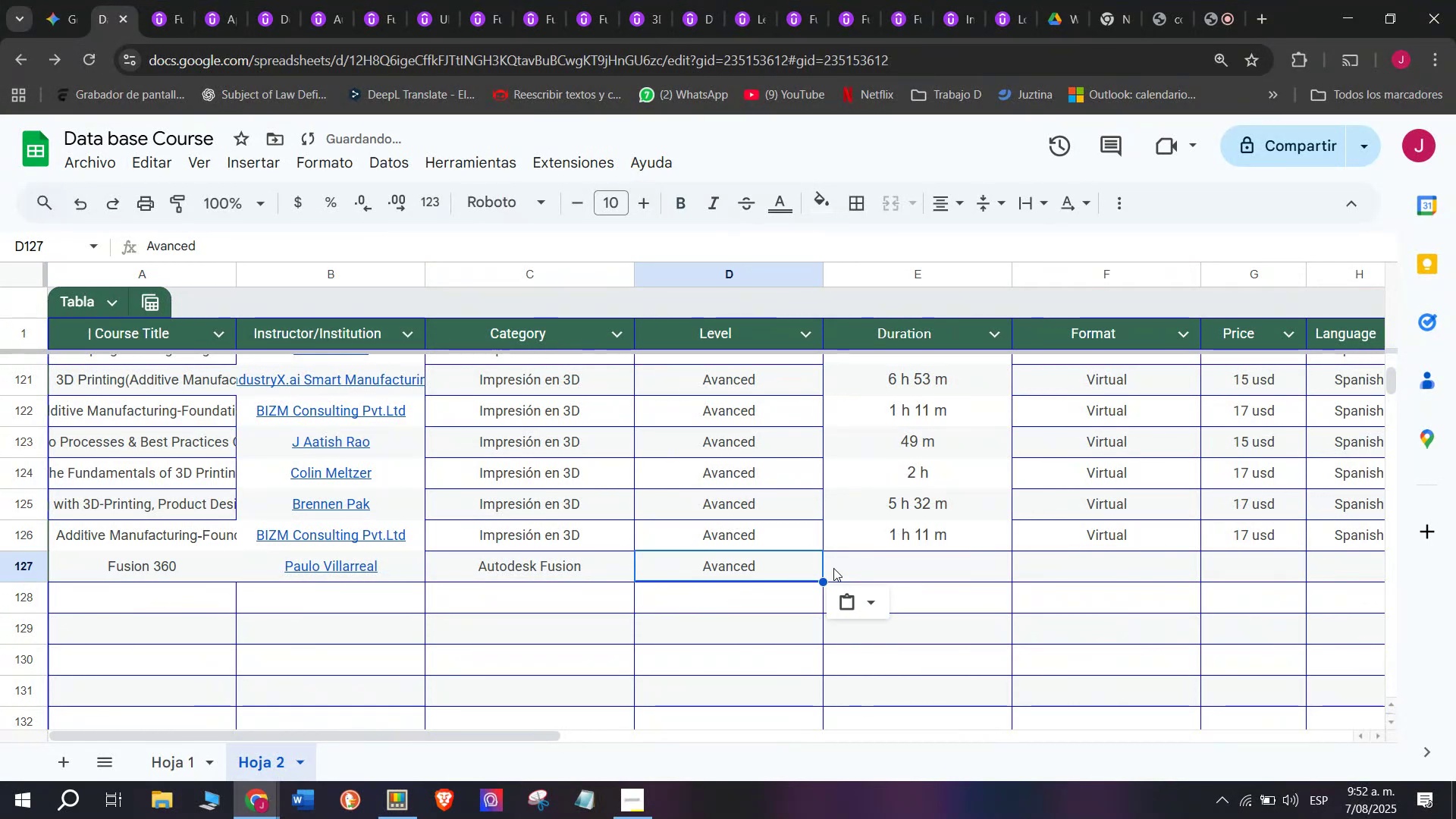 
key(Z)
 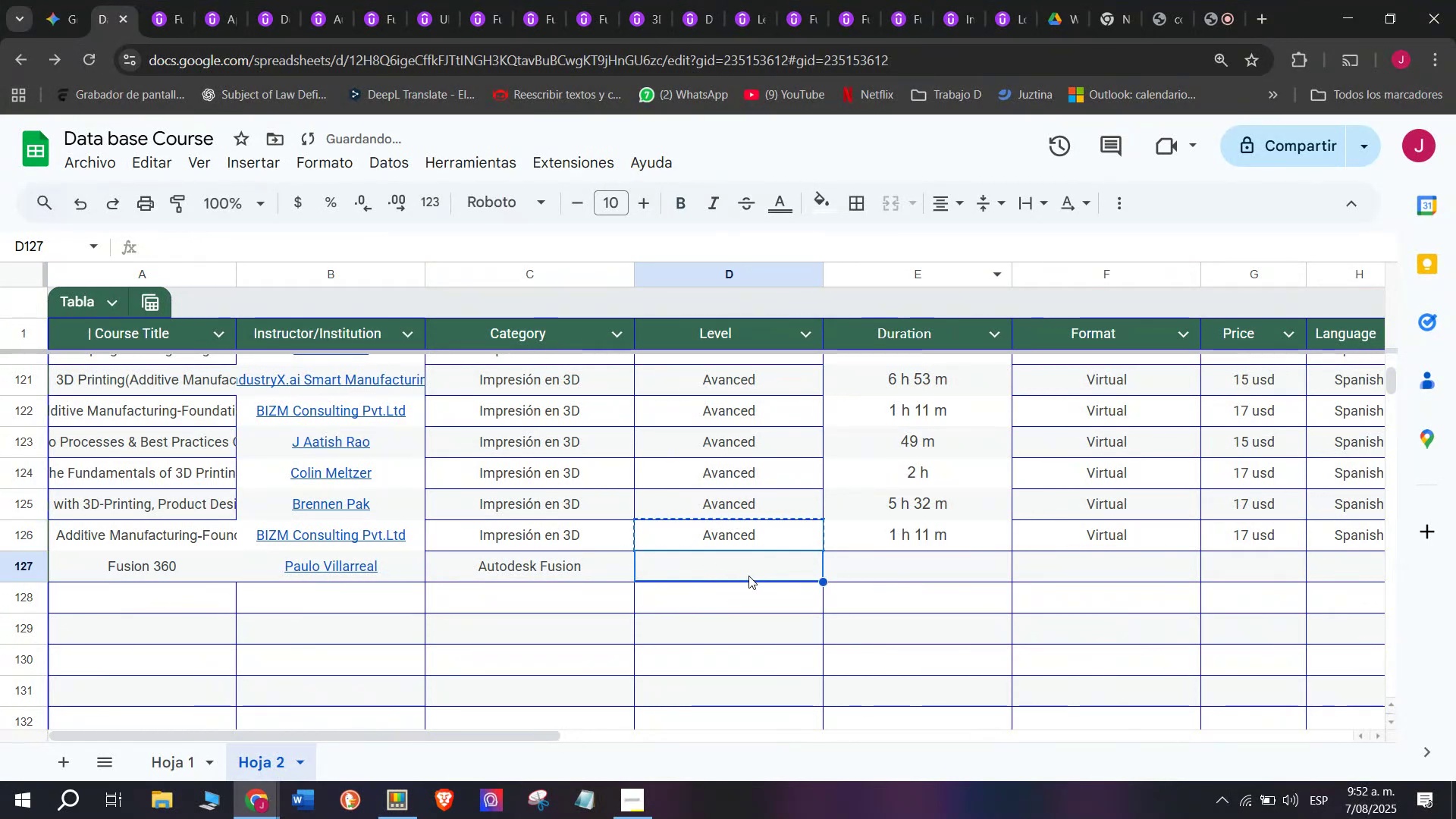 
key(Control+V)
 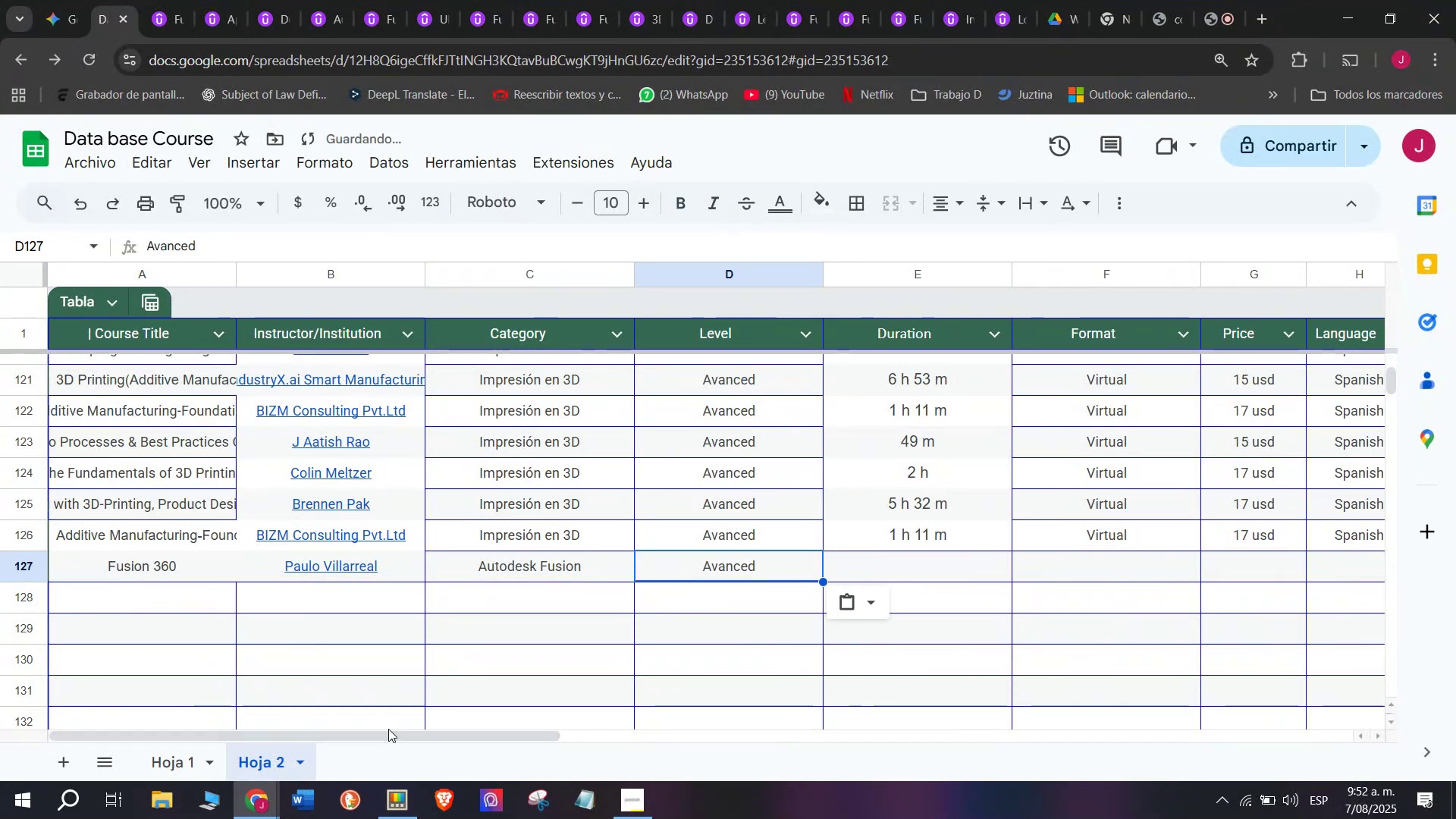 
left_click_drag(start_coordinate=[398, 737], to_coordinate=[576, 735])
 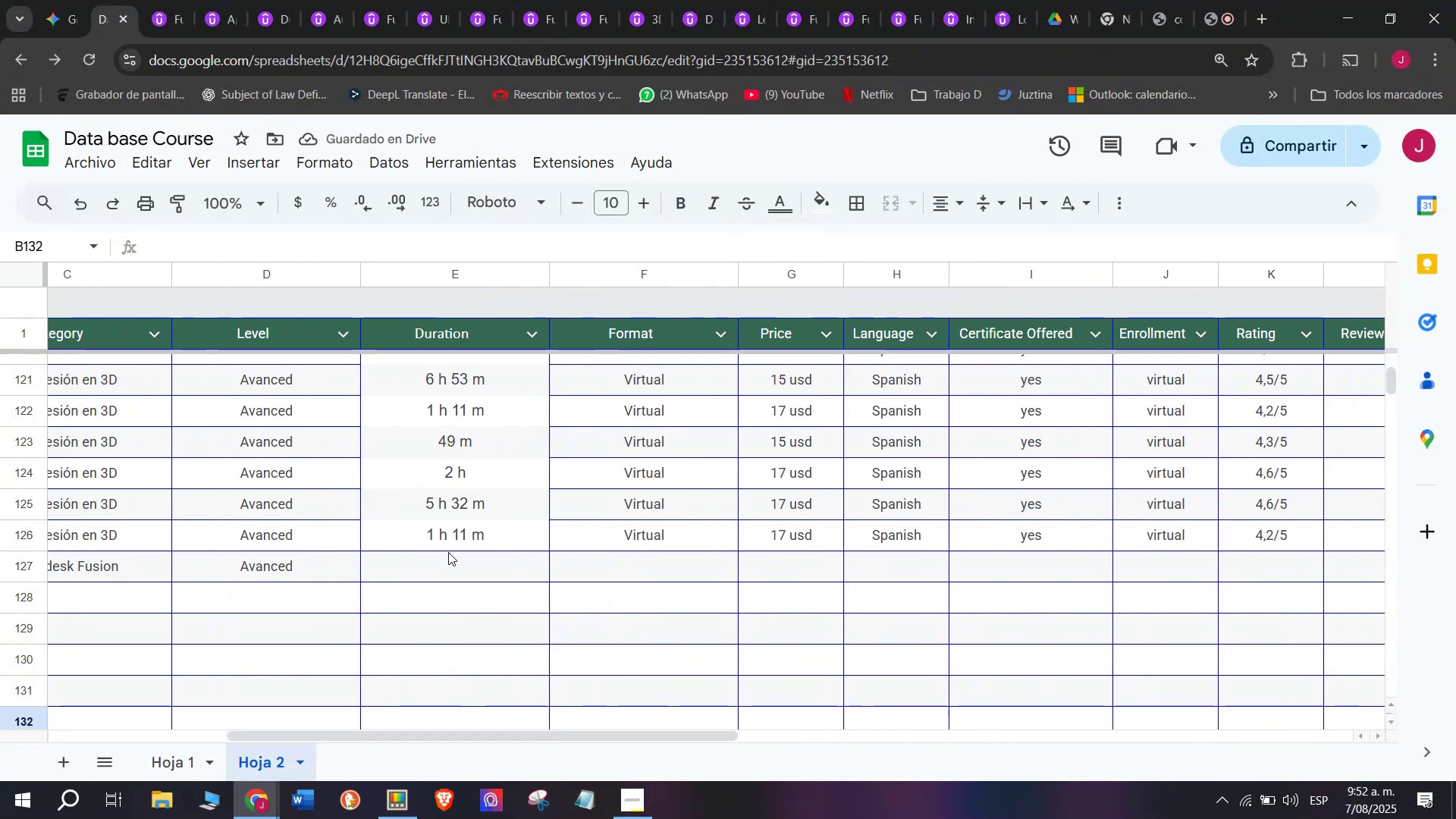 
left_click([448, 551])
 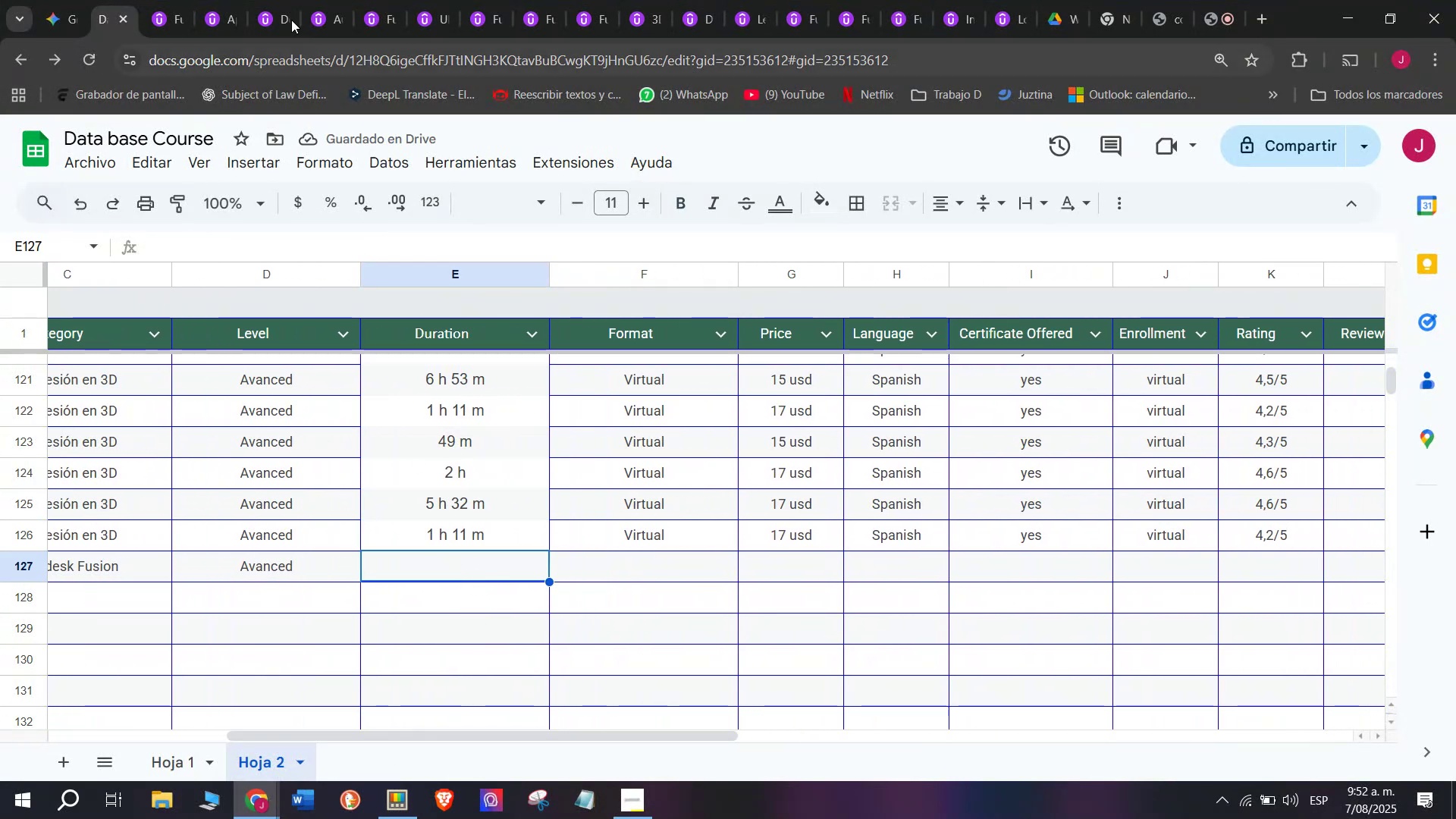 
left_click([152, 0])
 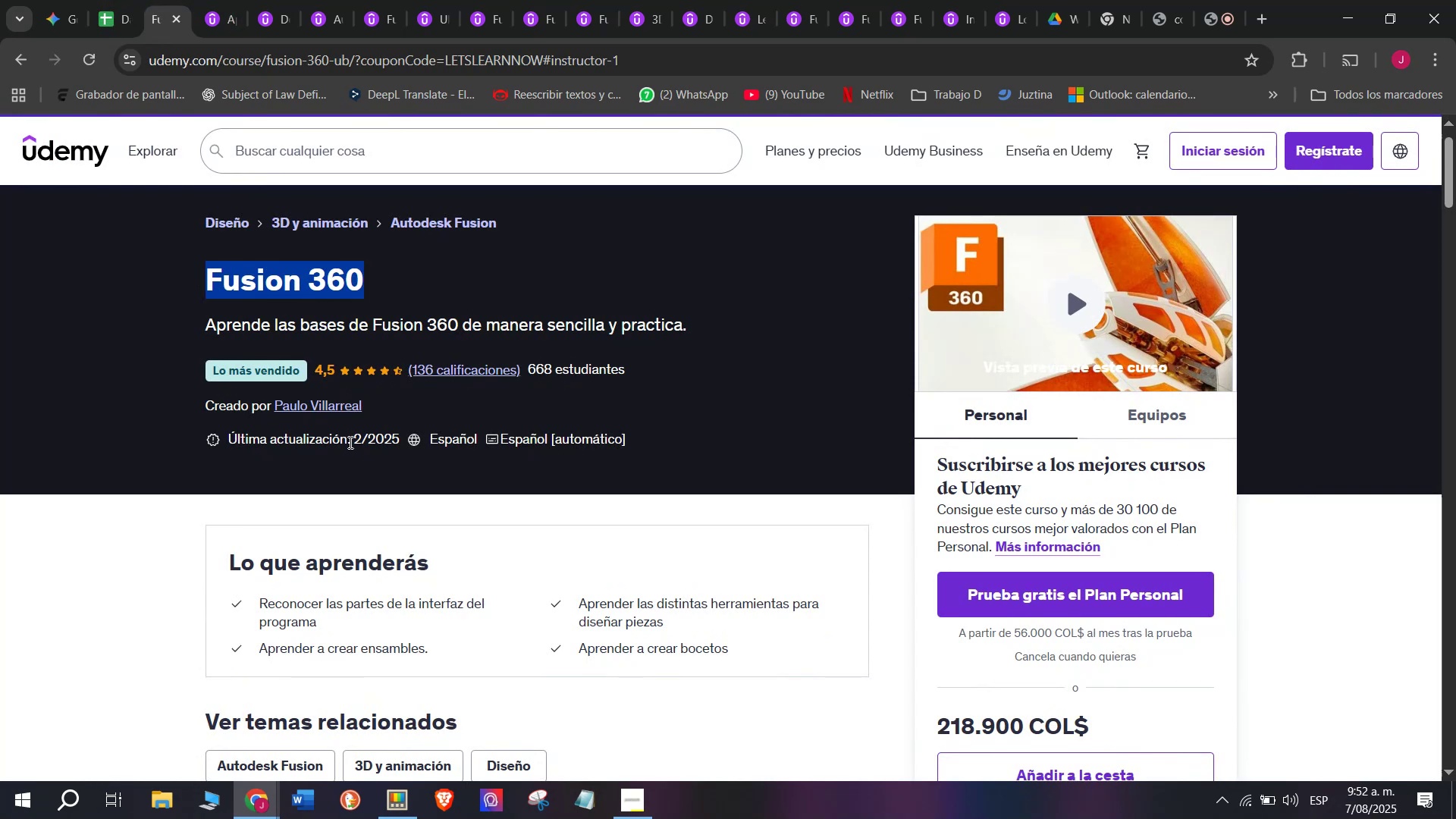 
left_click([327, 405])
 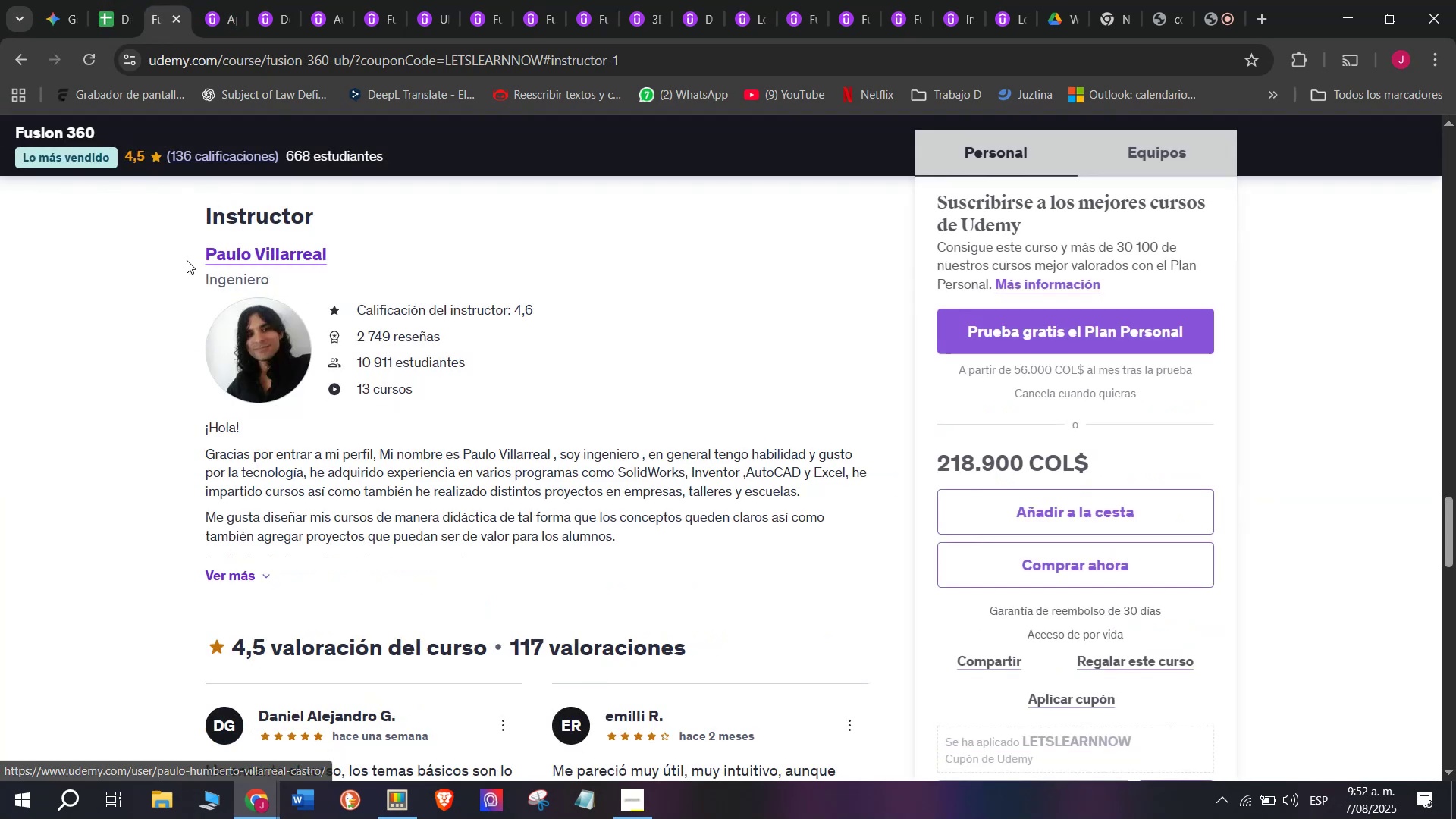 
left_click_drag(start_coordinate=[183, 255], to_coordinate=[340, 256])
 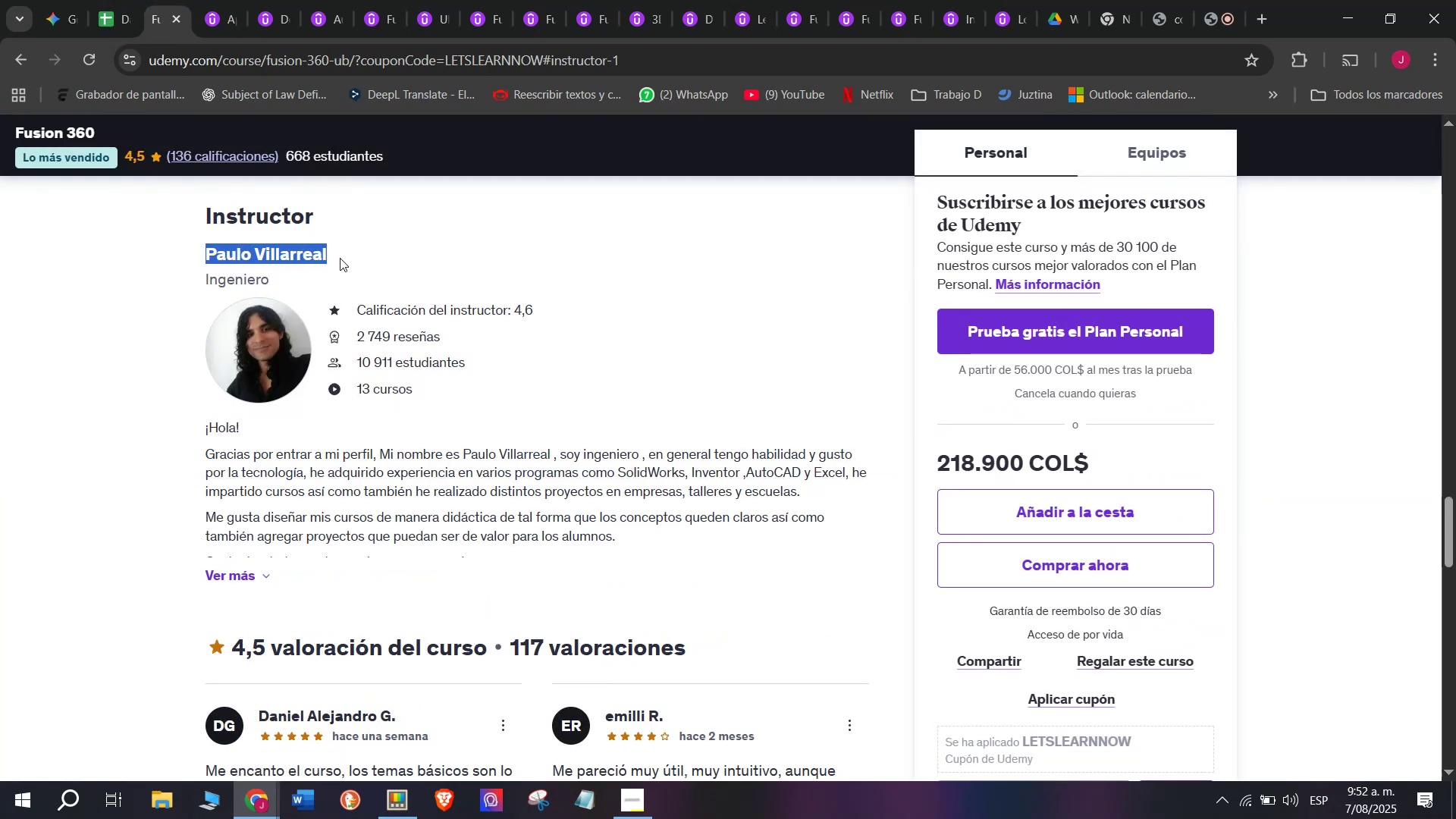 
key(Break)
 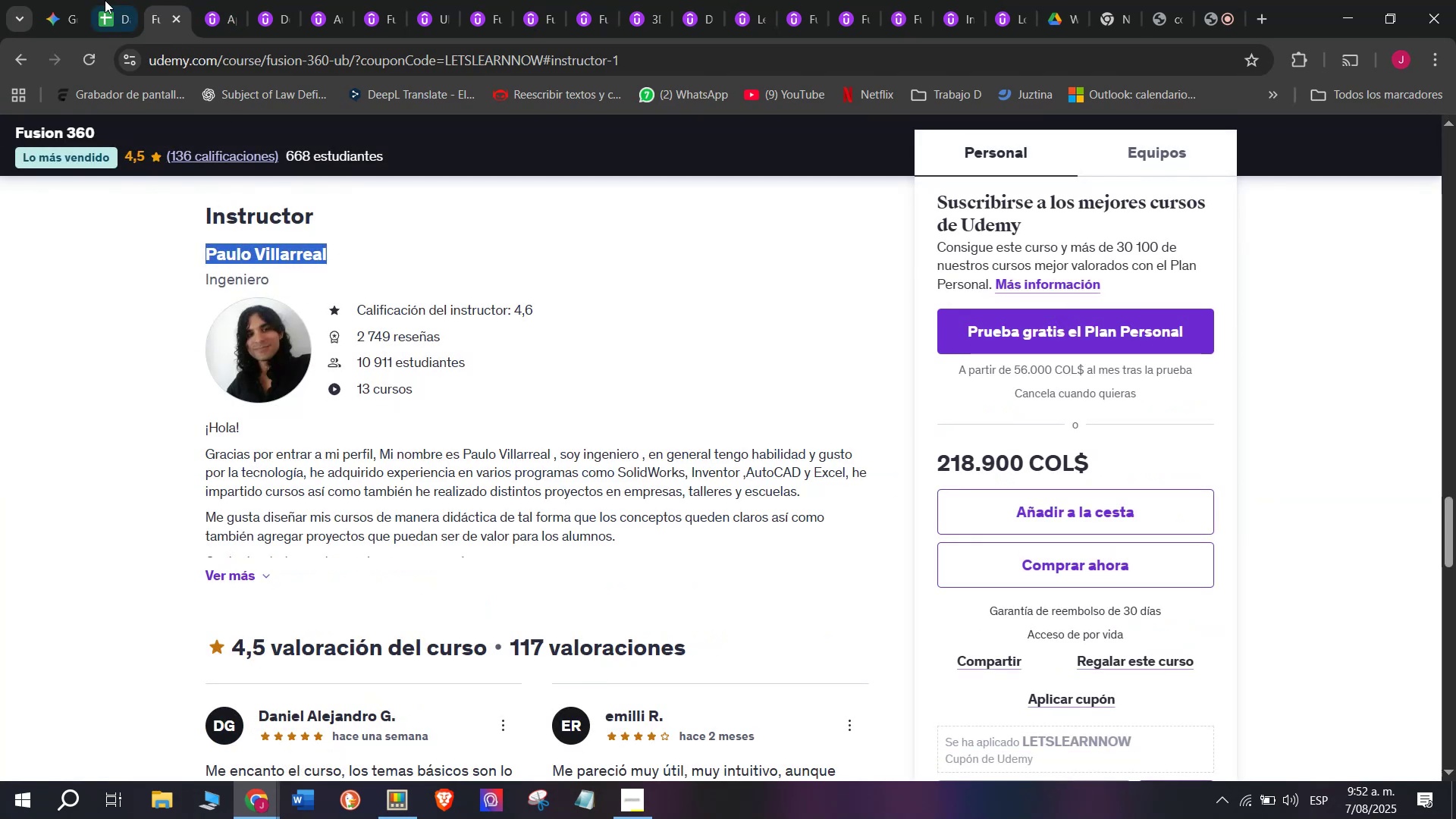 
key(Control+ControlLeft)
 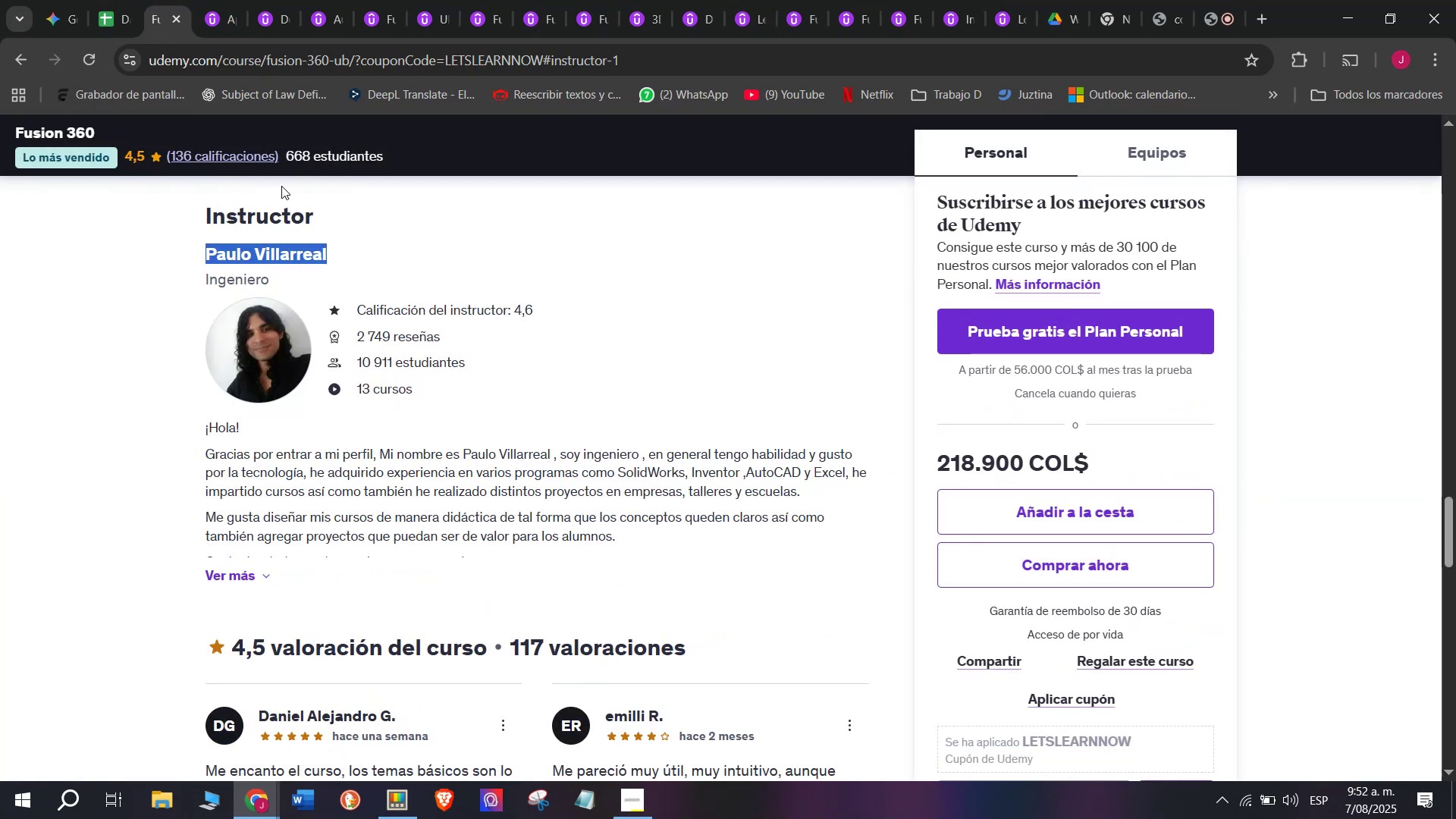 
key(Control+C)
 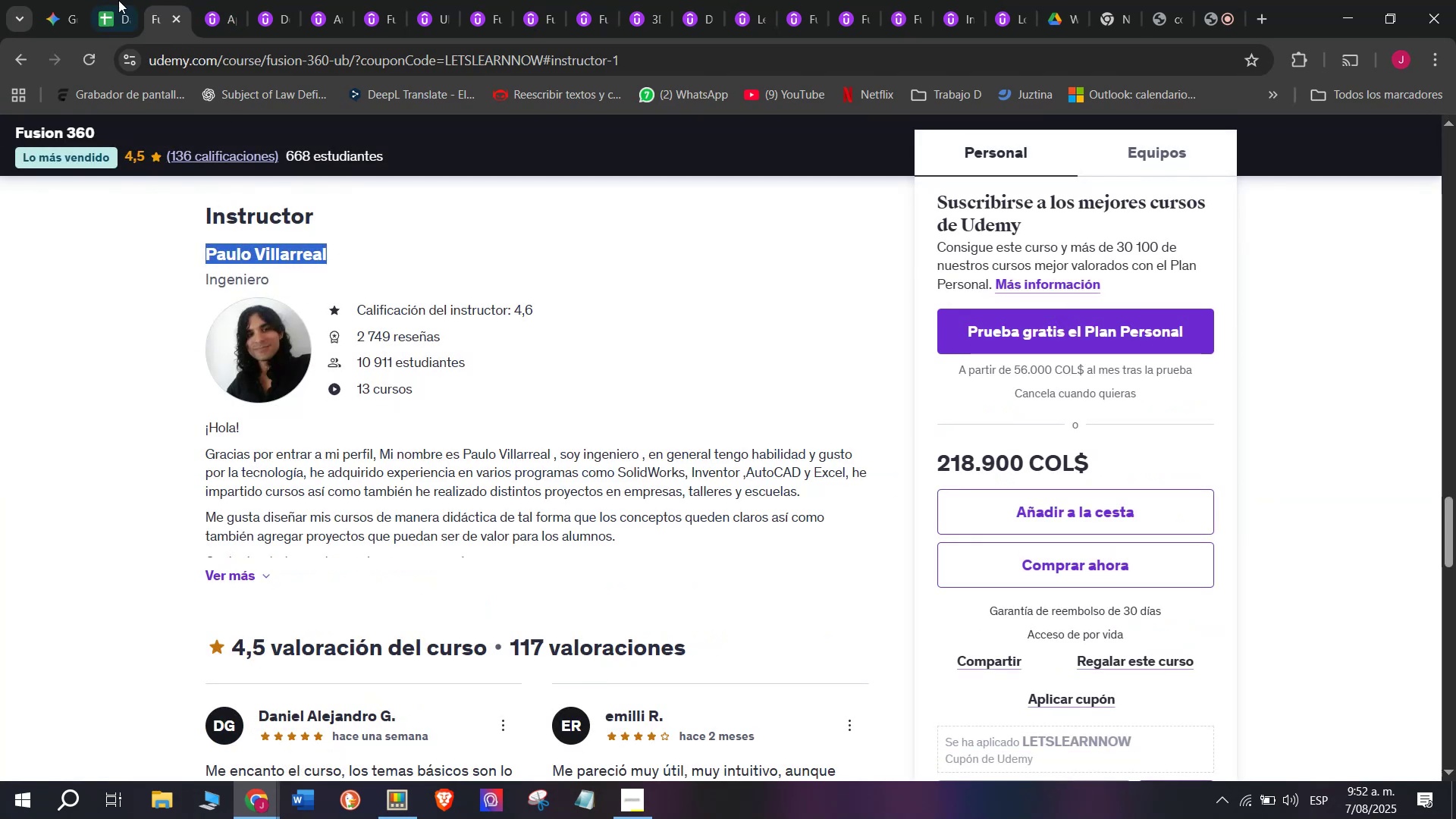 
left_click([104, 0])
 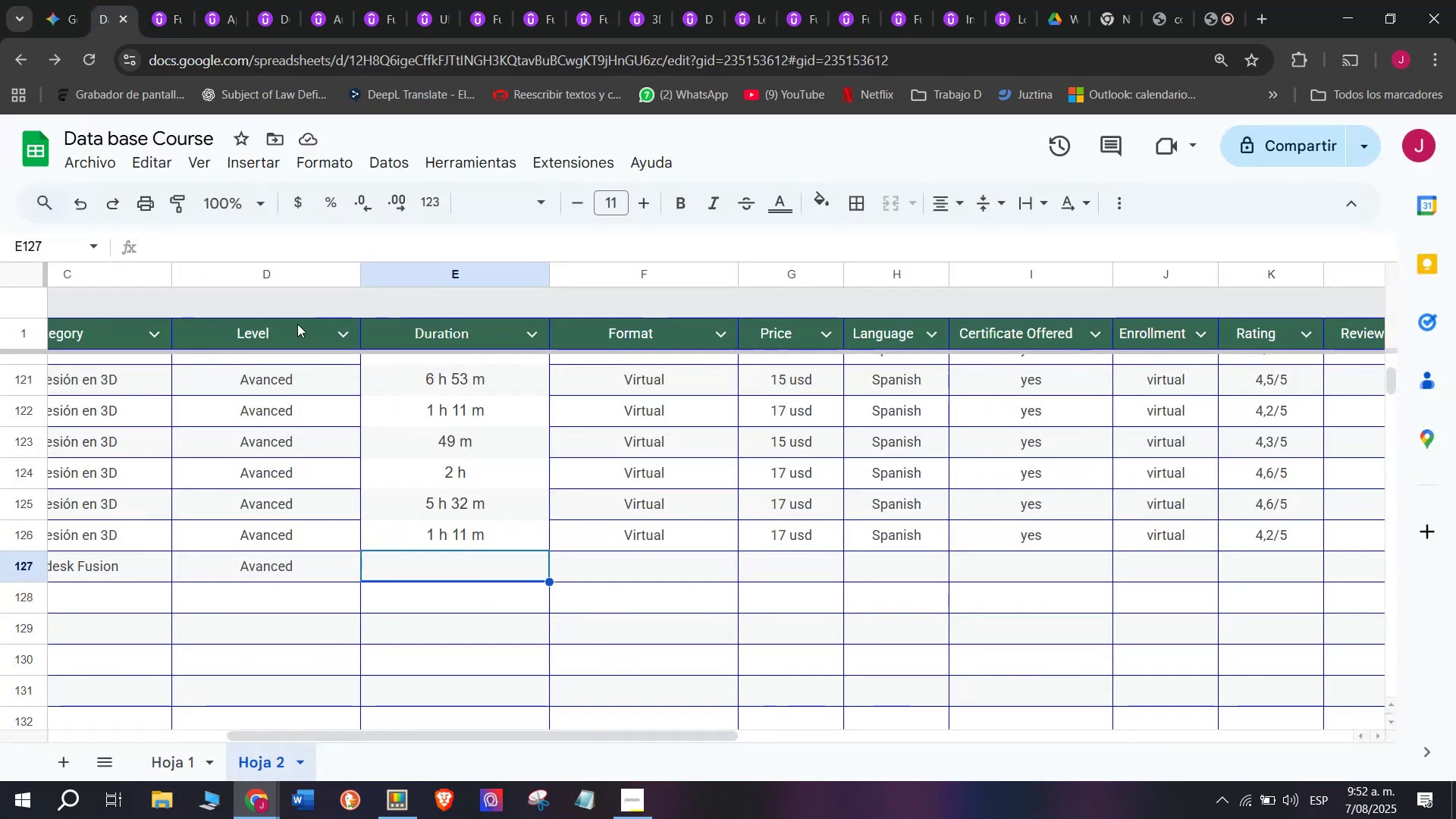 
key(Z)
 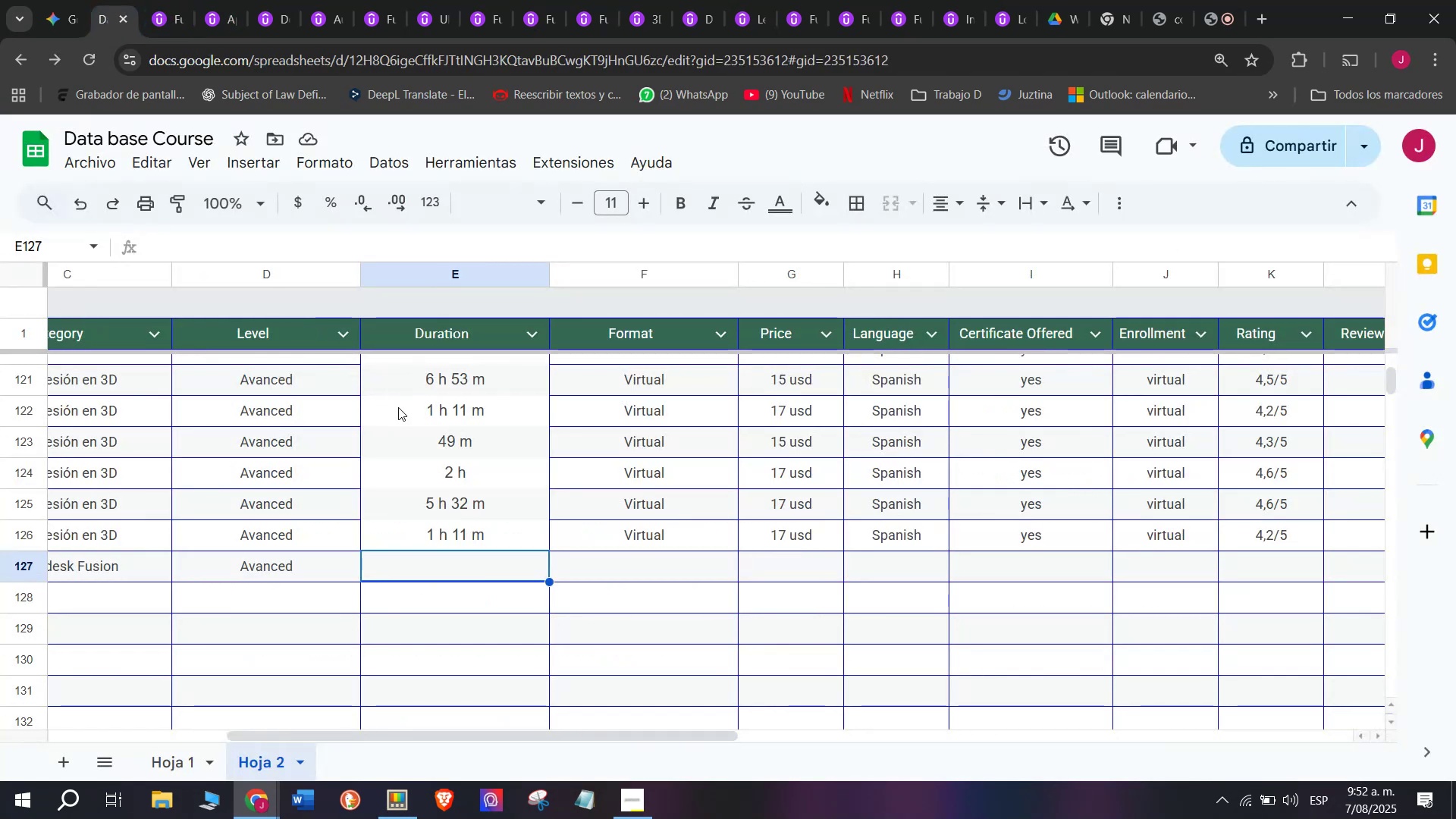 
key(Control+V)
 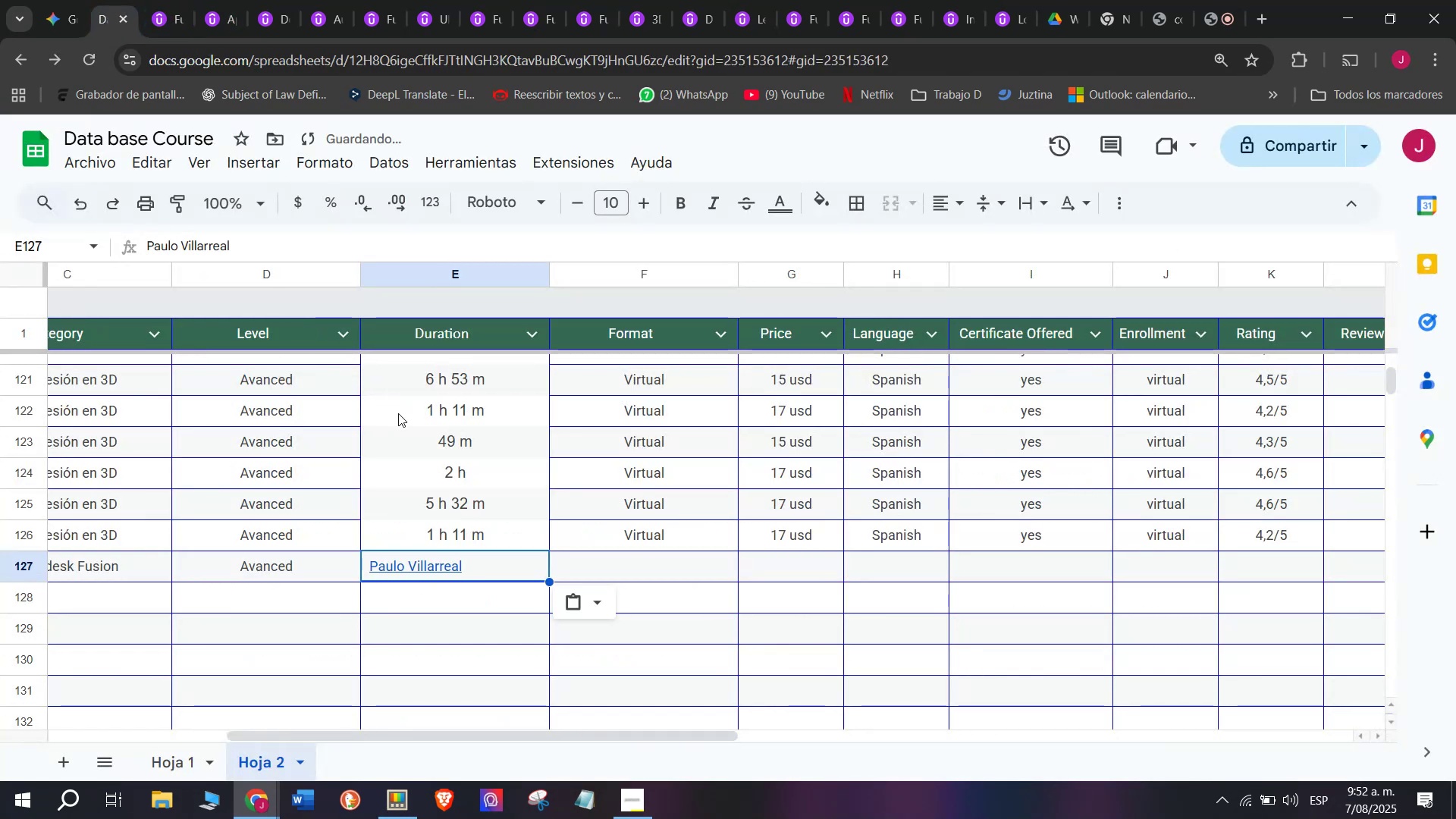 
key(Control+ControlLeft)
 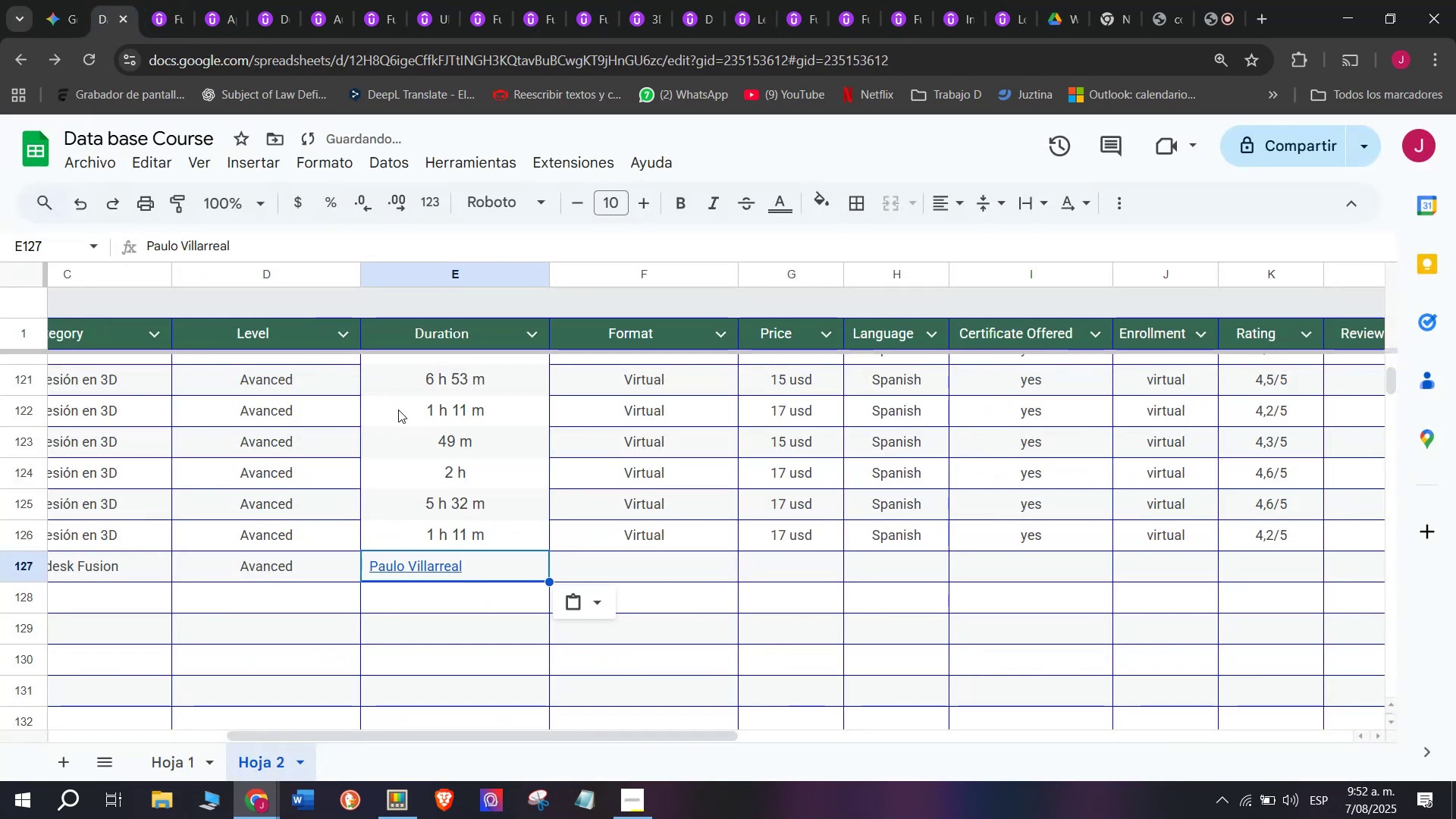 
key(Control+Shift+ControlLeft)
 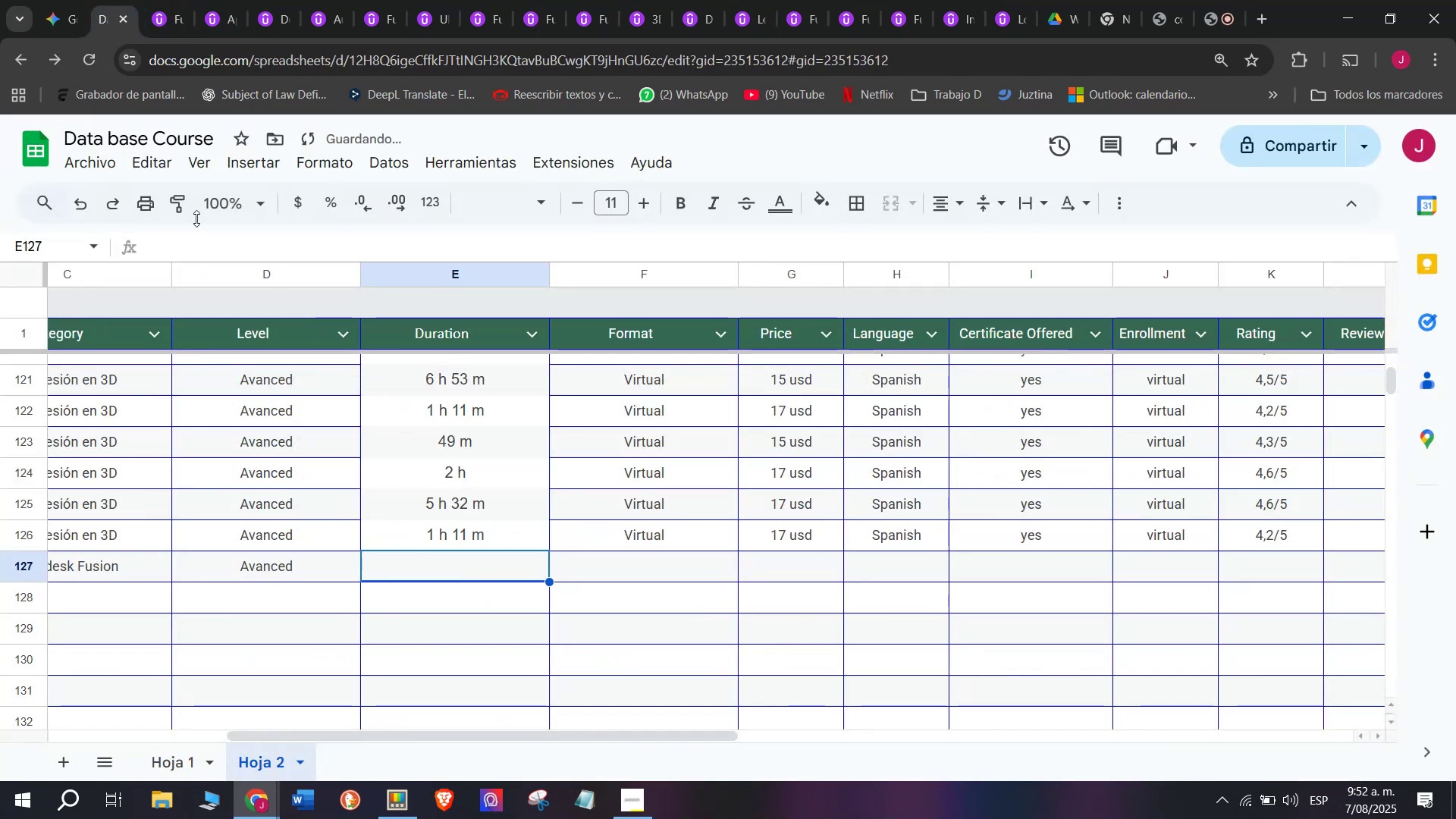 
key(Shift+ShiftLeft)
 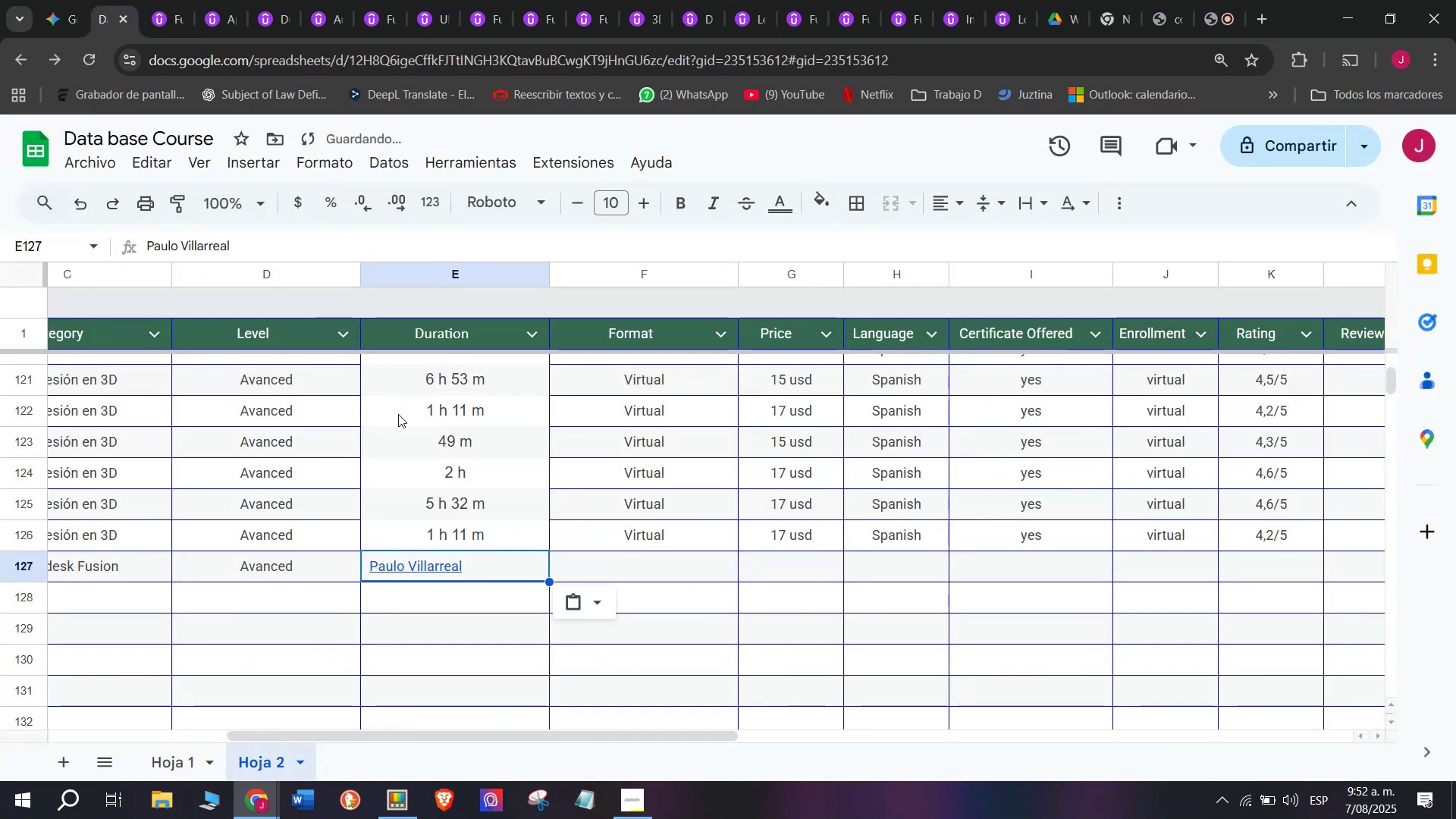 
key(Control+Shift+Z)
 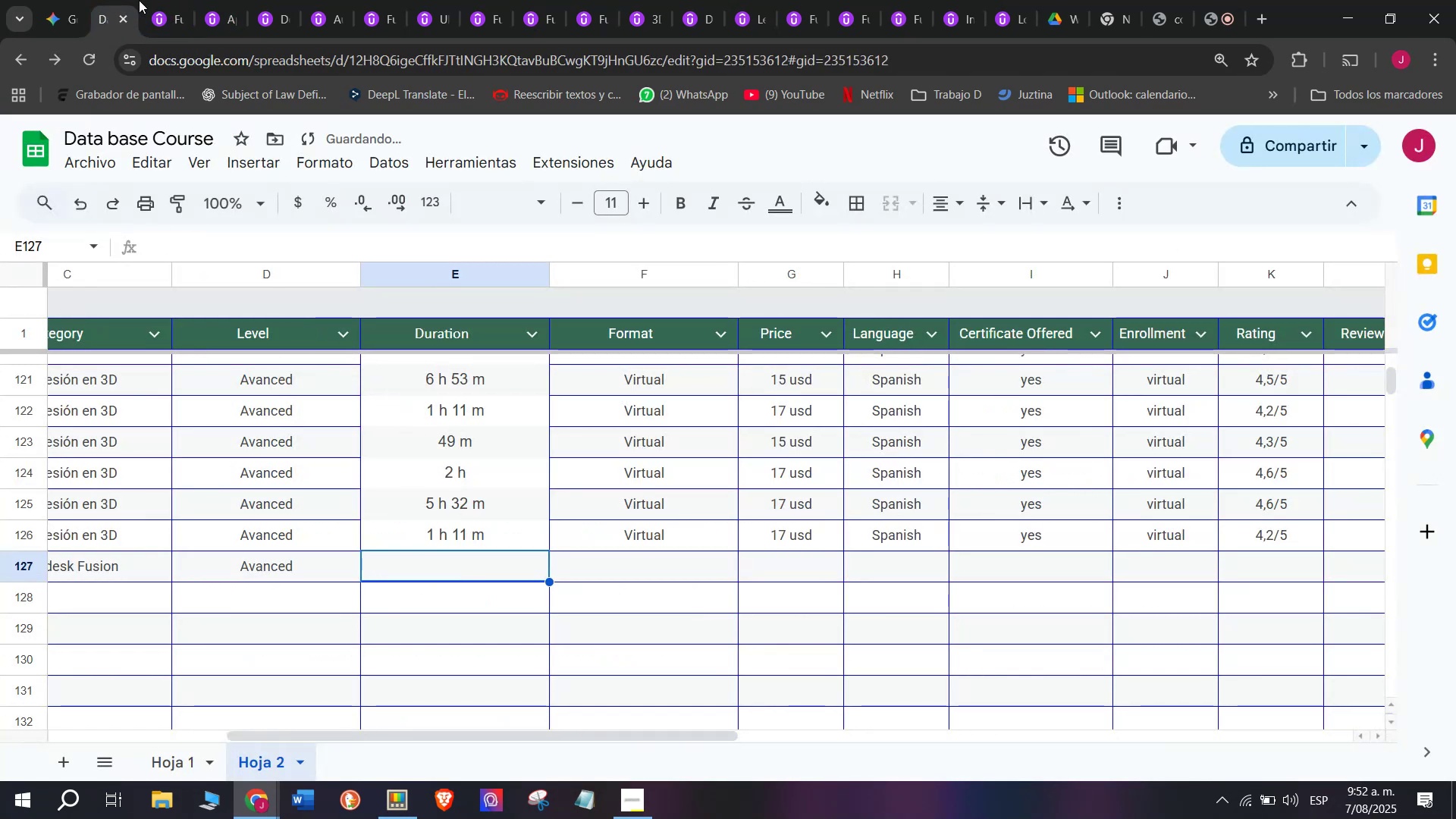 
left_click([154, 0])
 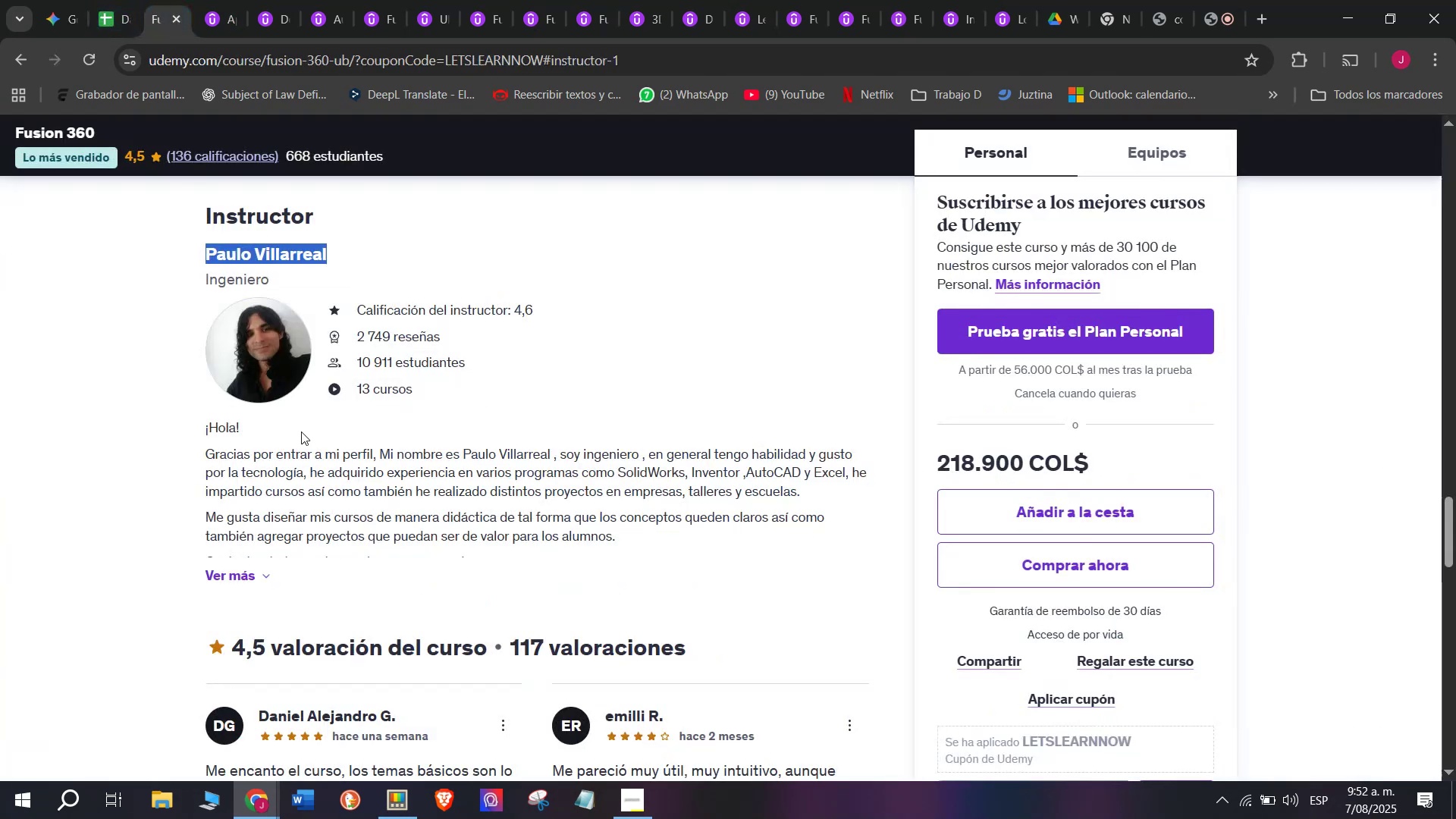 
scroll: coordinate [309, 480], scroll_direction: up, amount: 11.0
 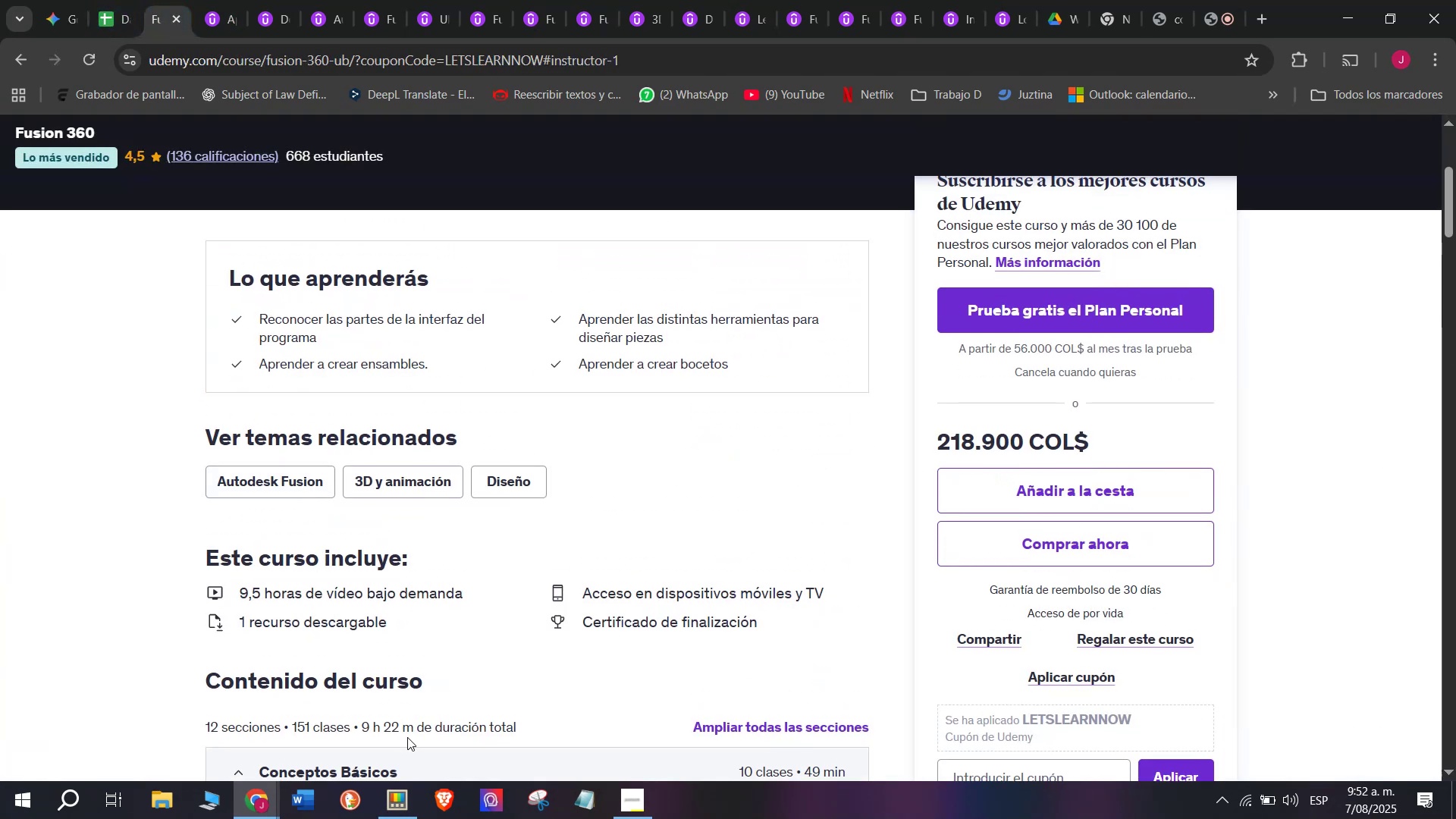 
left_click_drag(start_coordinate=[410, 733], to_coordinate=[361, 724])
 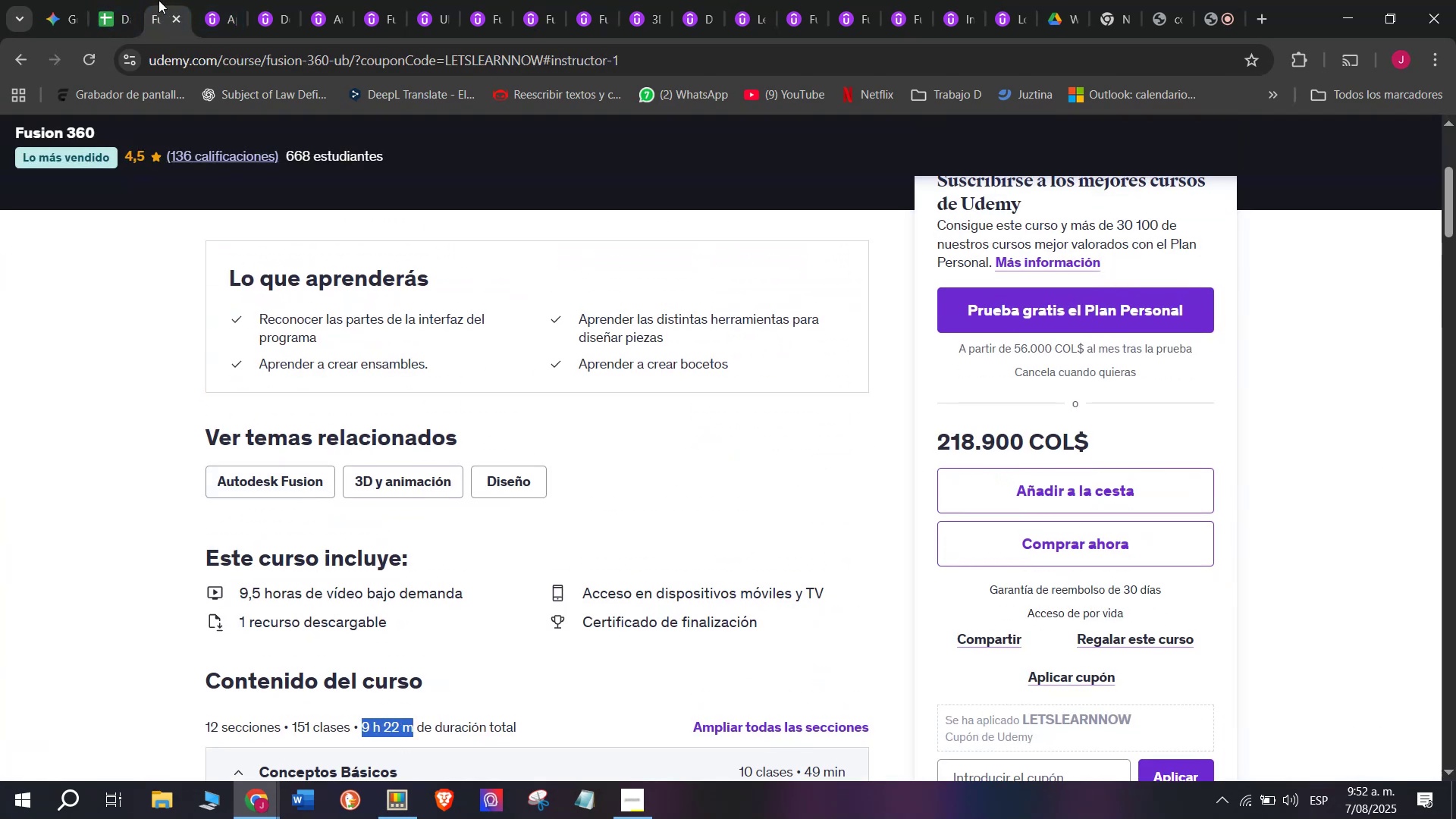 
key(Control+ControlLeft)
 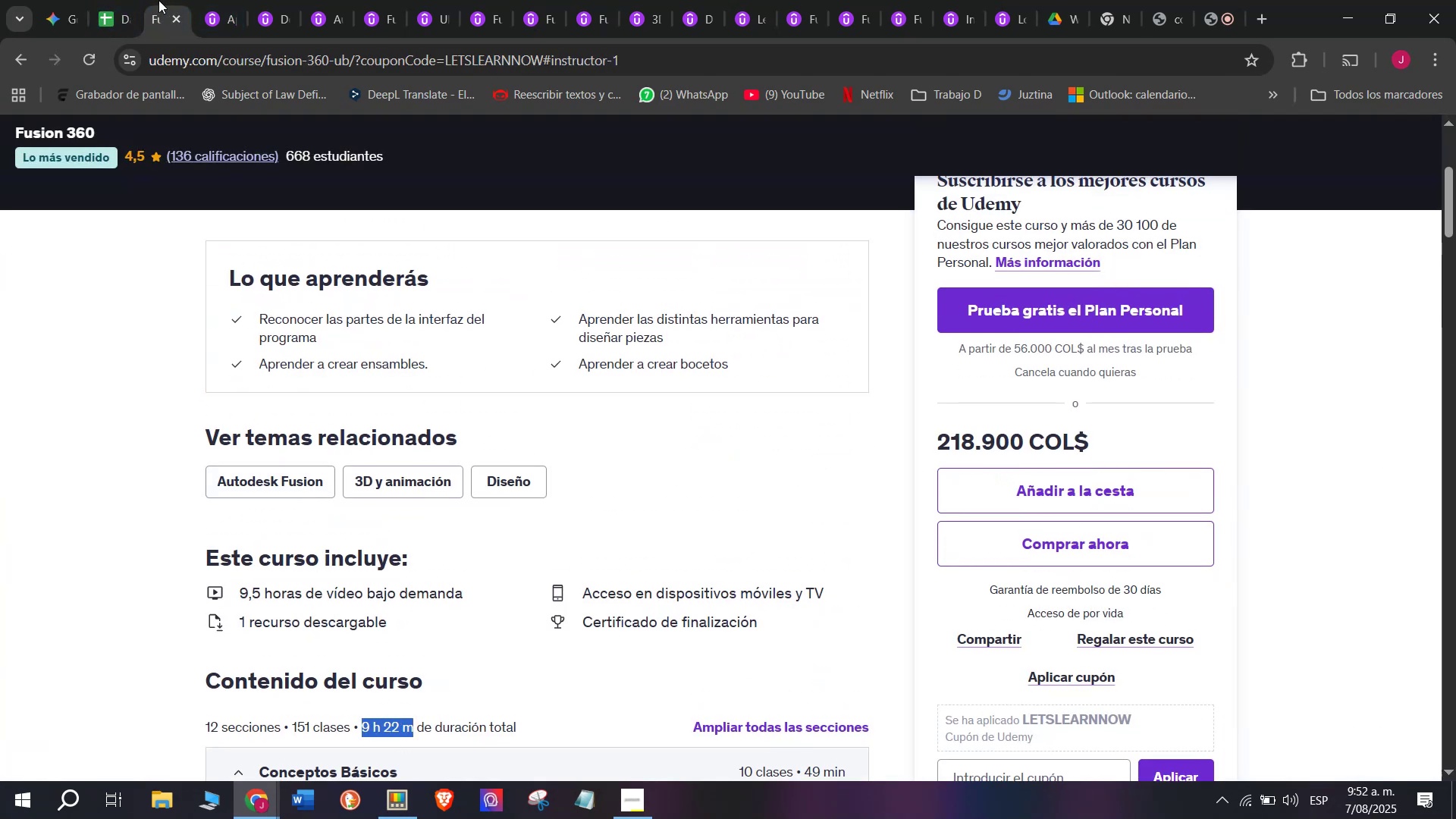 
key(Break)
 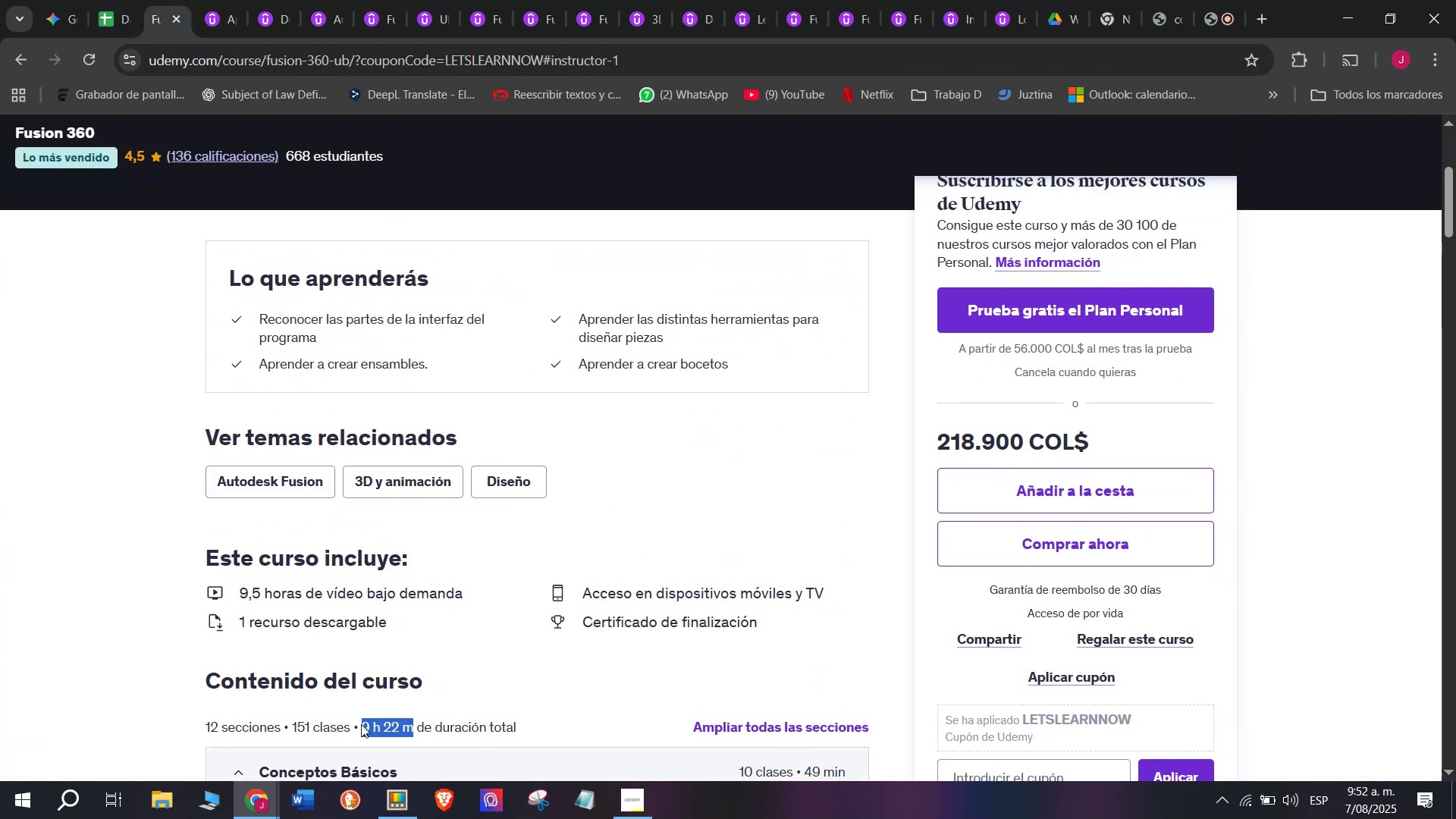 
key(Control+C)
 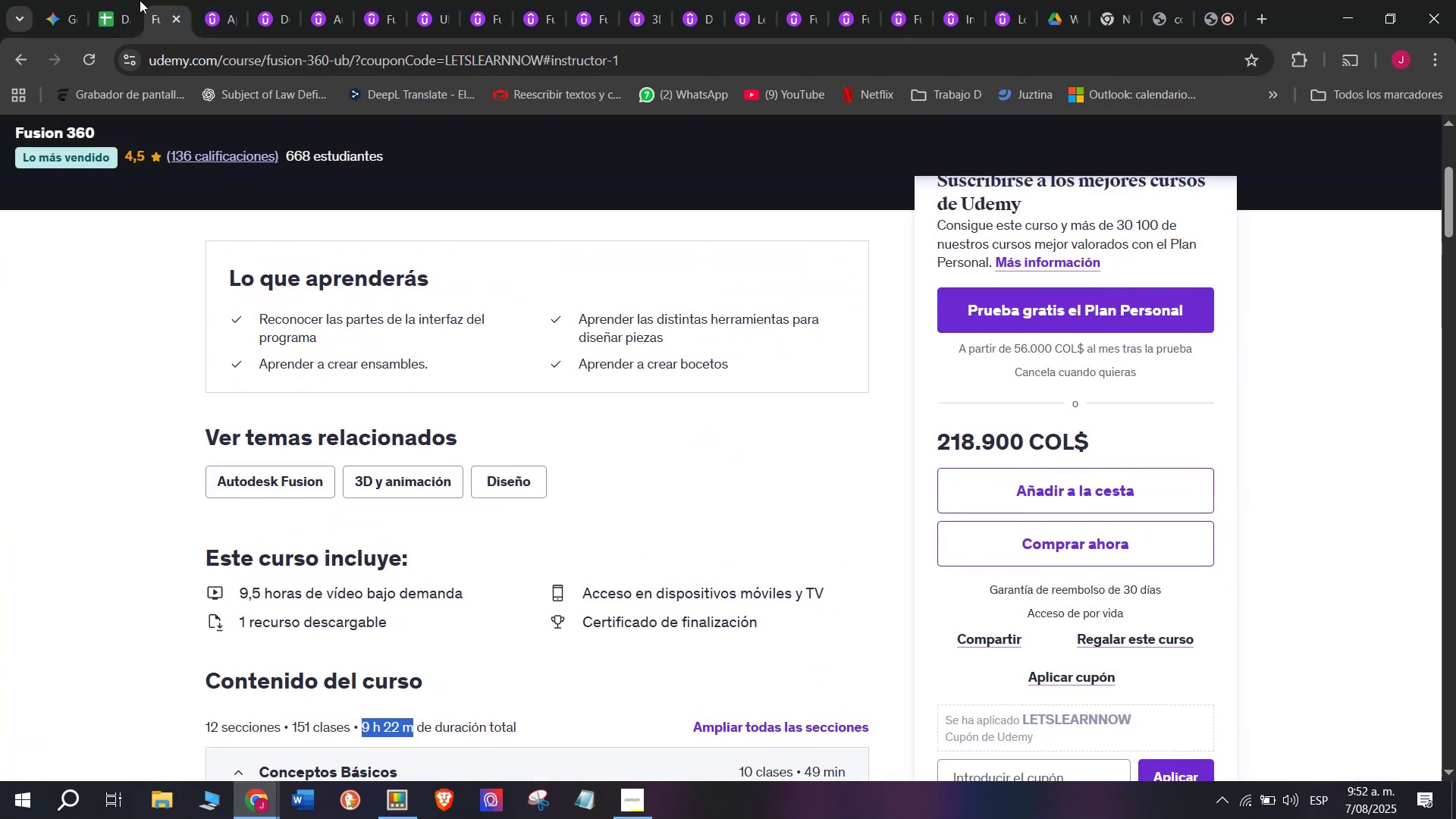 
left_click([126, 0])
 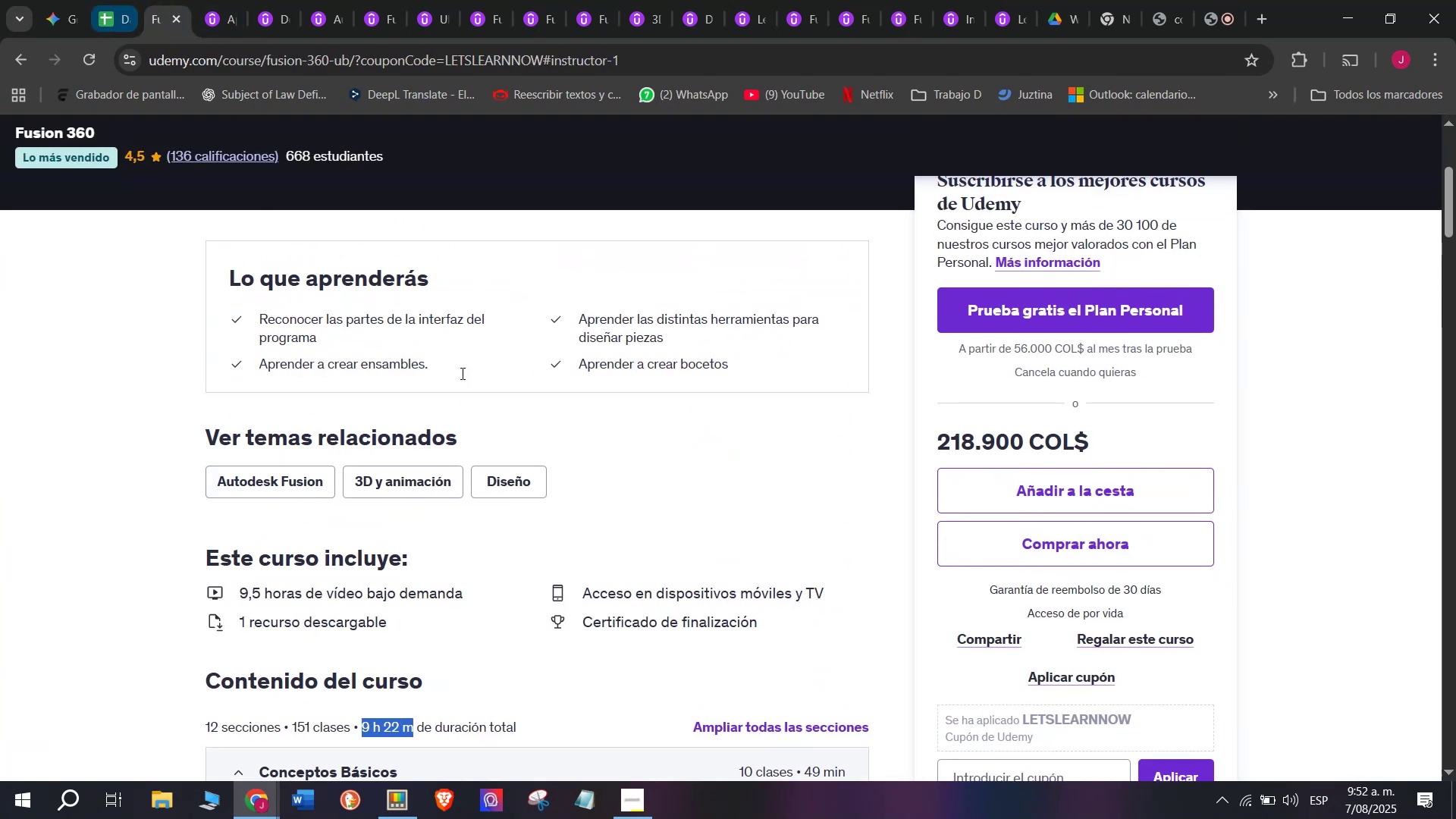 
key(Z)
 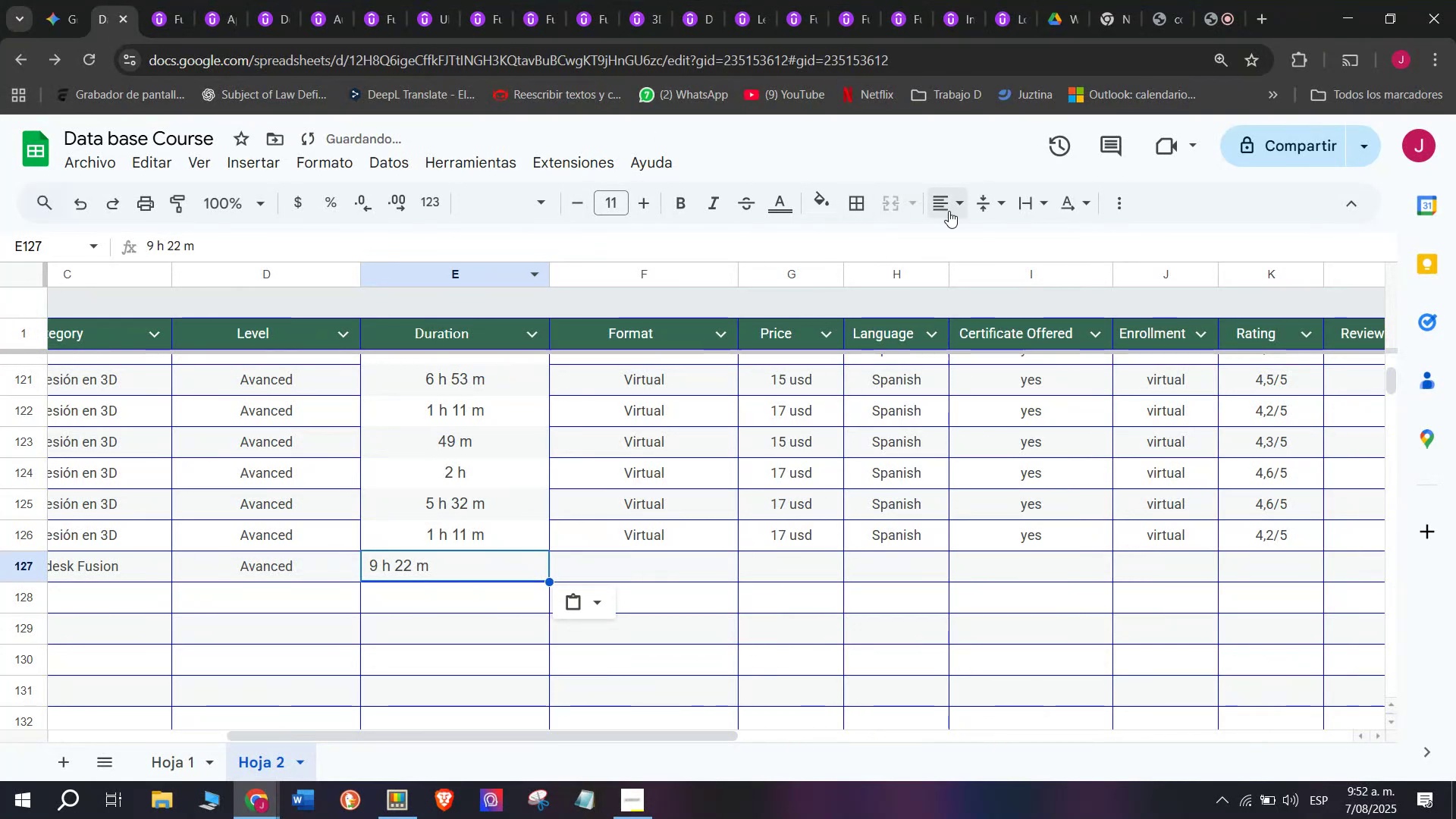 
key(Control+ControlLeft)
 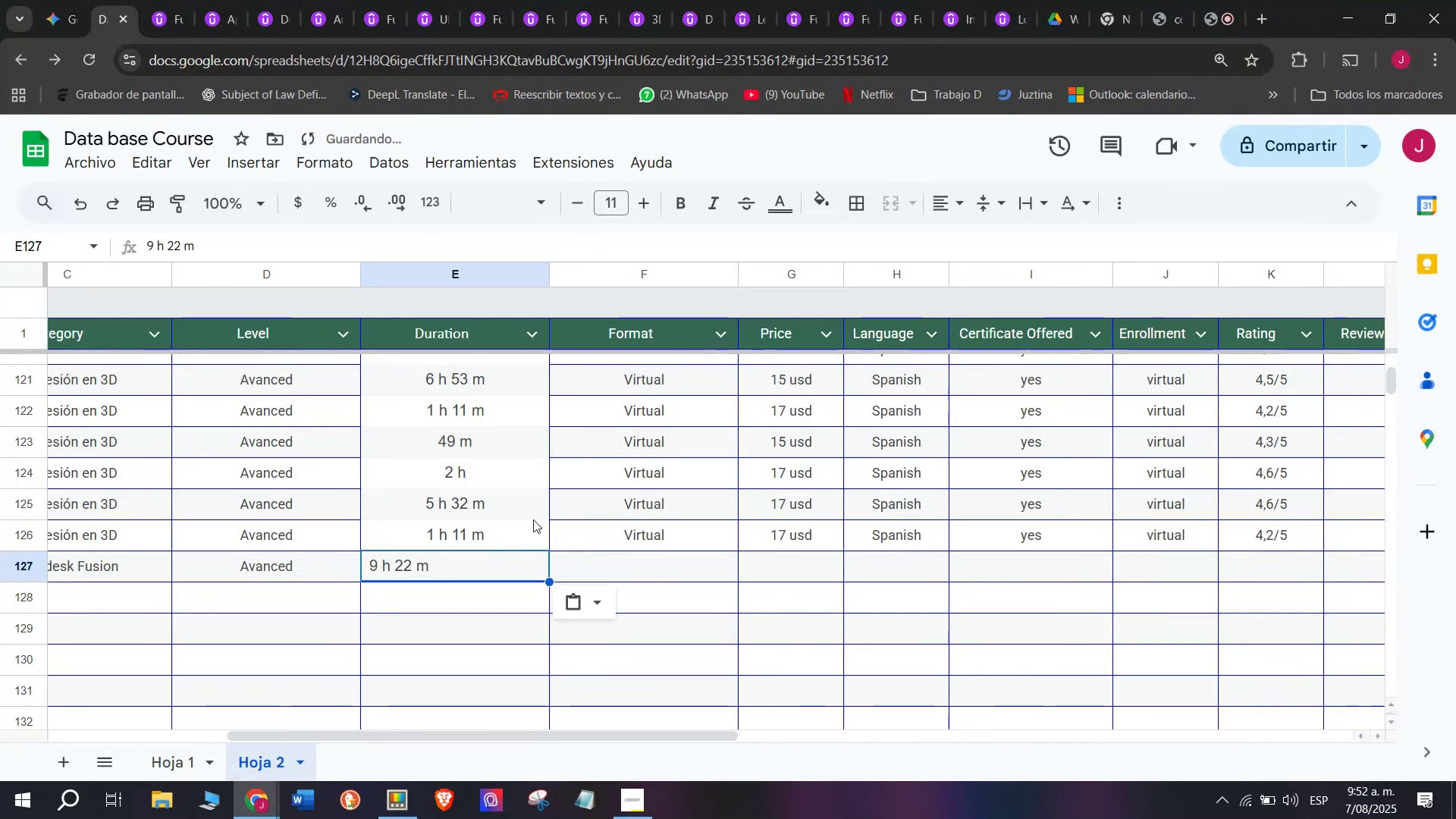 
key(Control+V)
 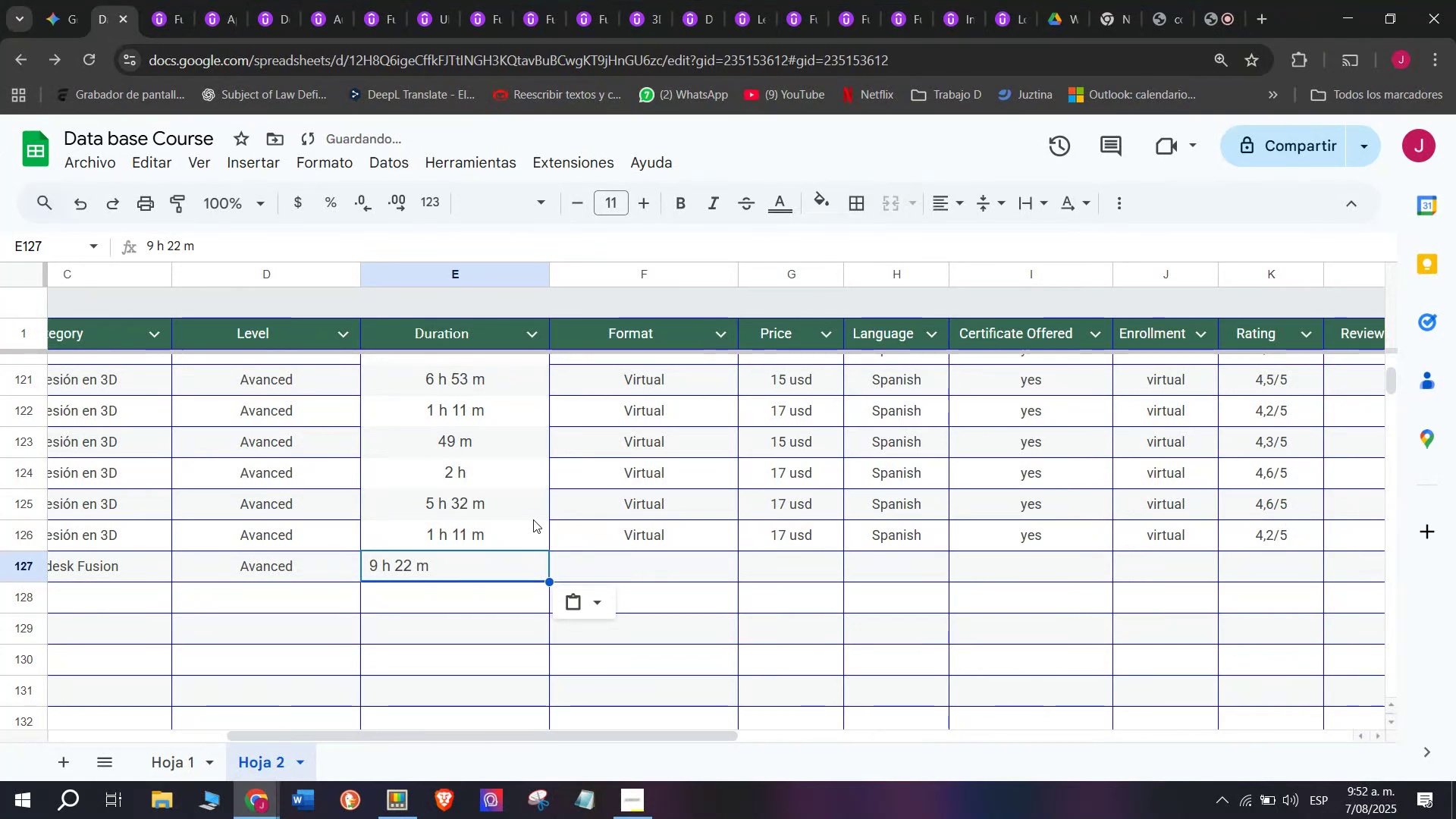 
double_click([975, 238])
 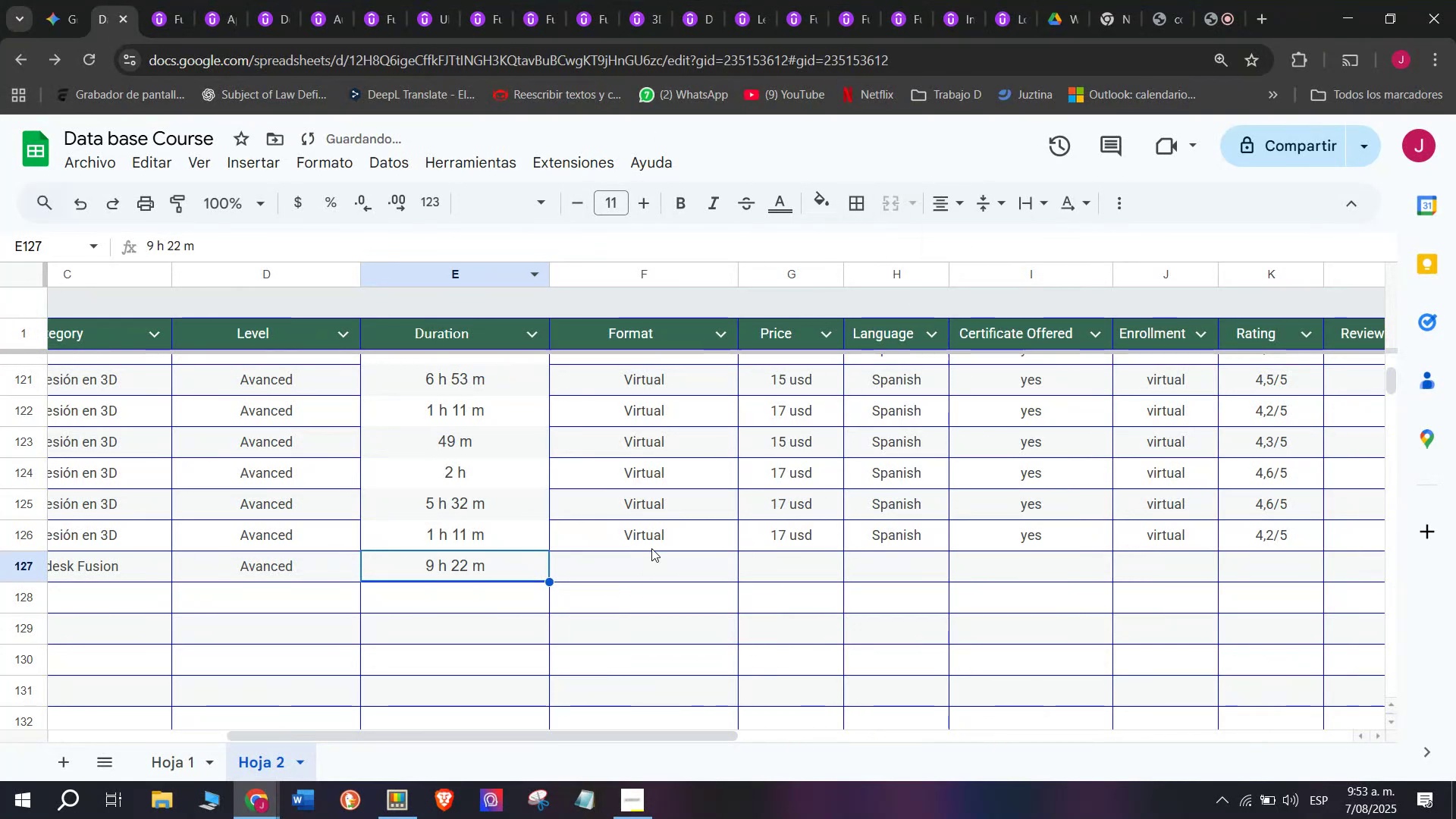 
left_click([653, 534])
 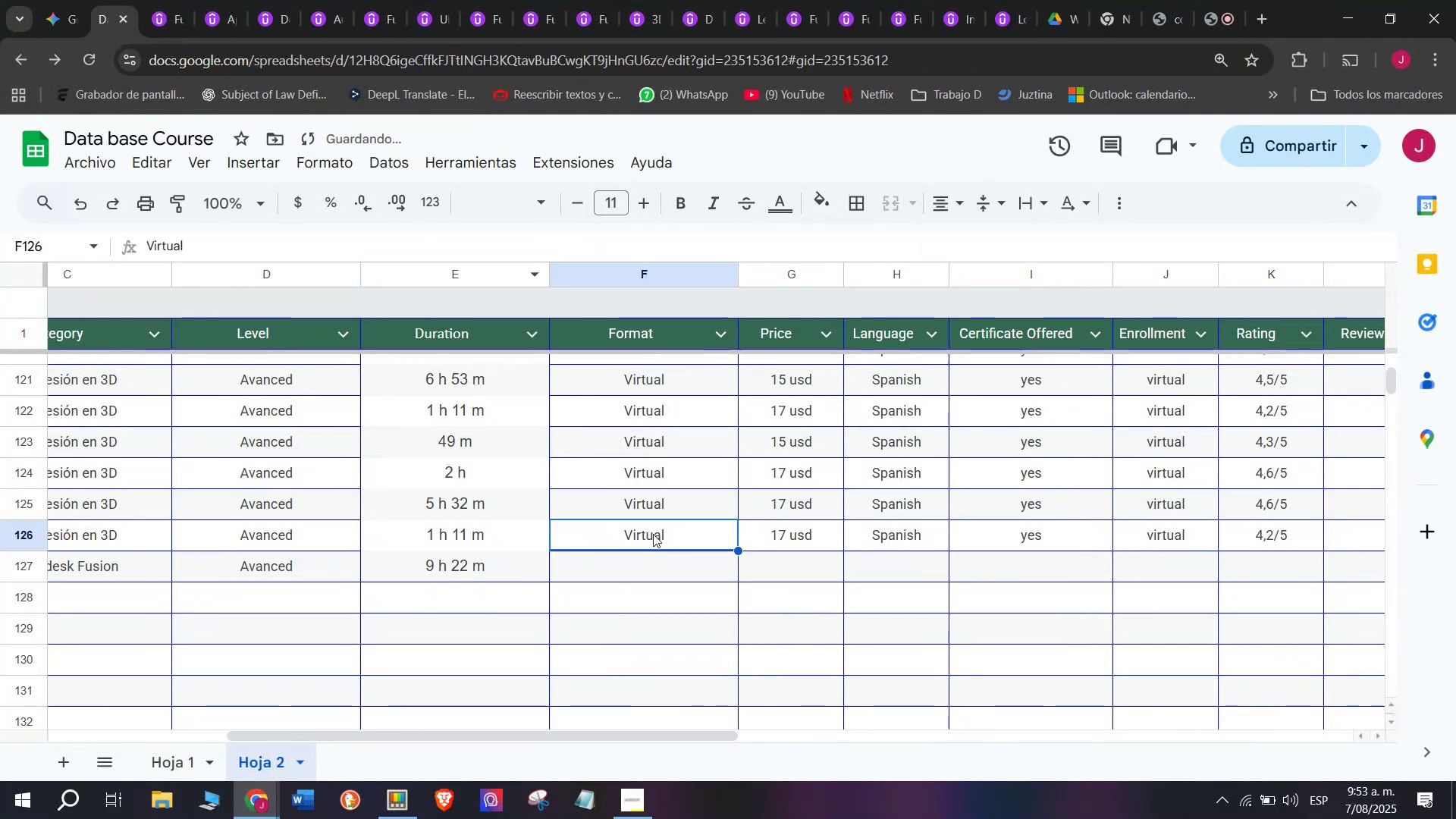 
key(Break)
 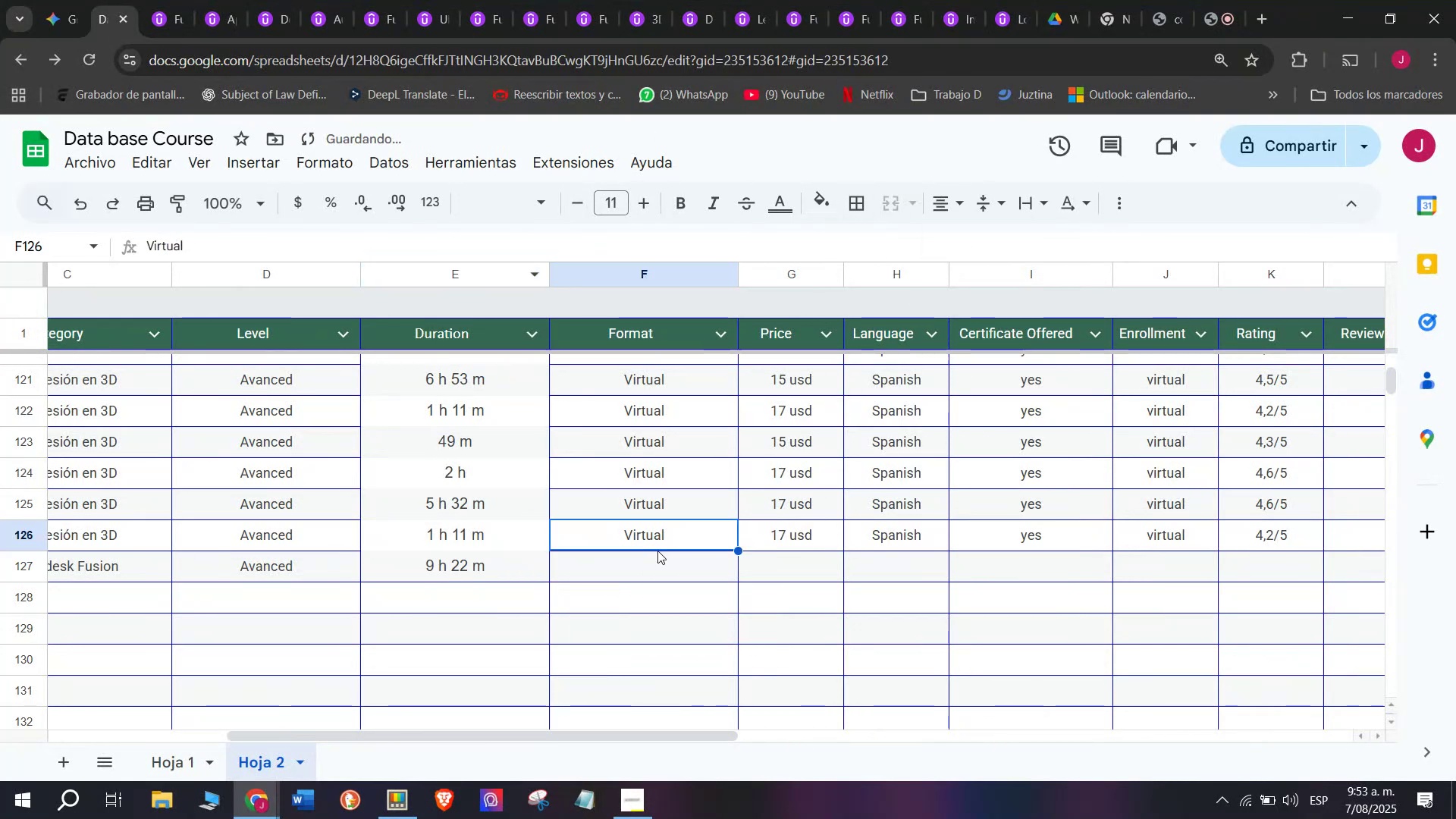 
key(Control+ControlLeft)
 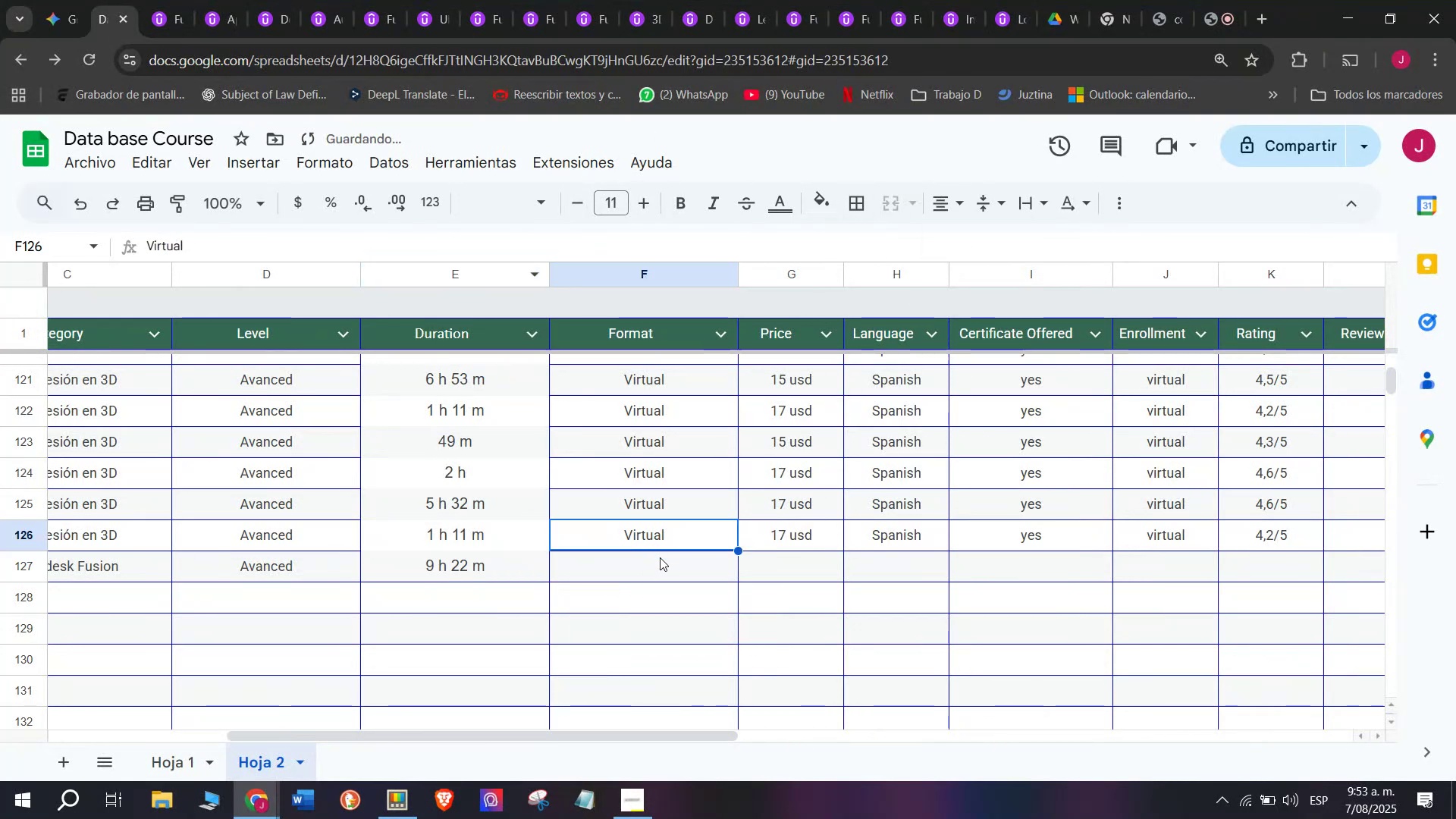 
key(Control+C)
 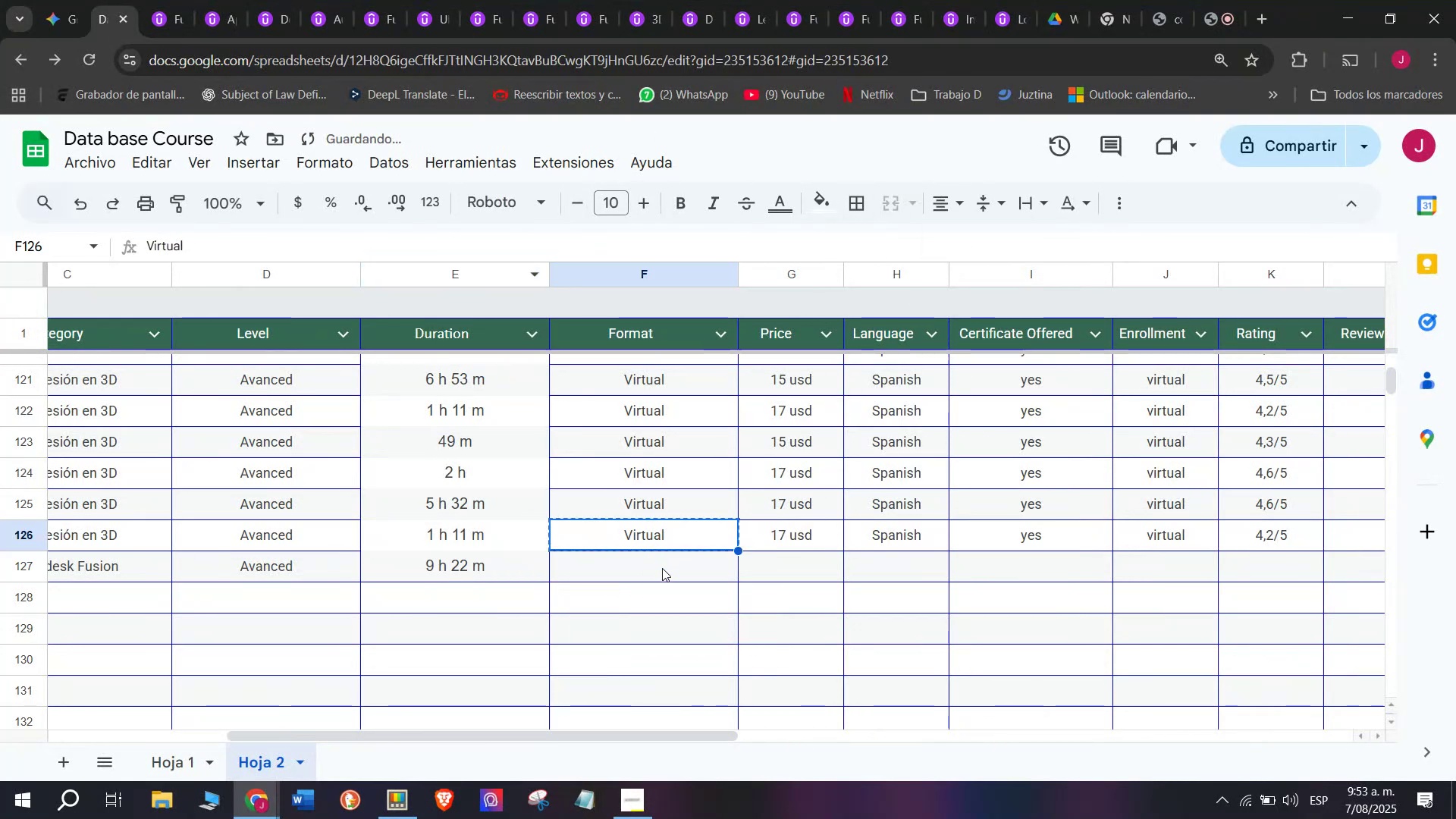 
double_click([662, 568])
 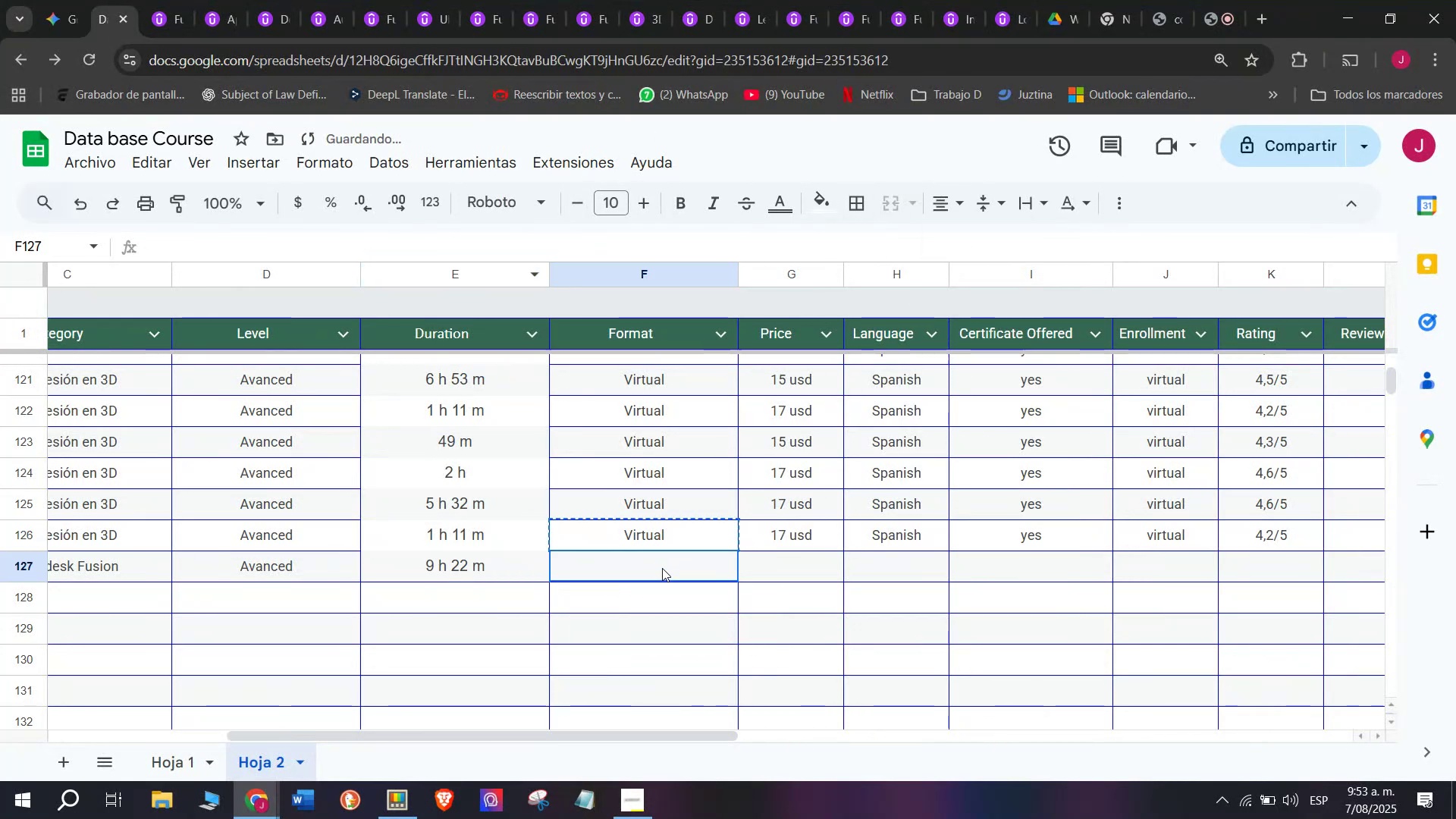 
key(Z)
 